 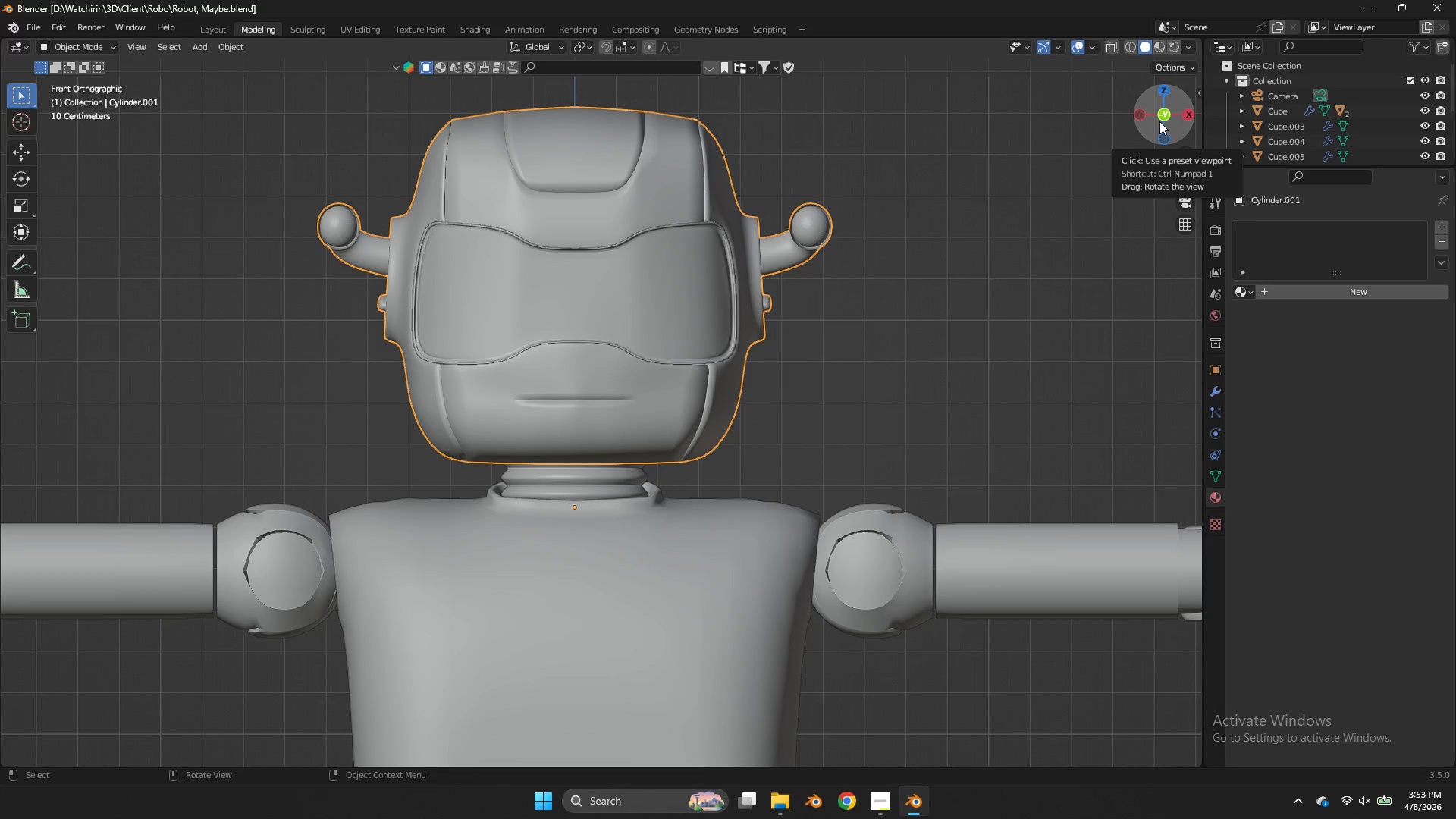 
left_click_drag(start_coordinate=[1181, 180], to_coordinate=[17, 71])
 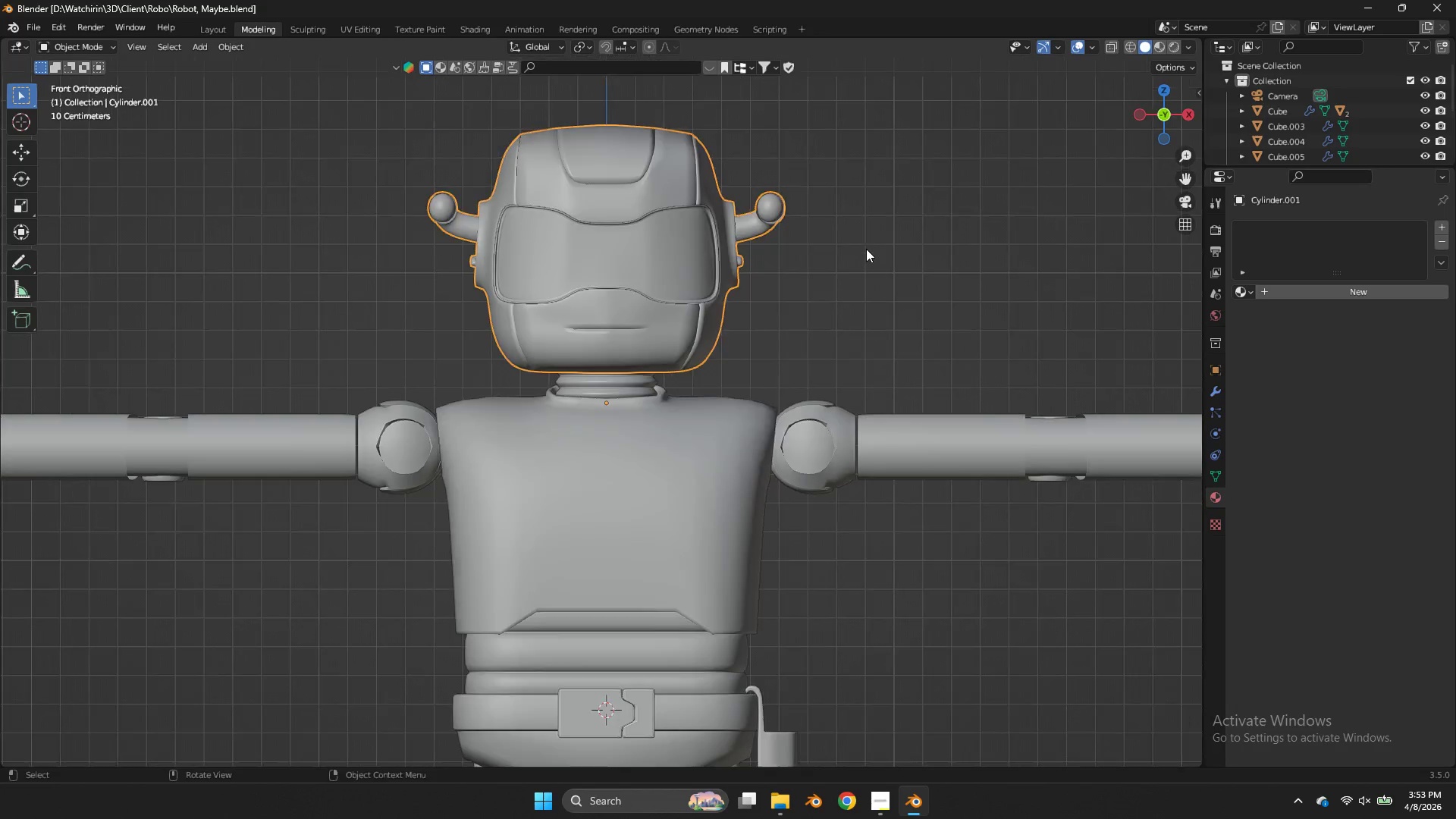 
scroll: coordinate [866, 249], scroll_direction: down, amount: 2.0
 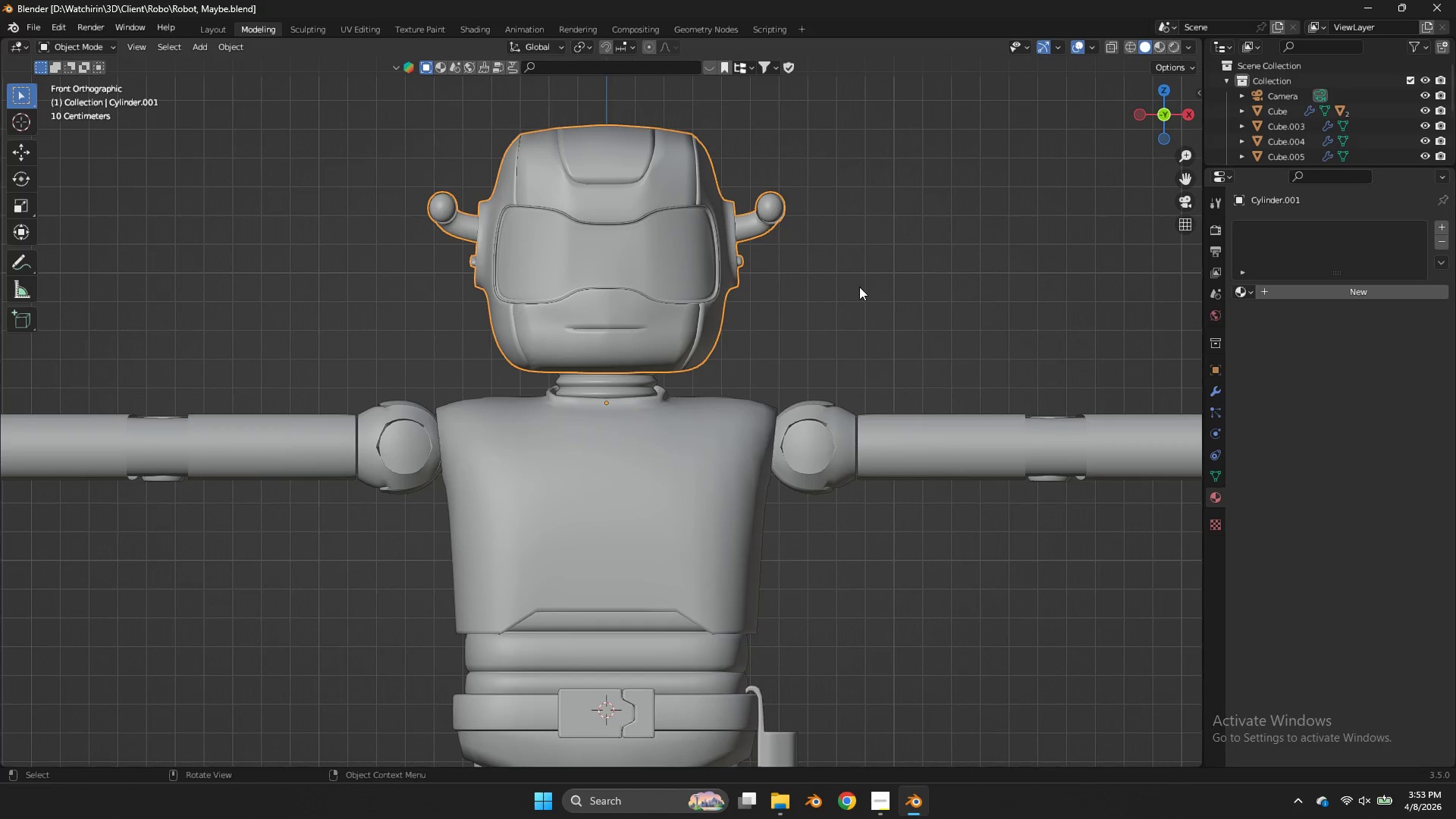 
key(Tab)
 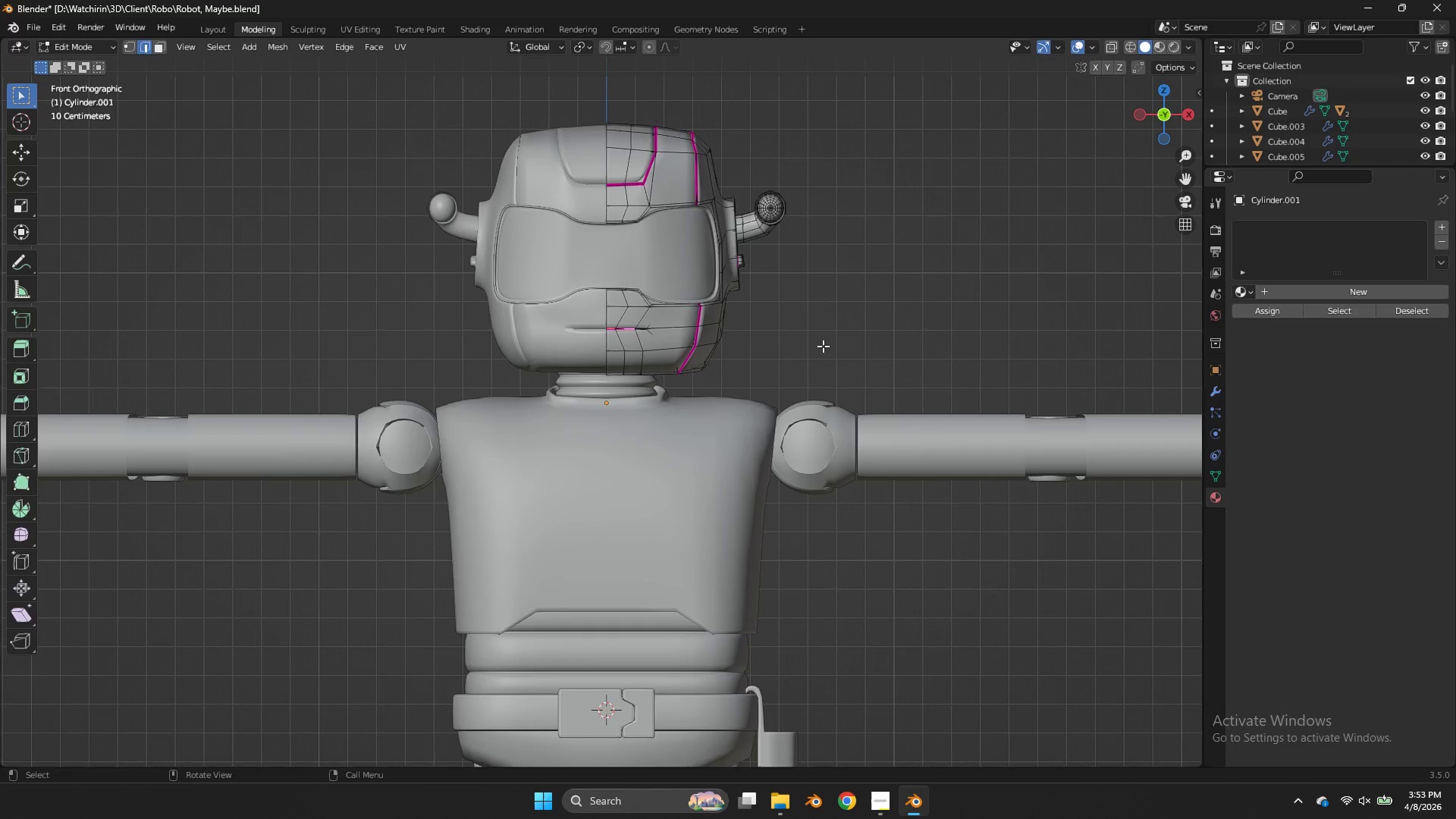 
key(Tab)
 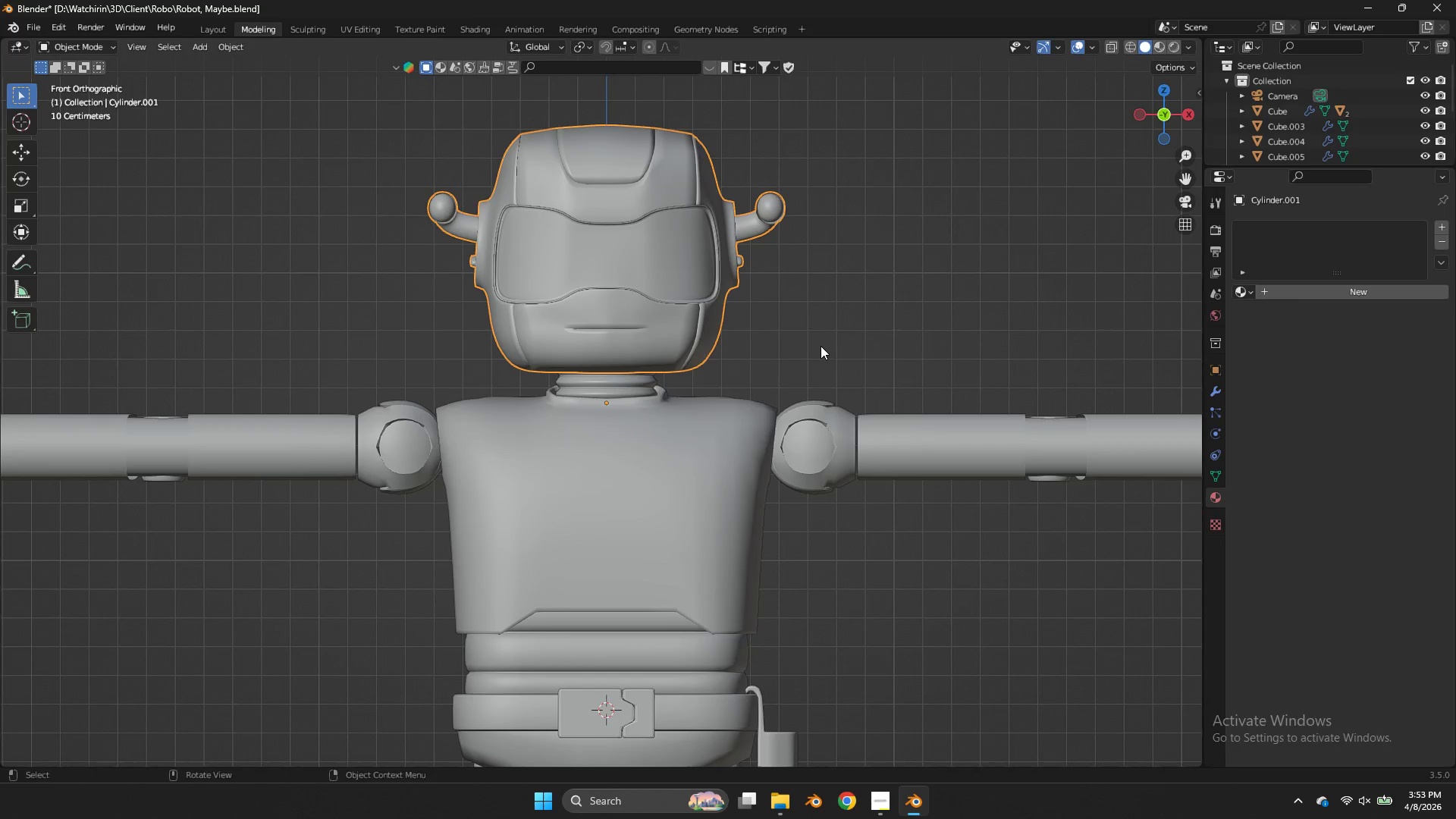 
key(Z)
 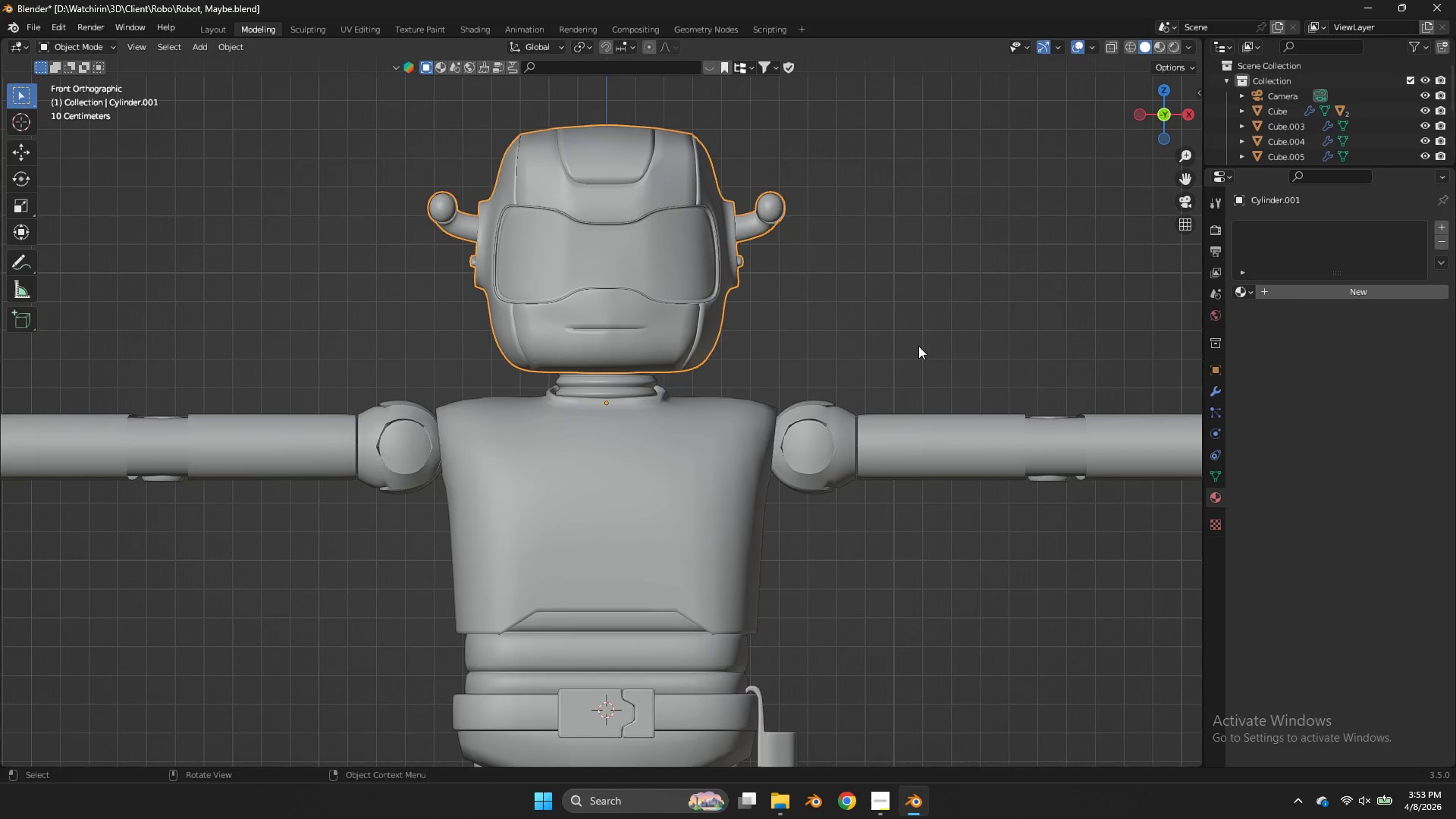 
key(Tab)
 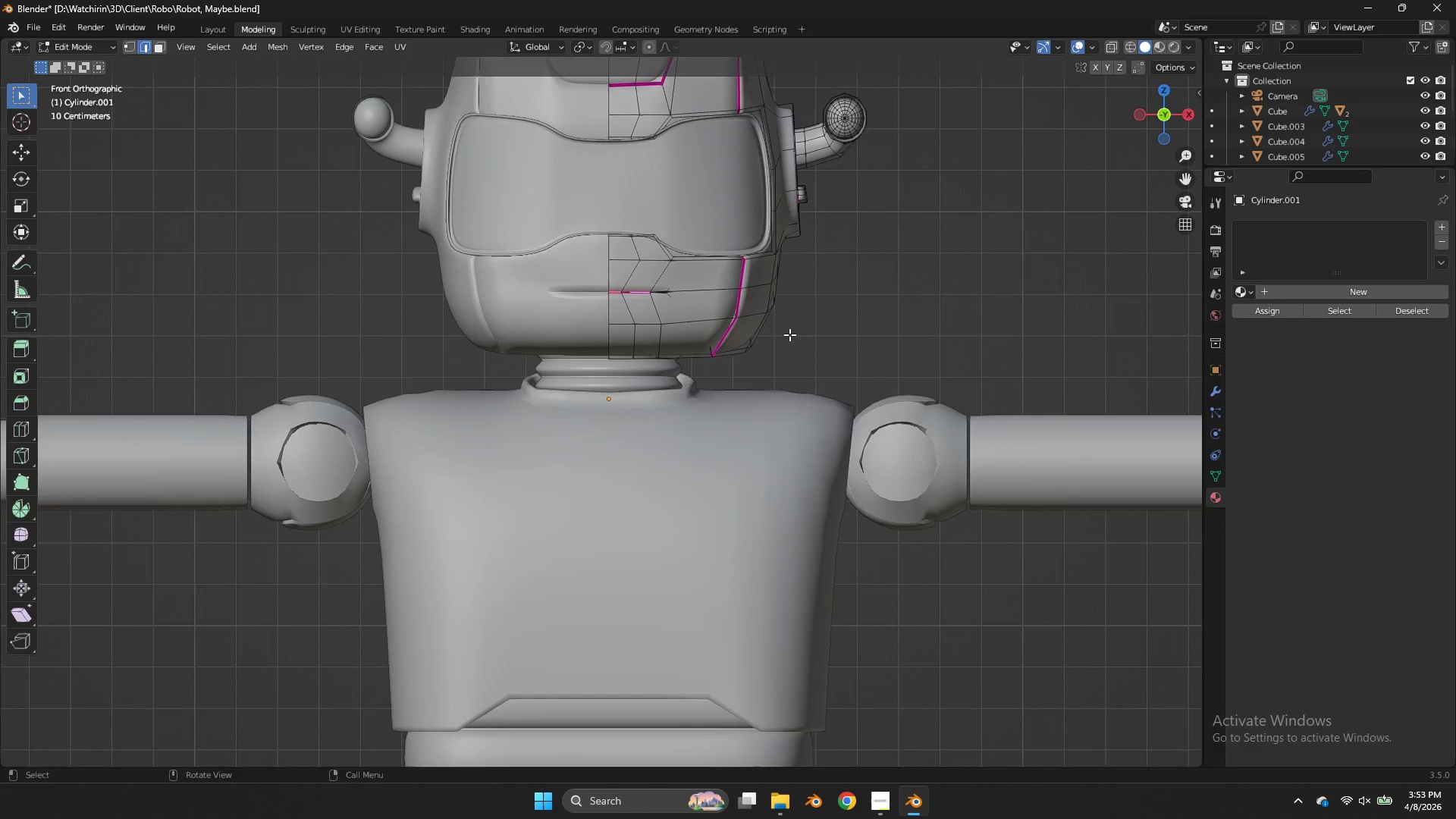 
key(Tab)
 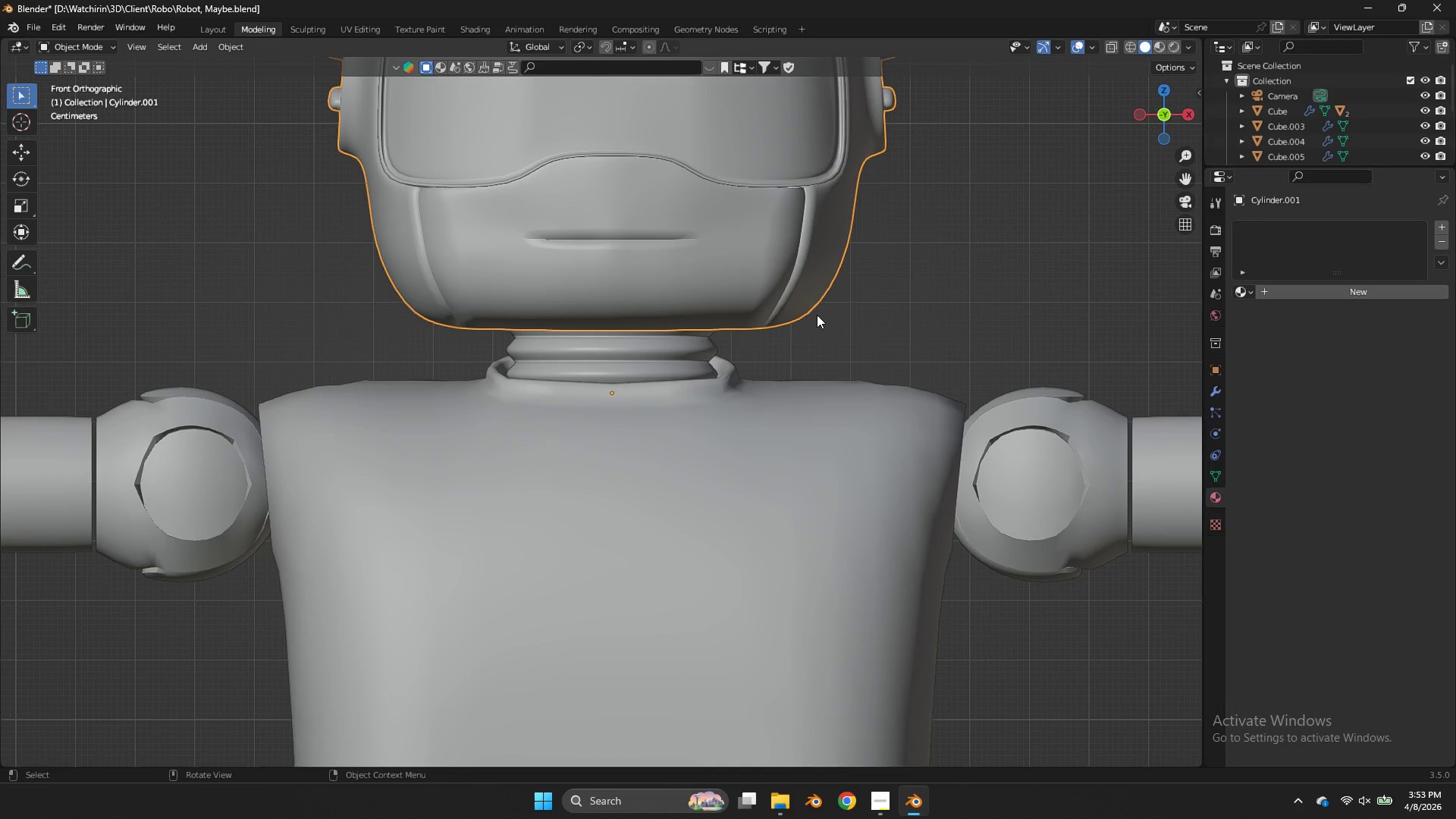 
scroll: coordinate [789, 334], scroll_direction: up, amount: 4.0
 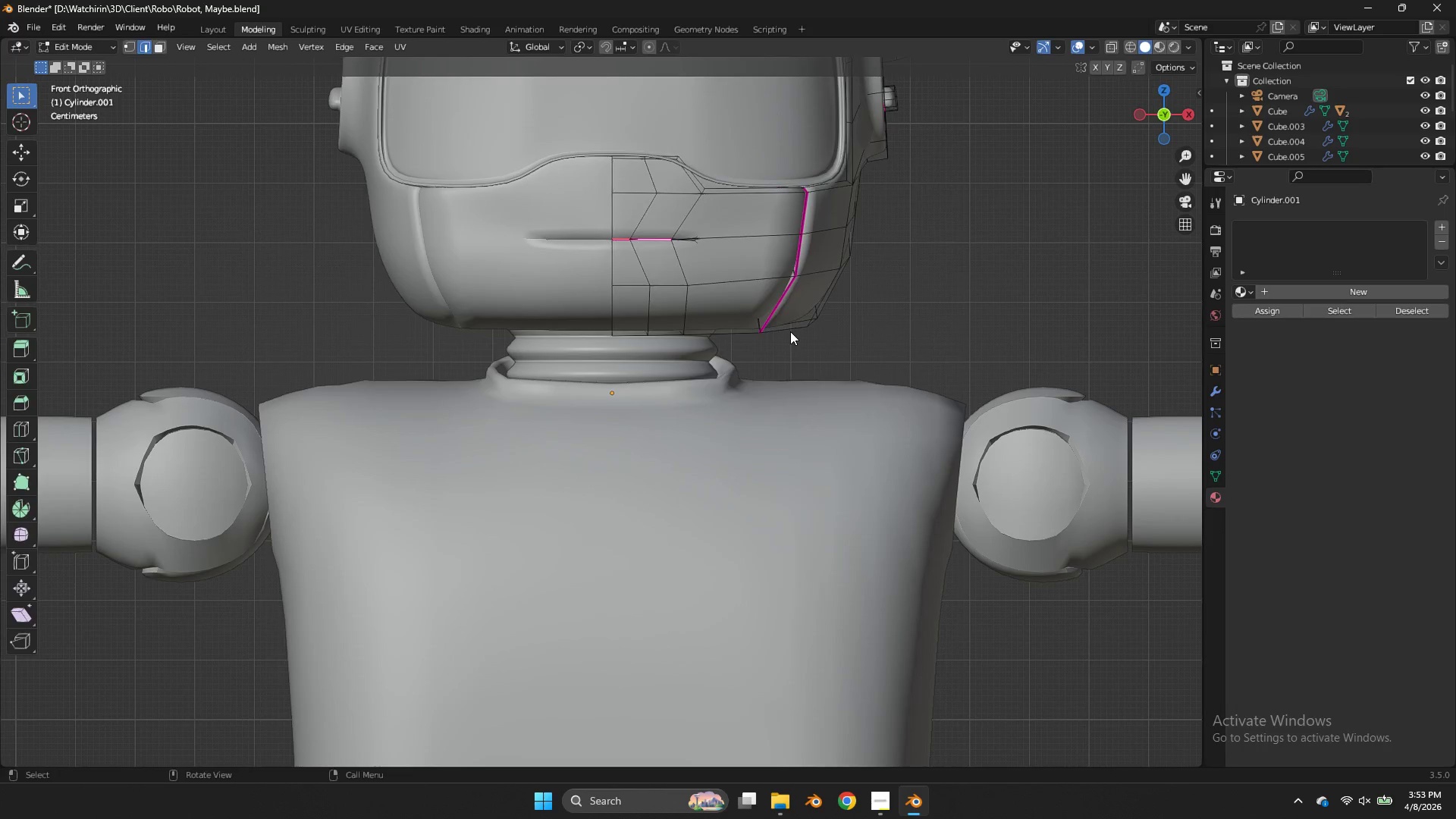 
scroll: coordinate [817, 315], scroll_direction: down, amount: 4.0
 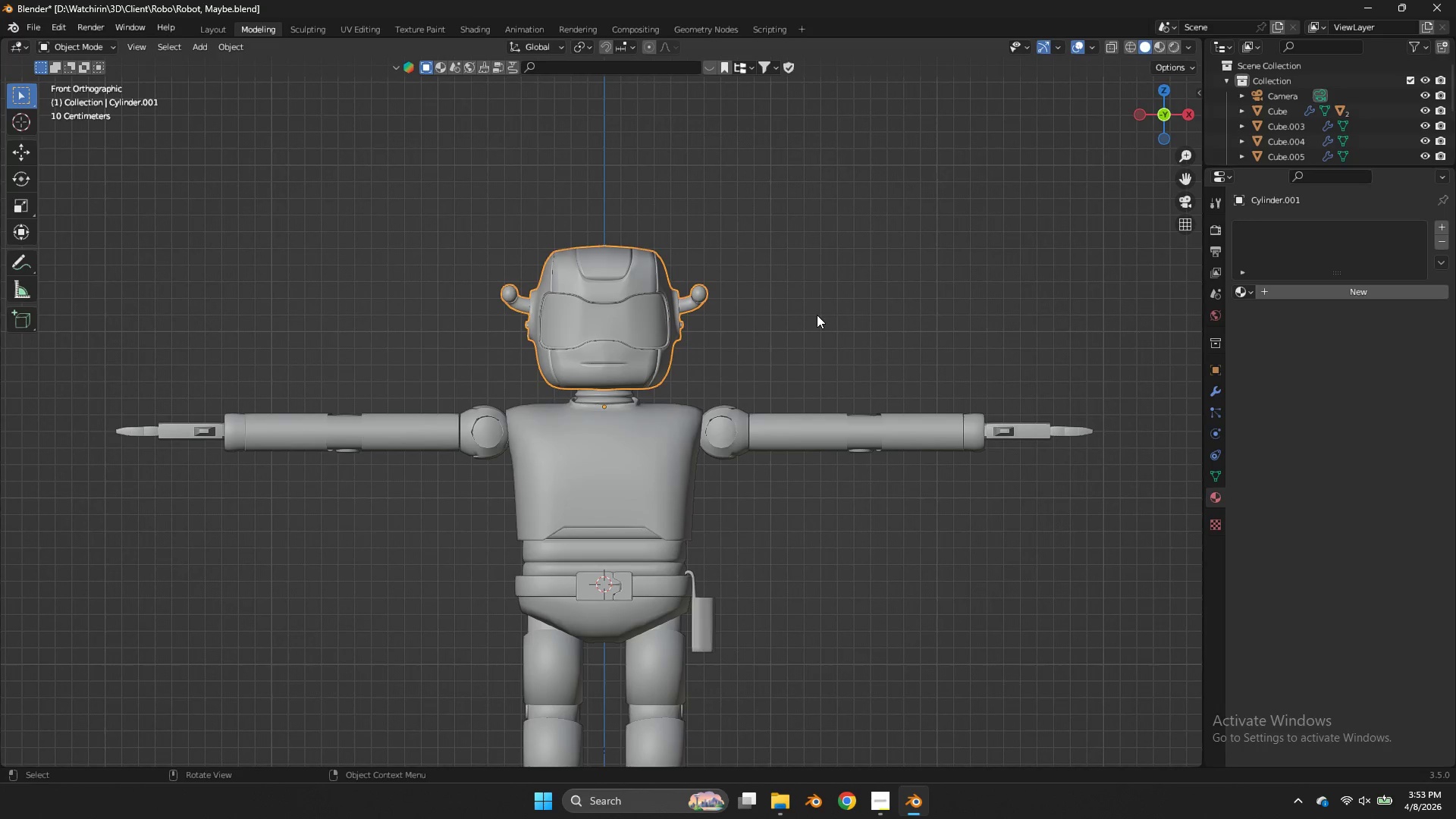 
scroll: coordinate [817, 315], scroll_direction: up, amount: 1.0
 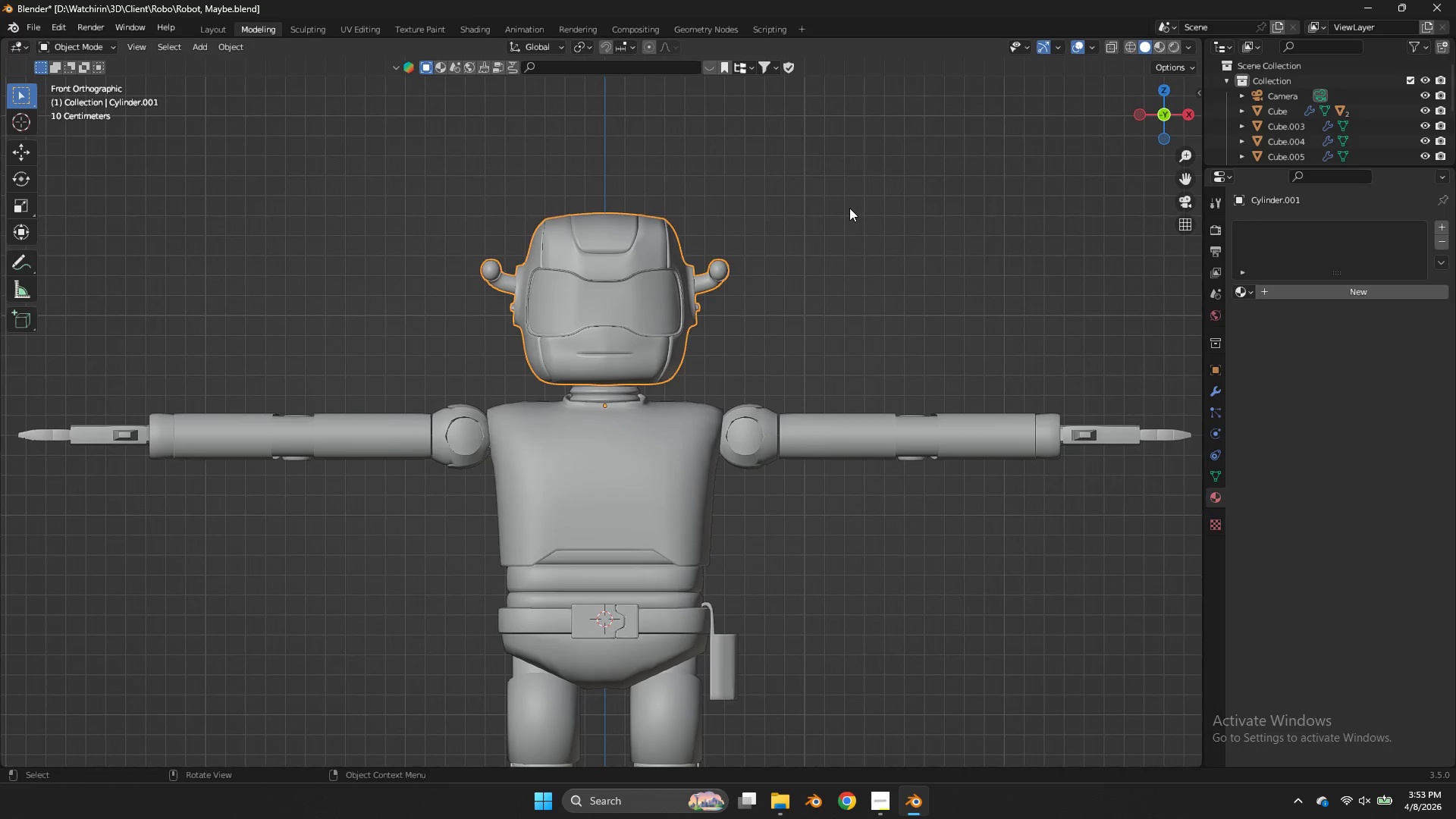 
key(Z)
 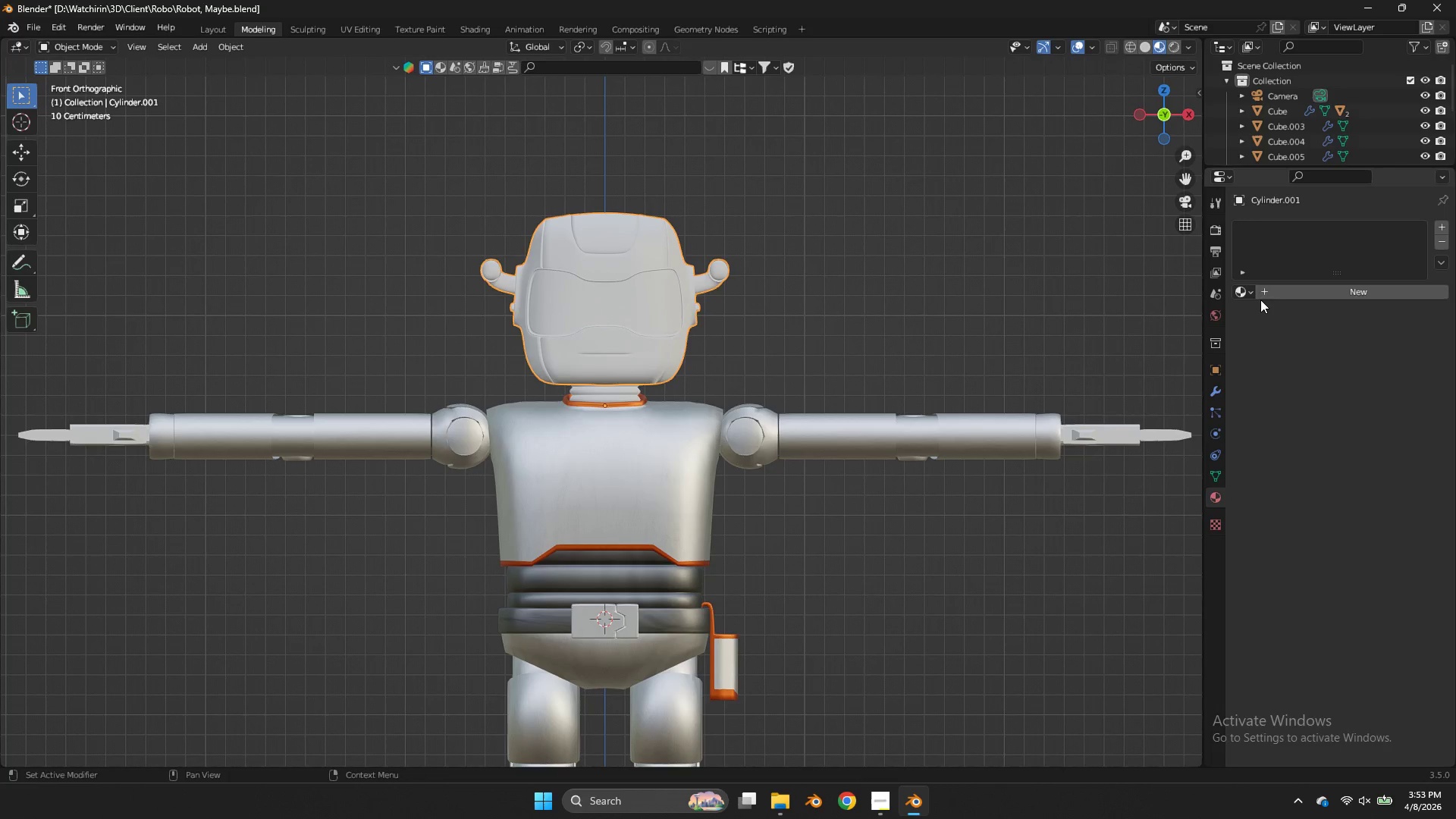 
left_click([1247, 288])
 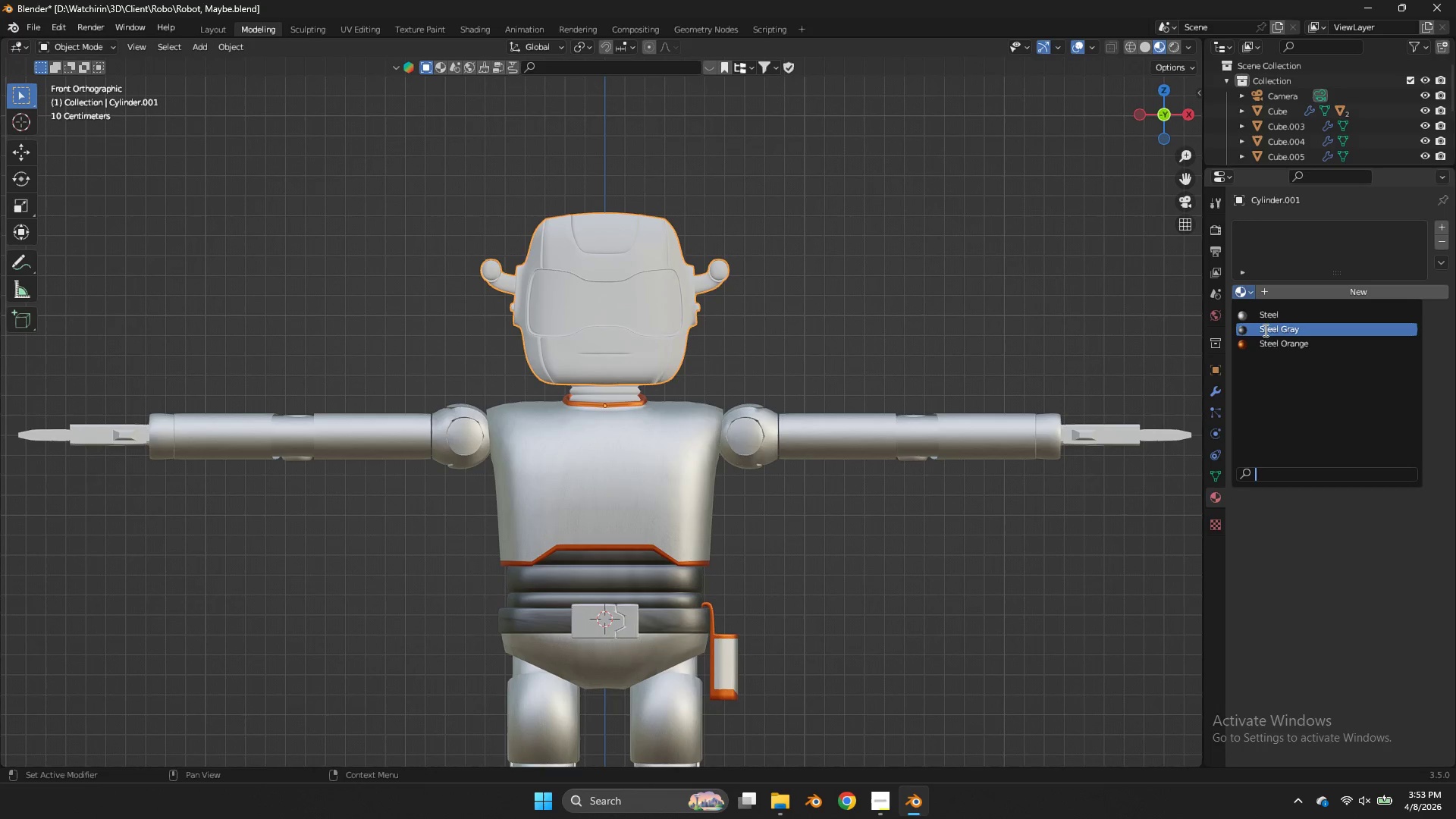 
left_click([1265, 325])
 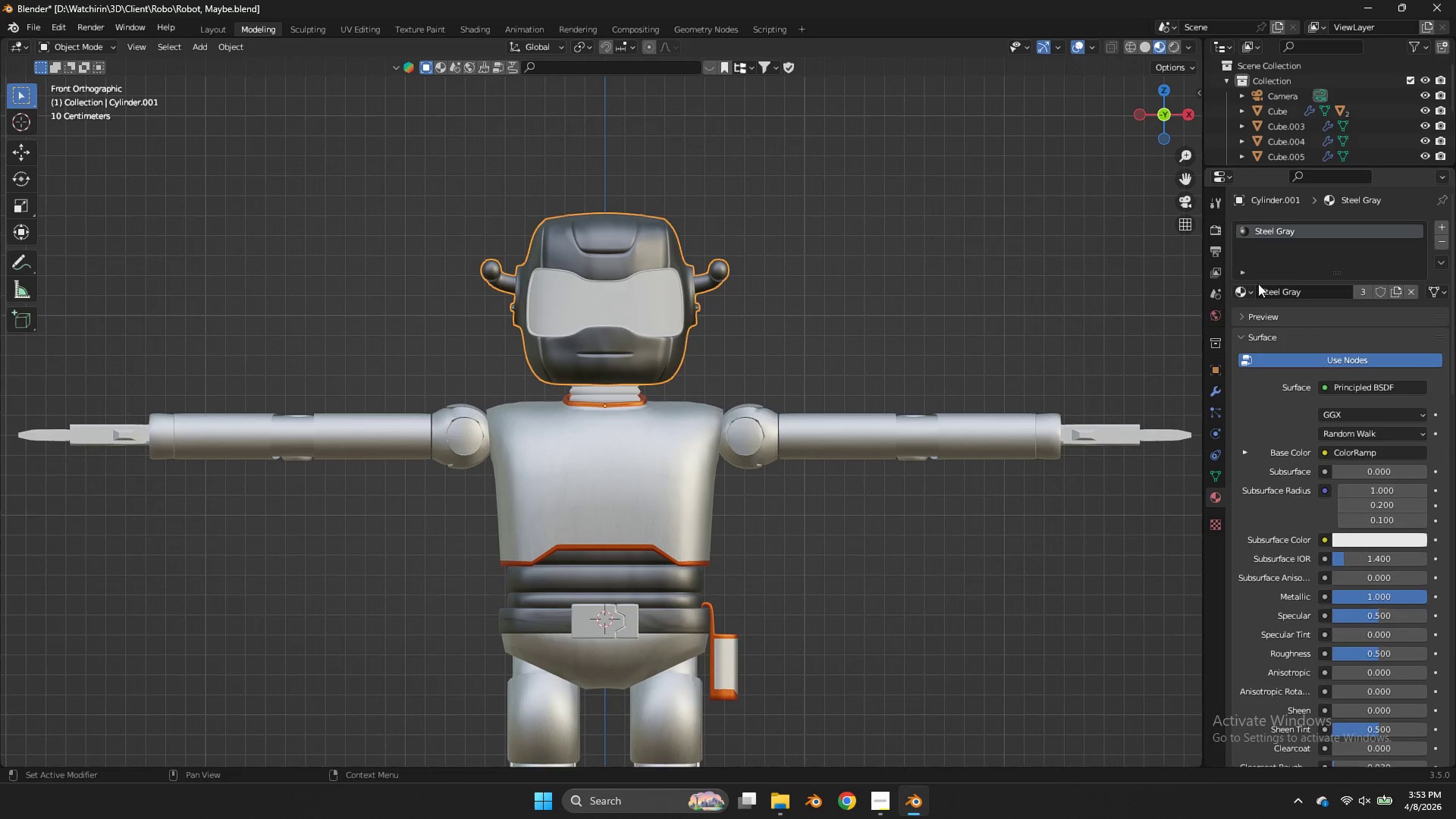 
left_click([1236, 297])
 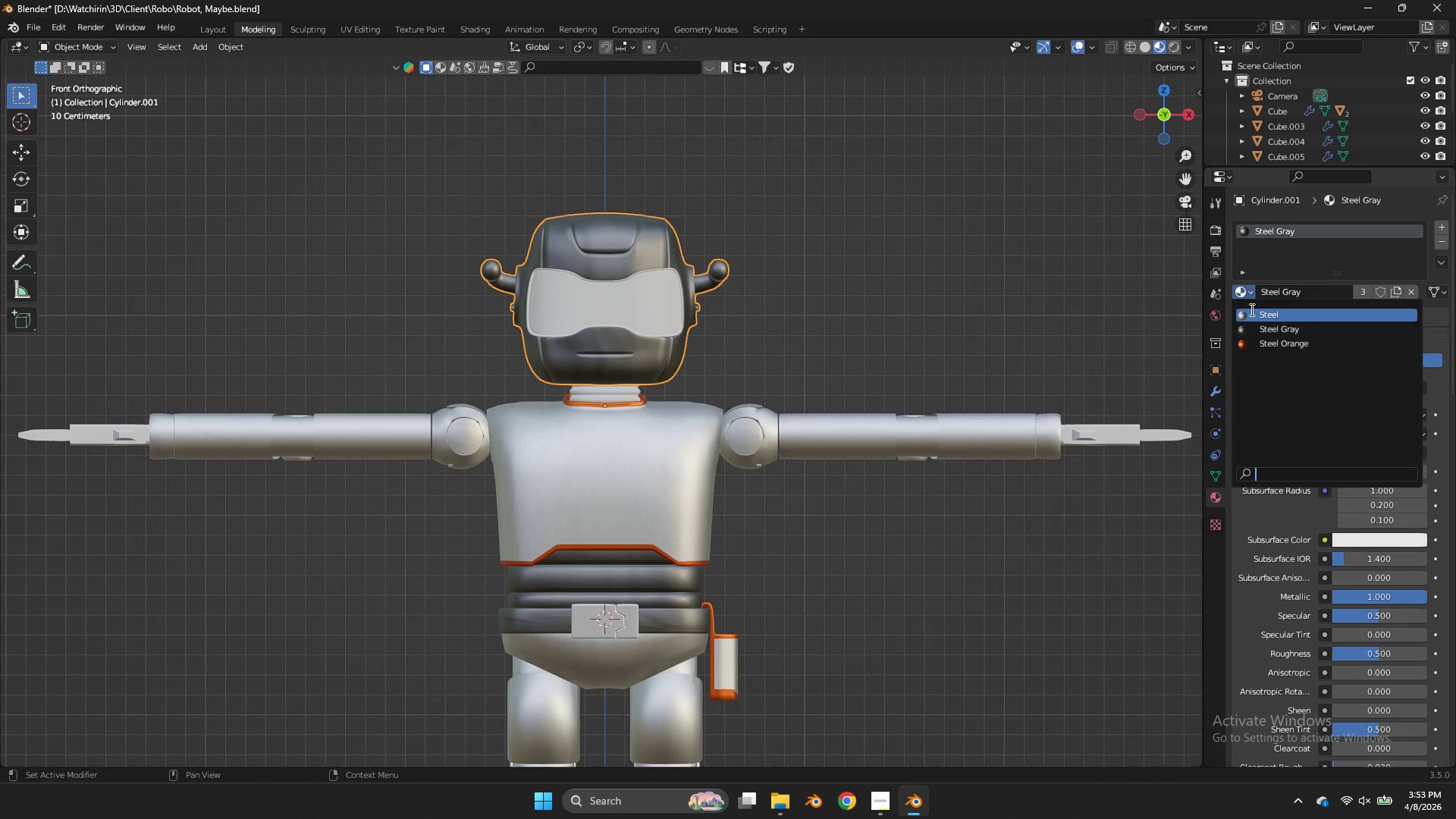 
left_click([1251, 312])
 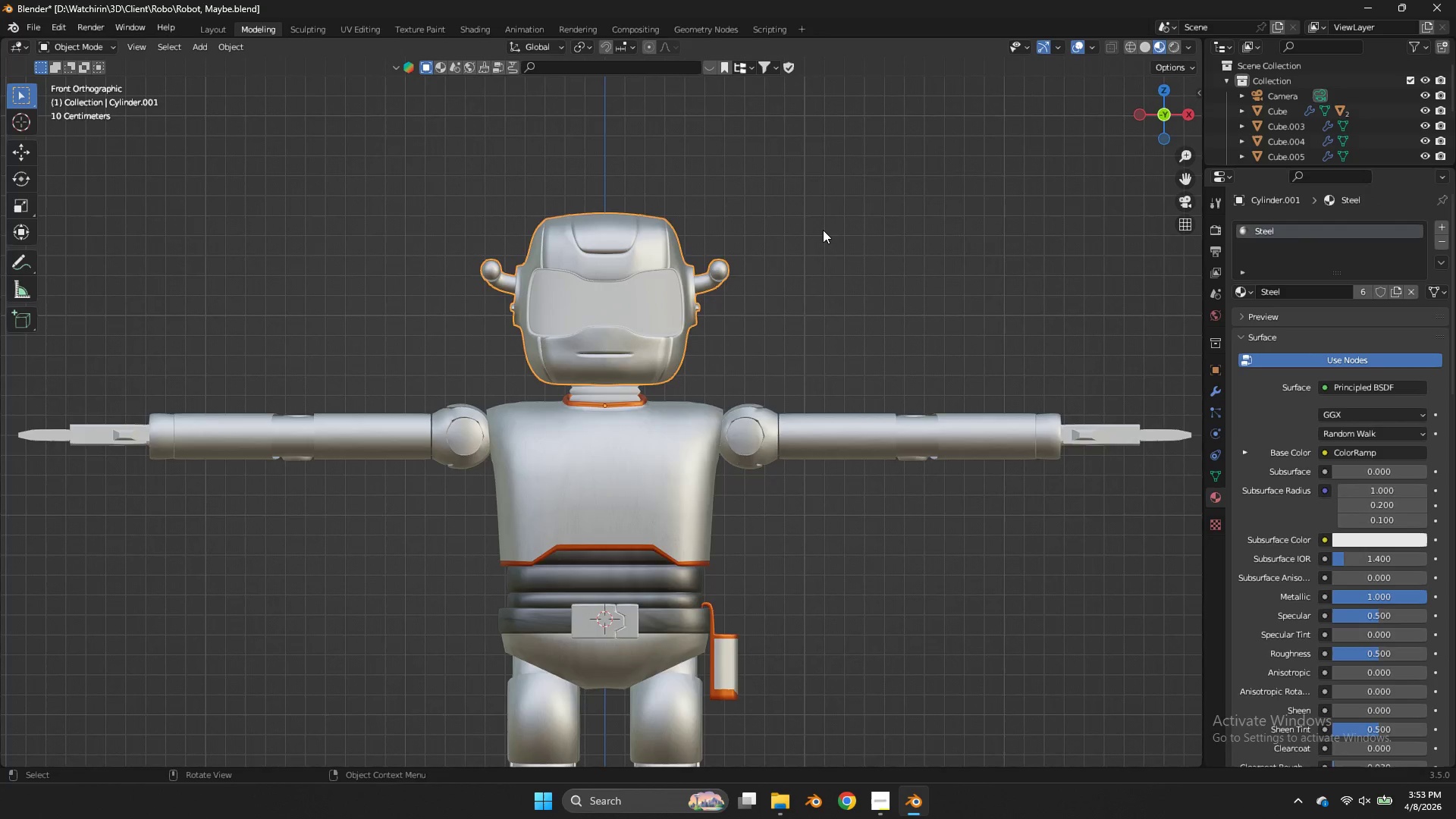 
key(Tab)
 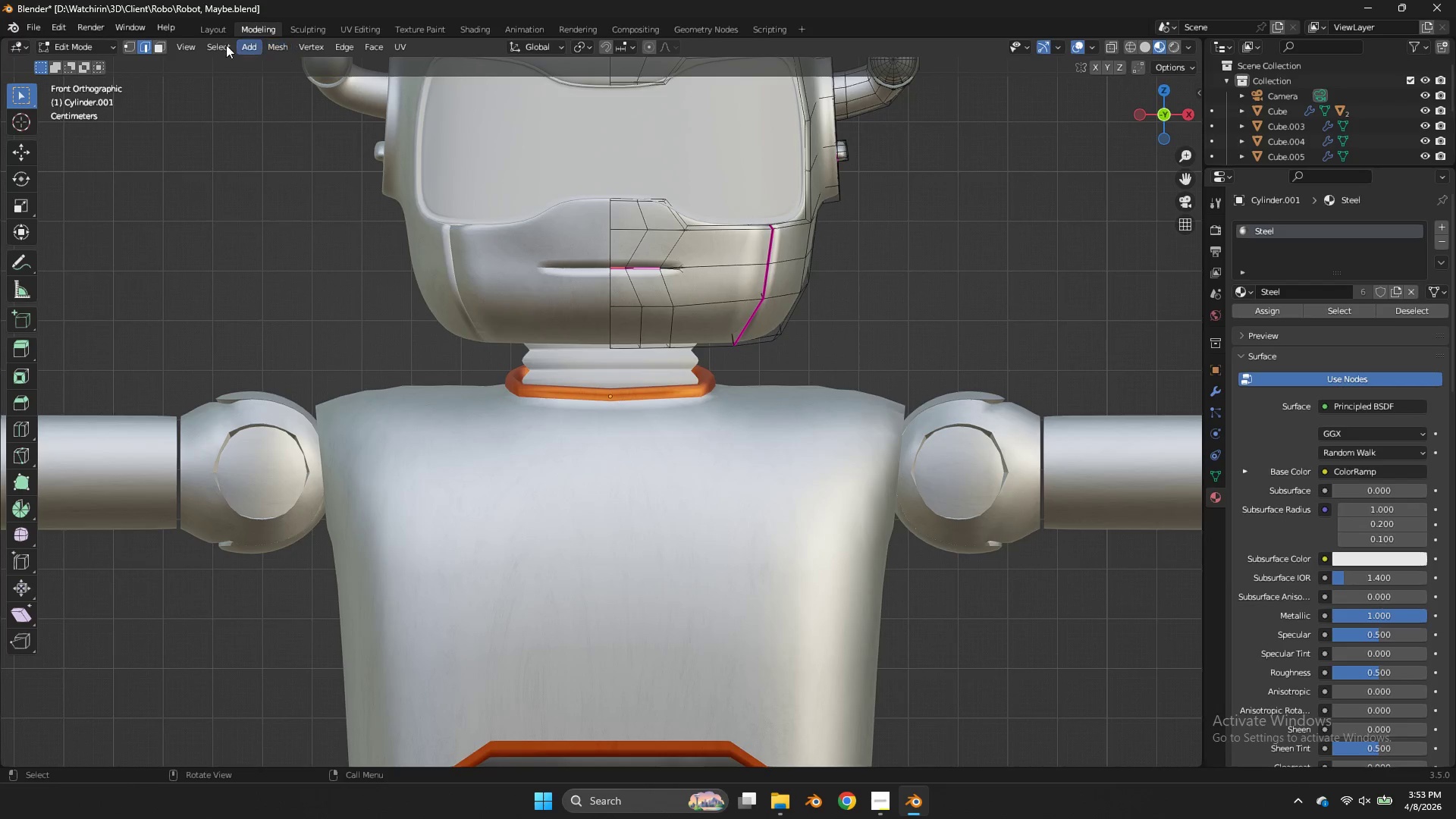 
scroll: coordinate [803, 222], scroll_direction: up, amount: 5.0
 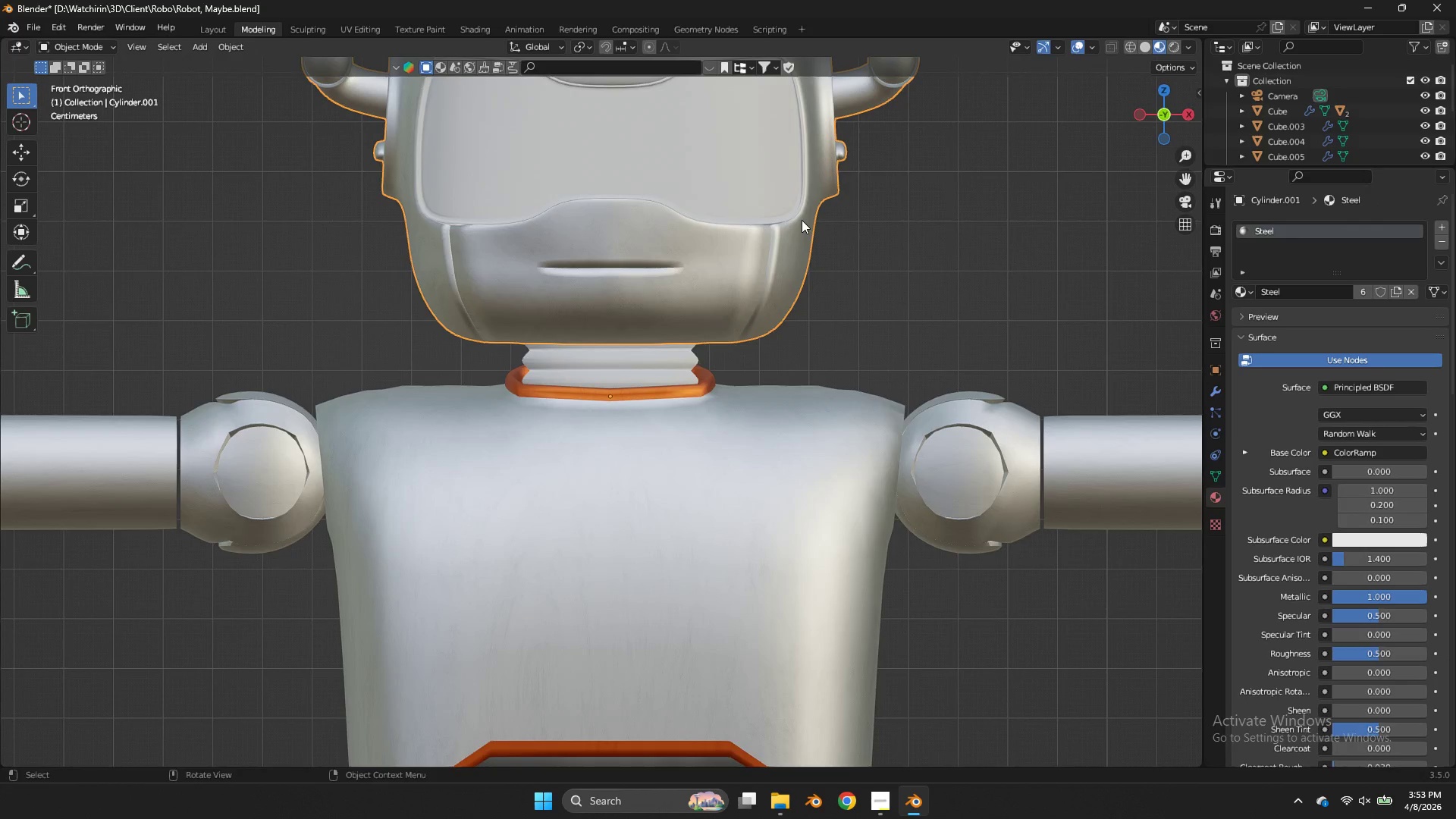 
left_click([165, 44])
 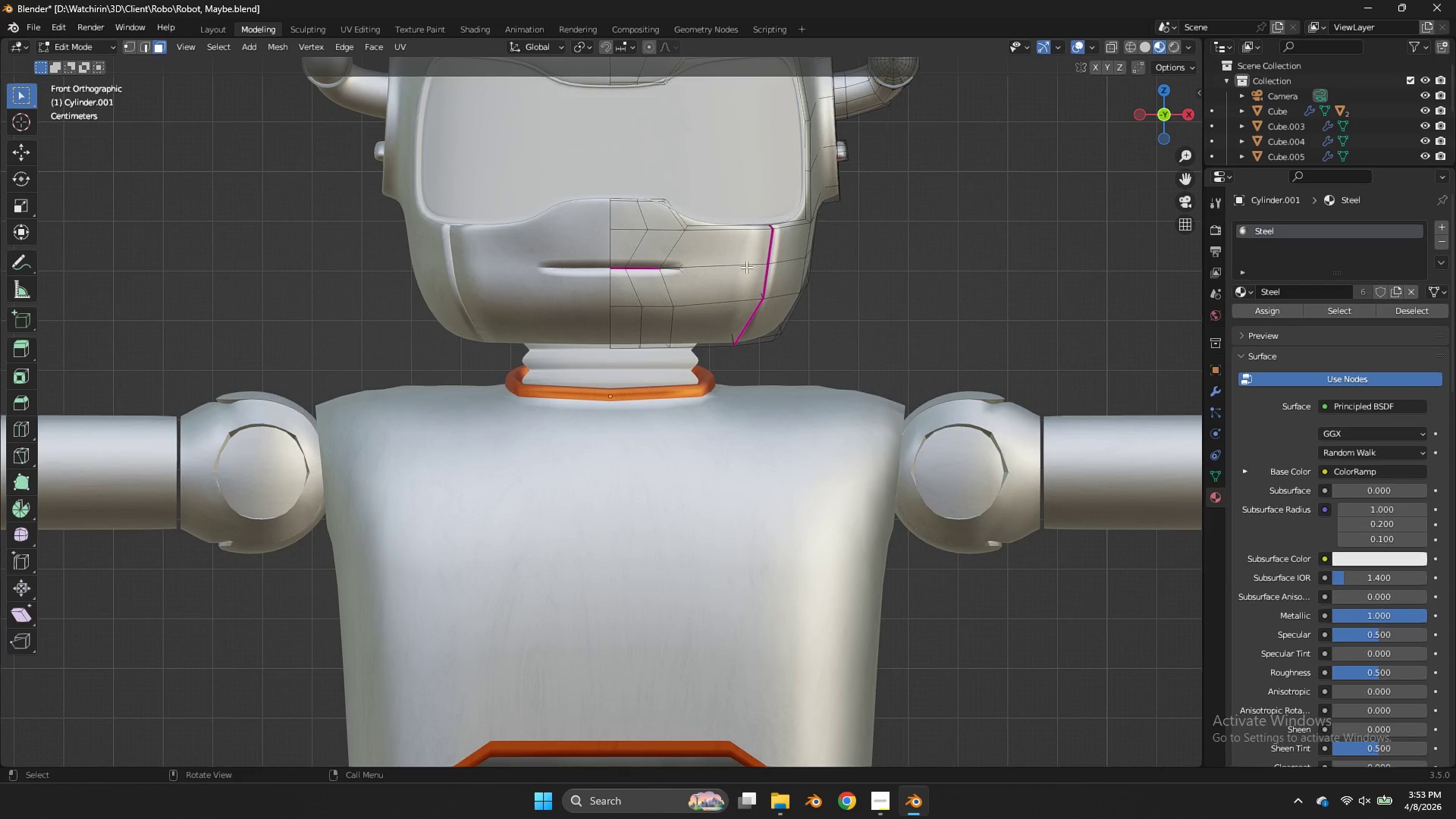 
hold_key(key=AltLeft, duration=2.5)
left_click([688, 226])
 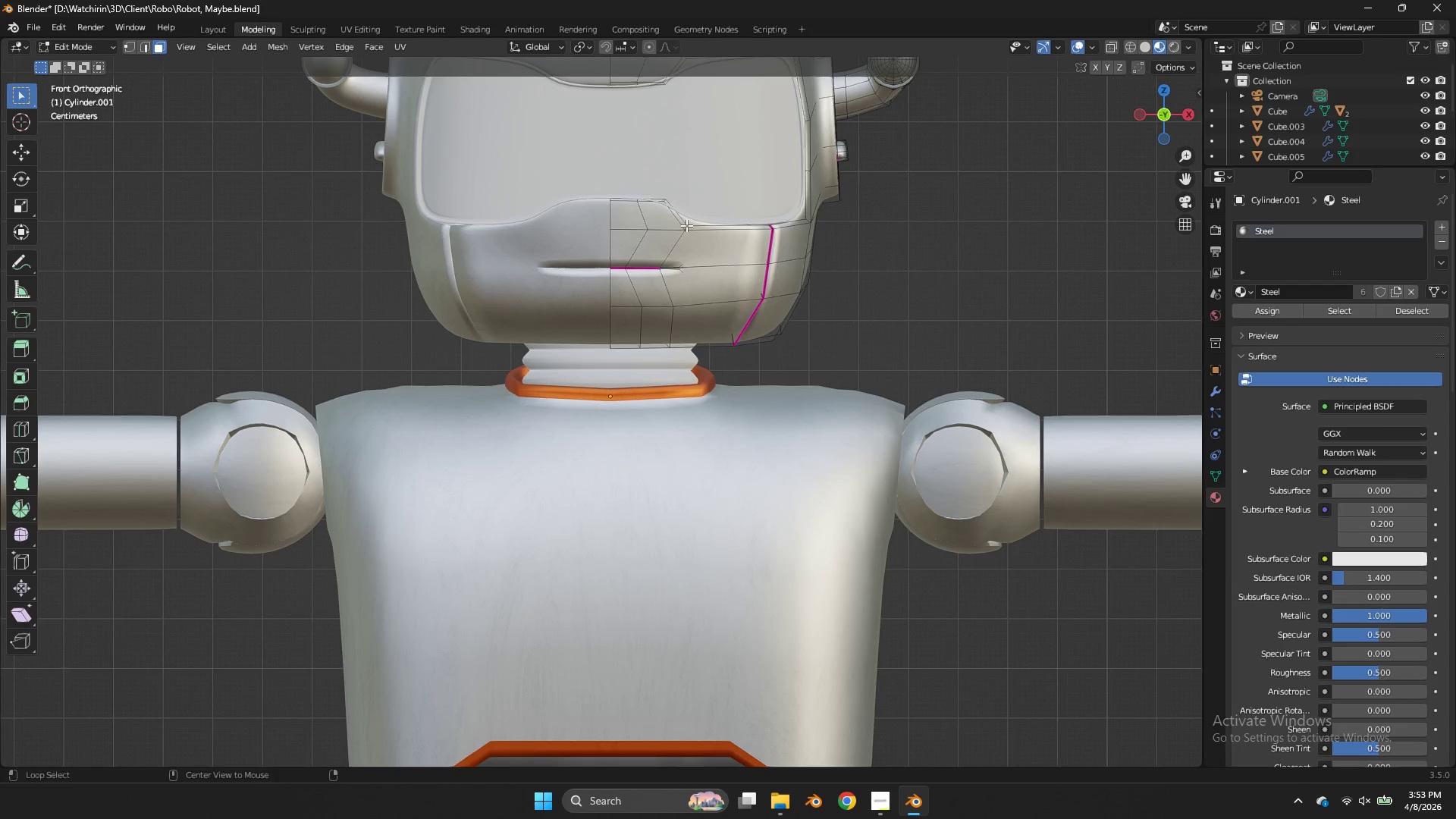 
double_click([686, 227])
 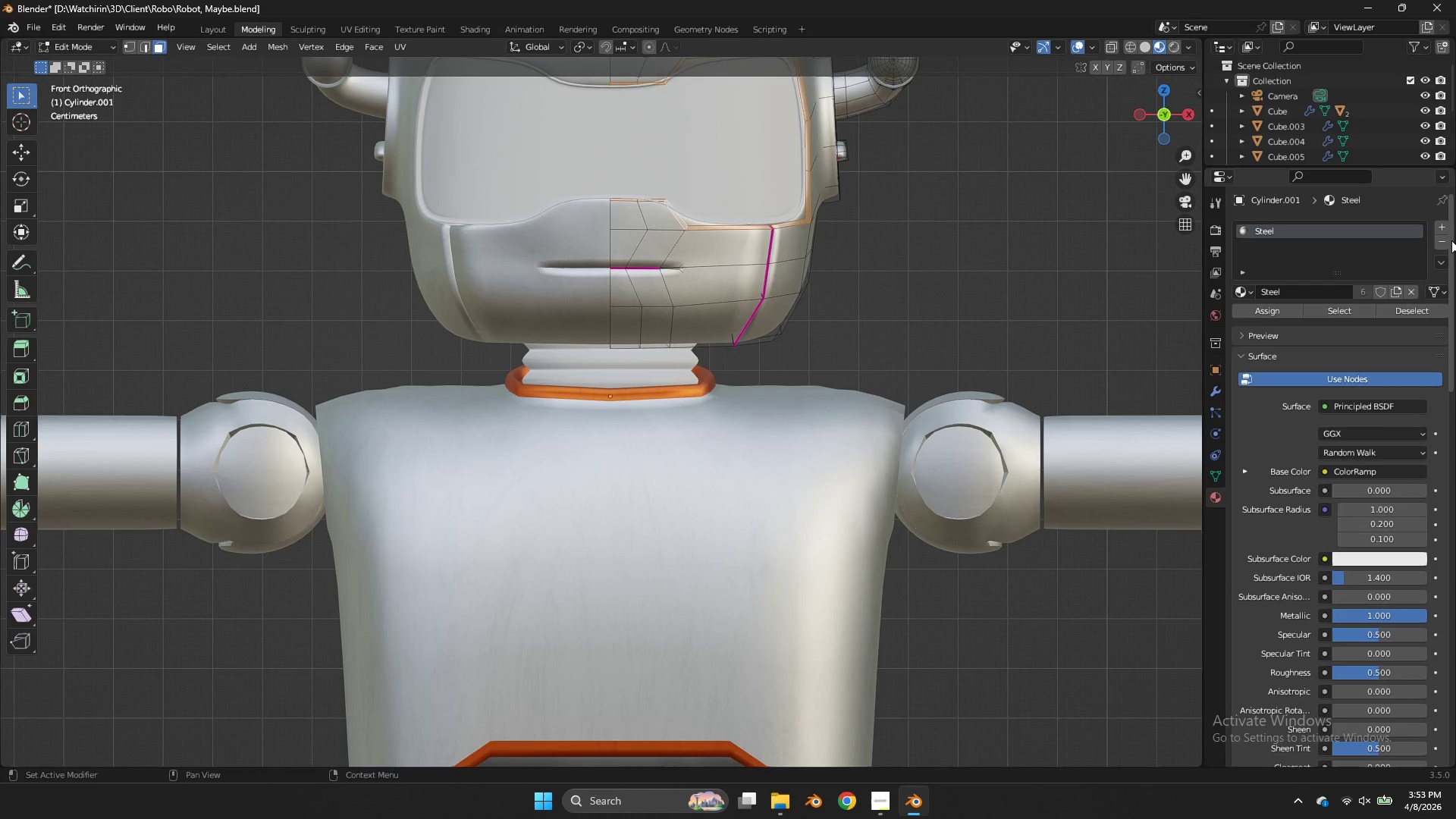 
left_click([1444, 228])
 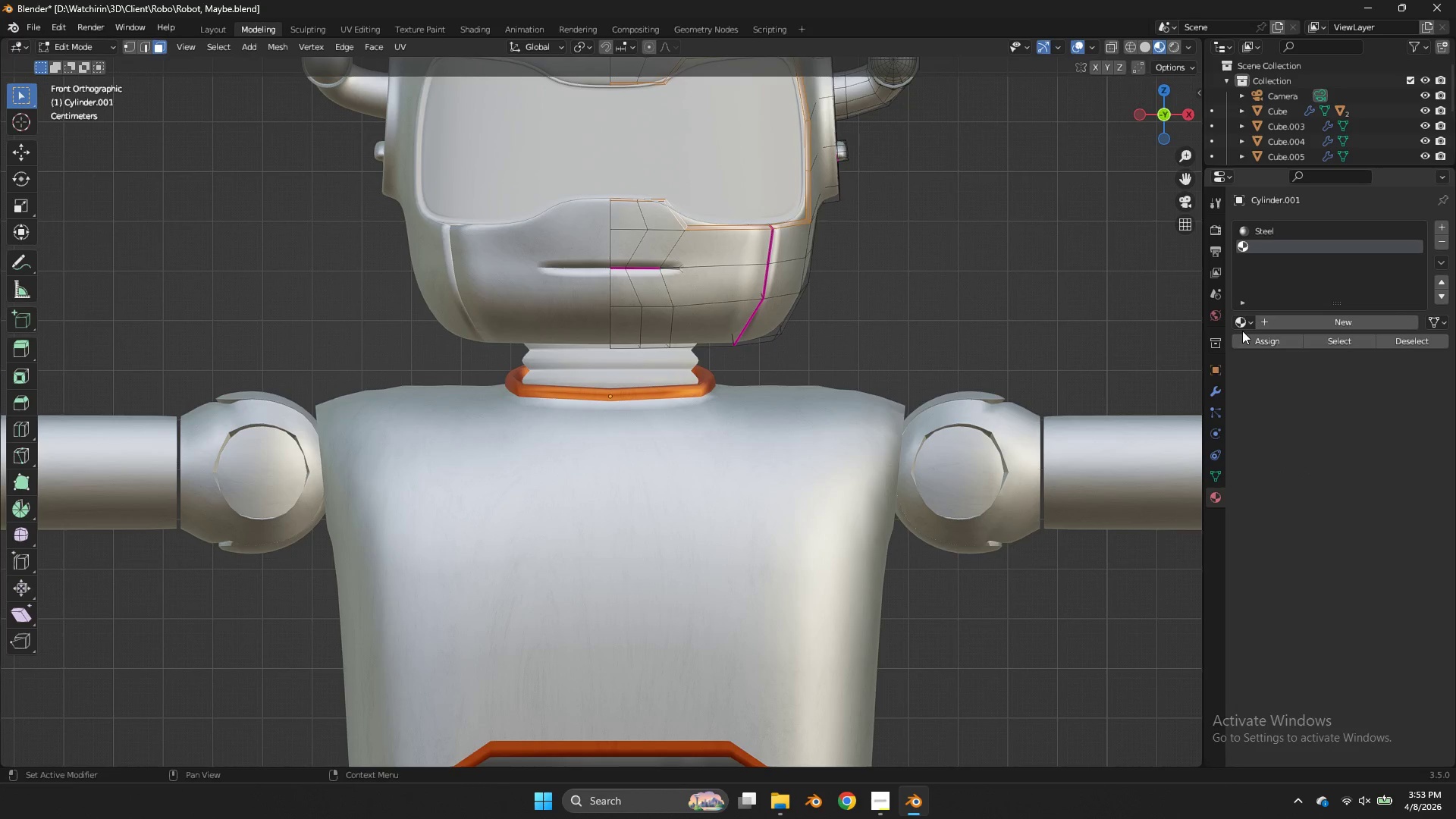 
left_click([1242, 325])
 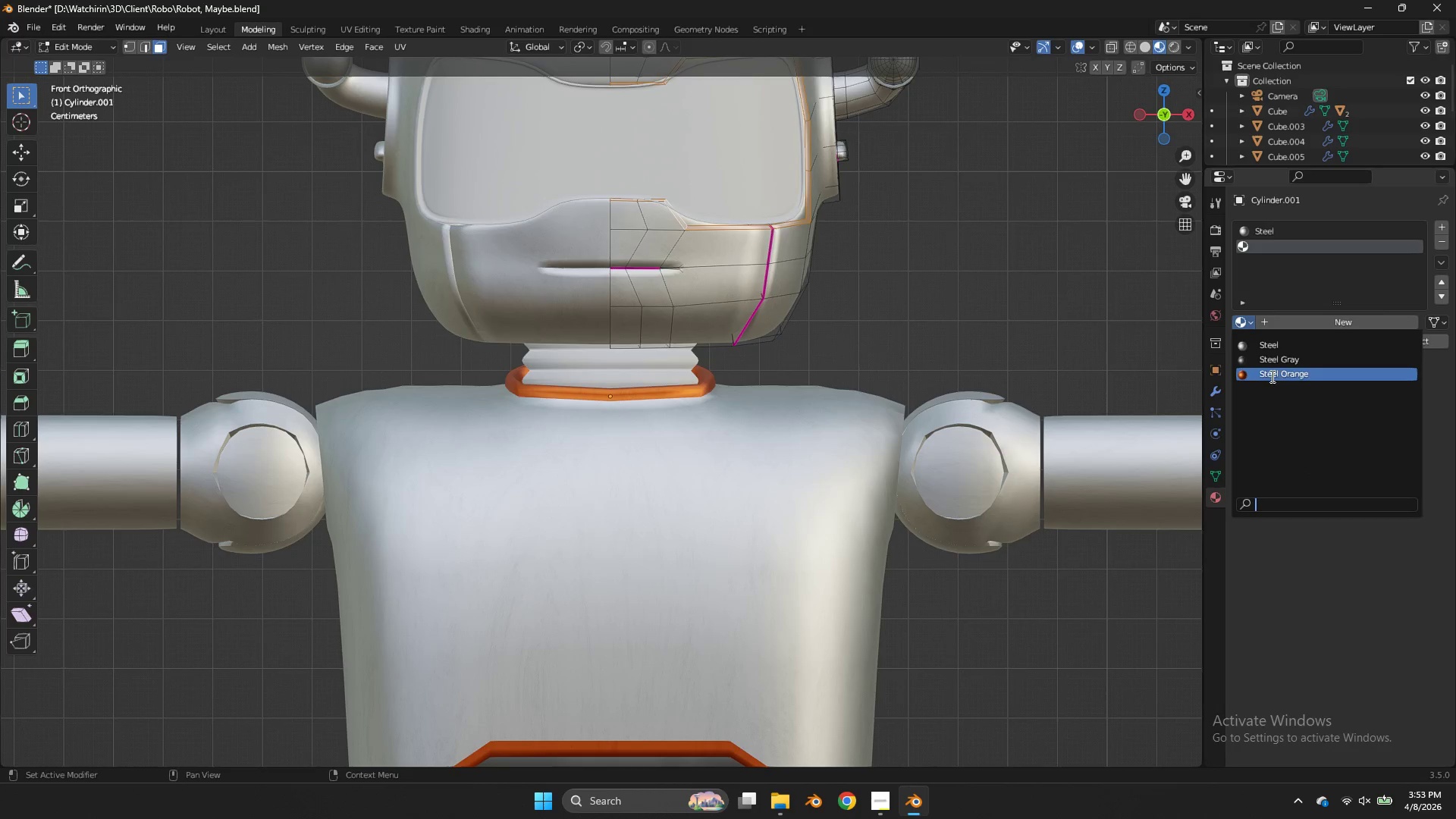 
left_click([1271, 376])
 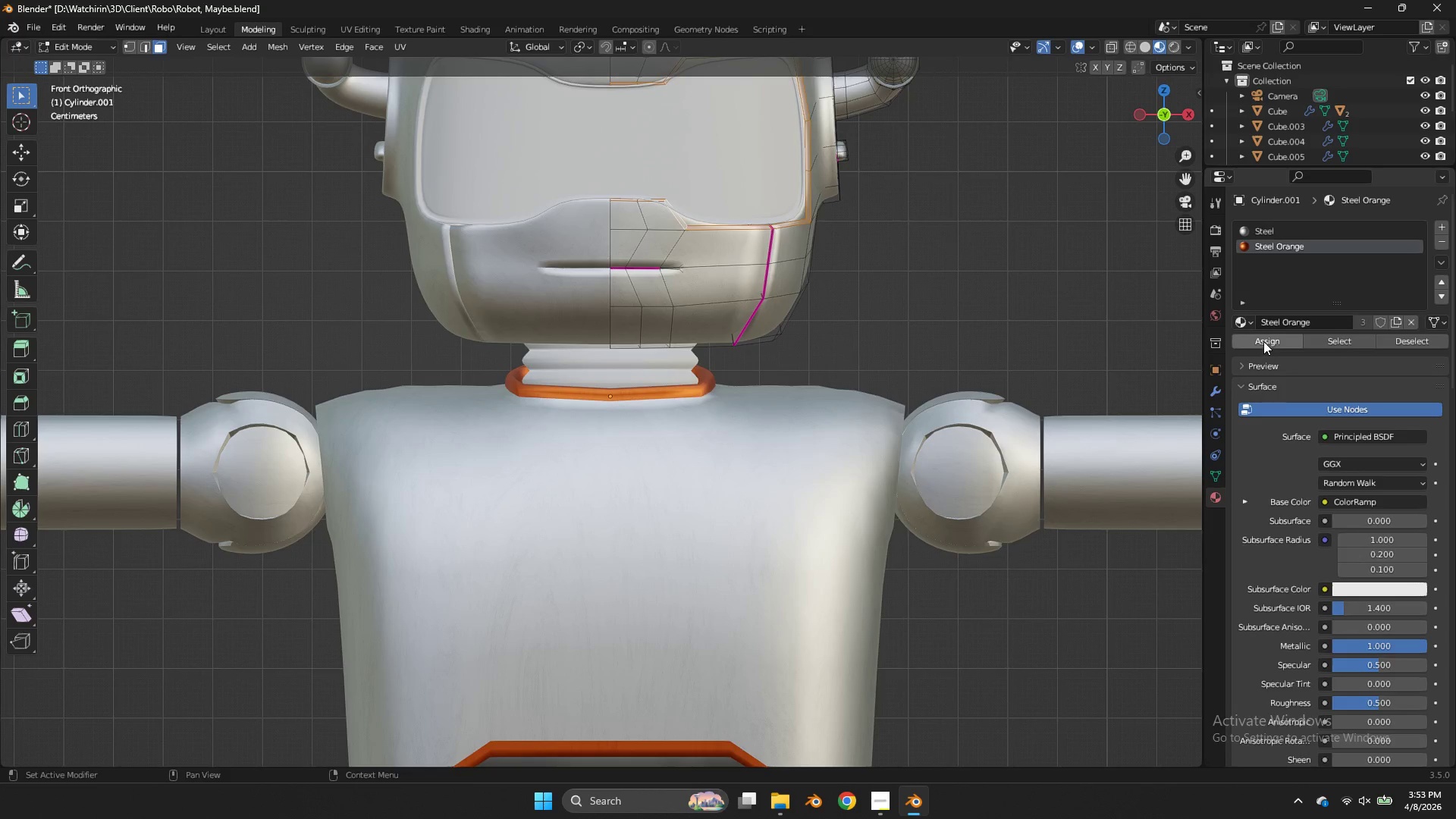 
left_click([1263, 341])
 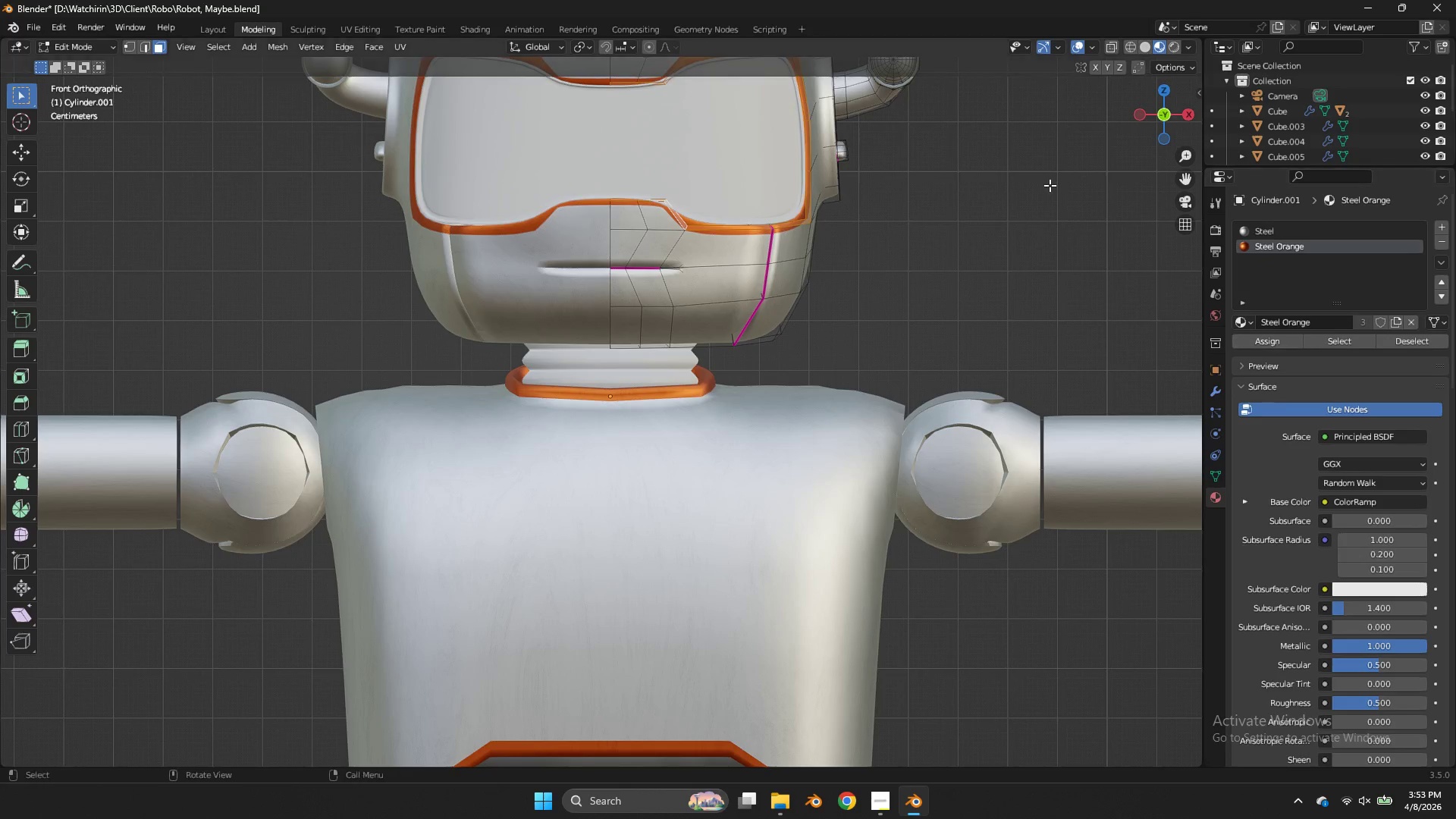 
left_click([1050, 185])
 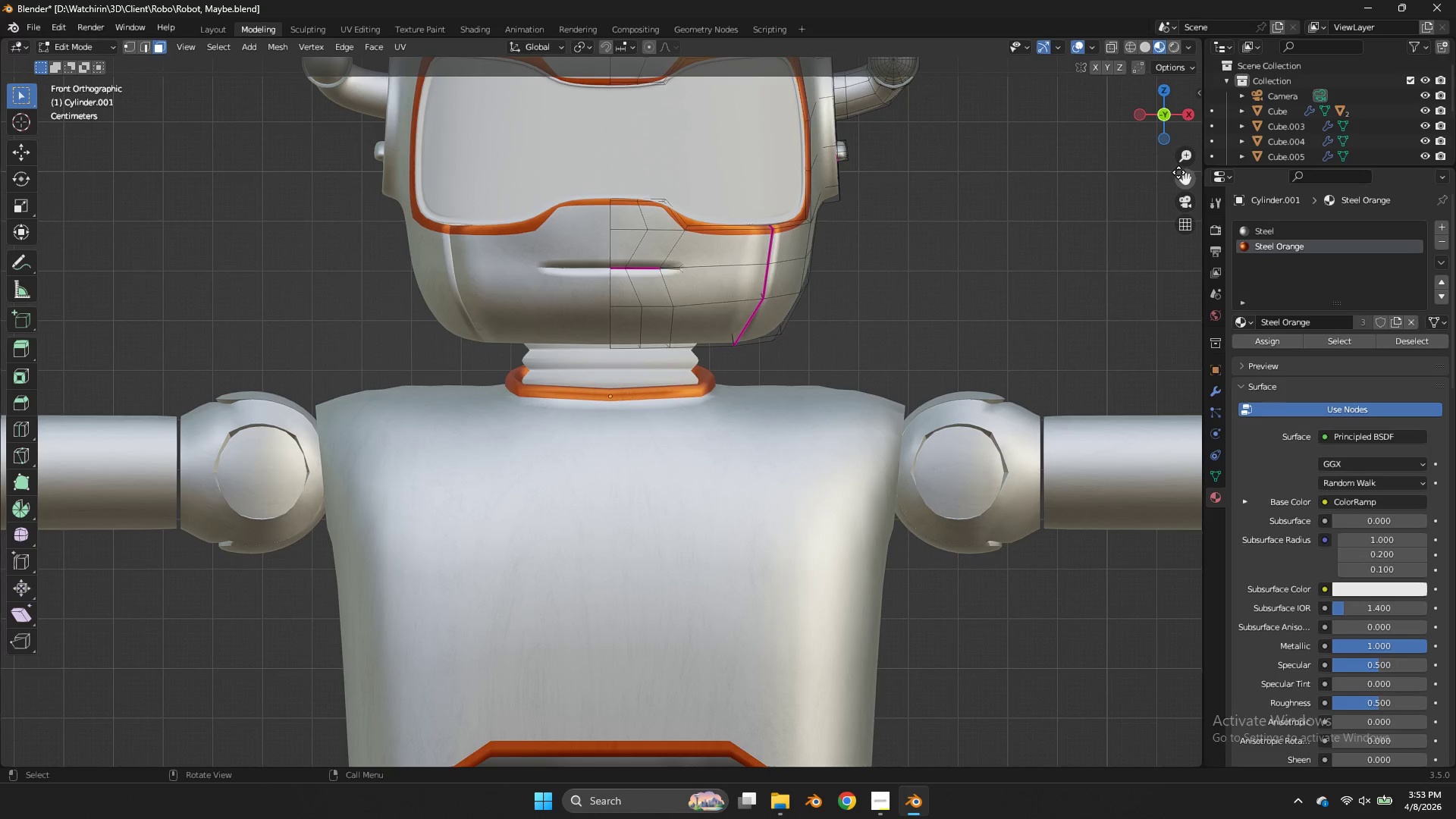 
left_click_drag(start_coordinate=[1178, 172], to_coordinate=[11, 293])
 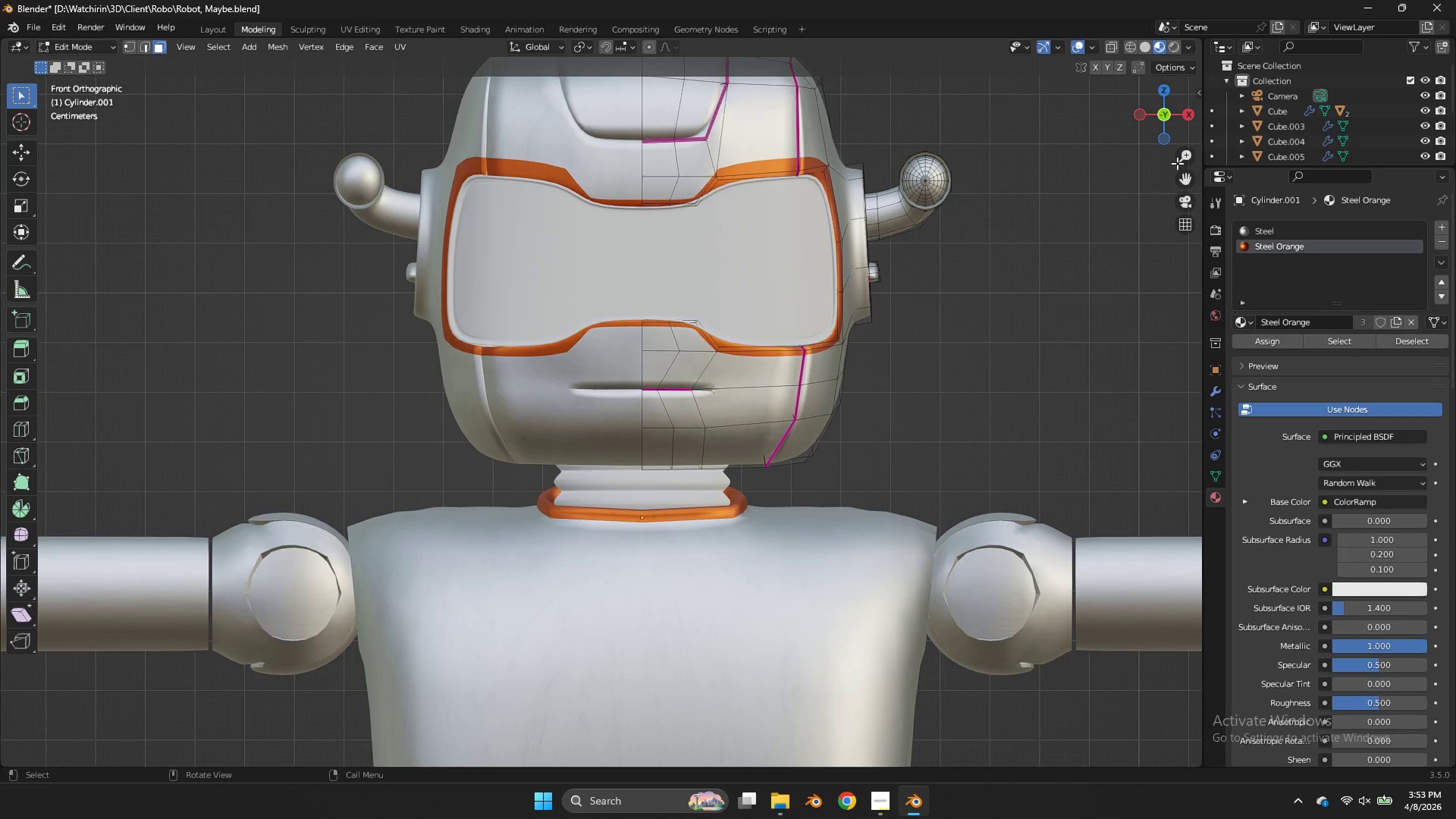 
mouse_move([1156, 129])
 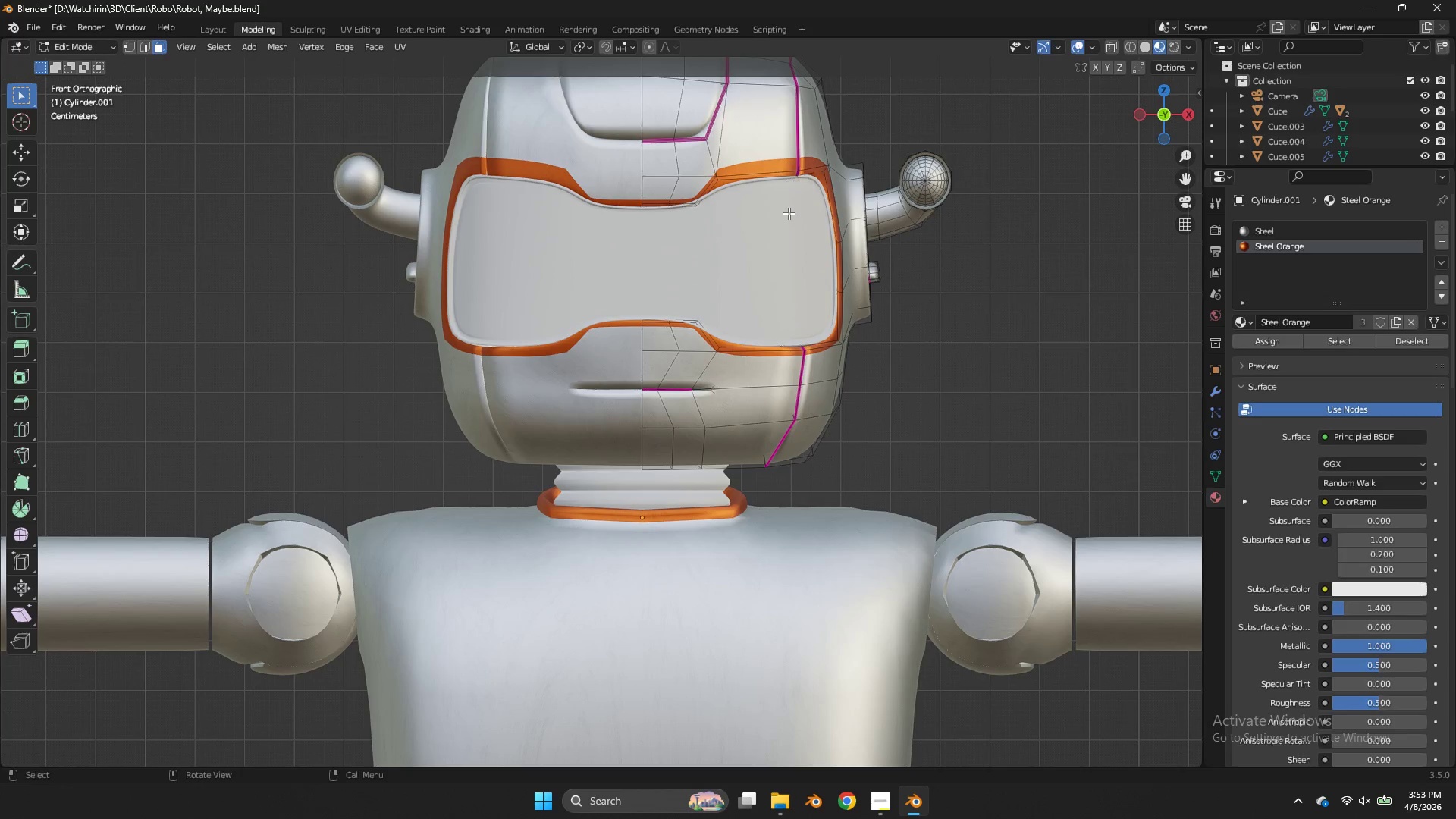 
left_click([789, 213])
 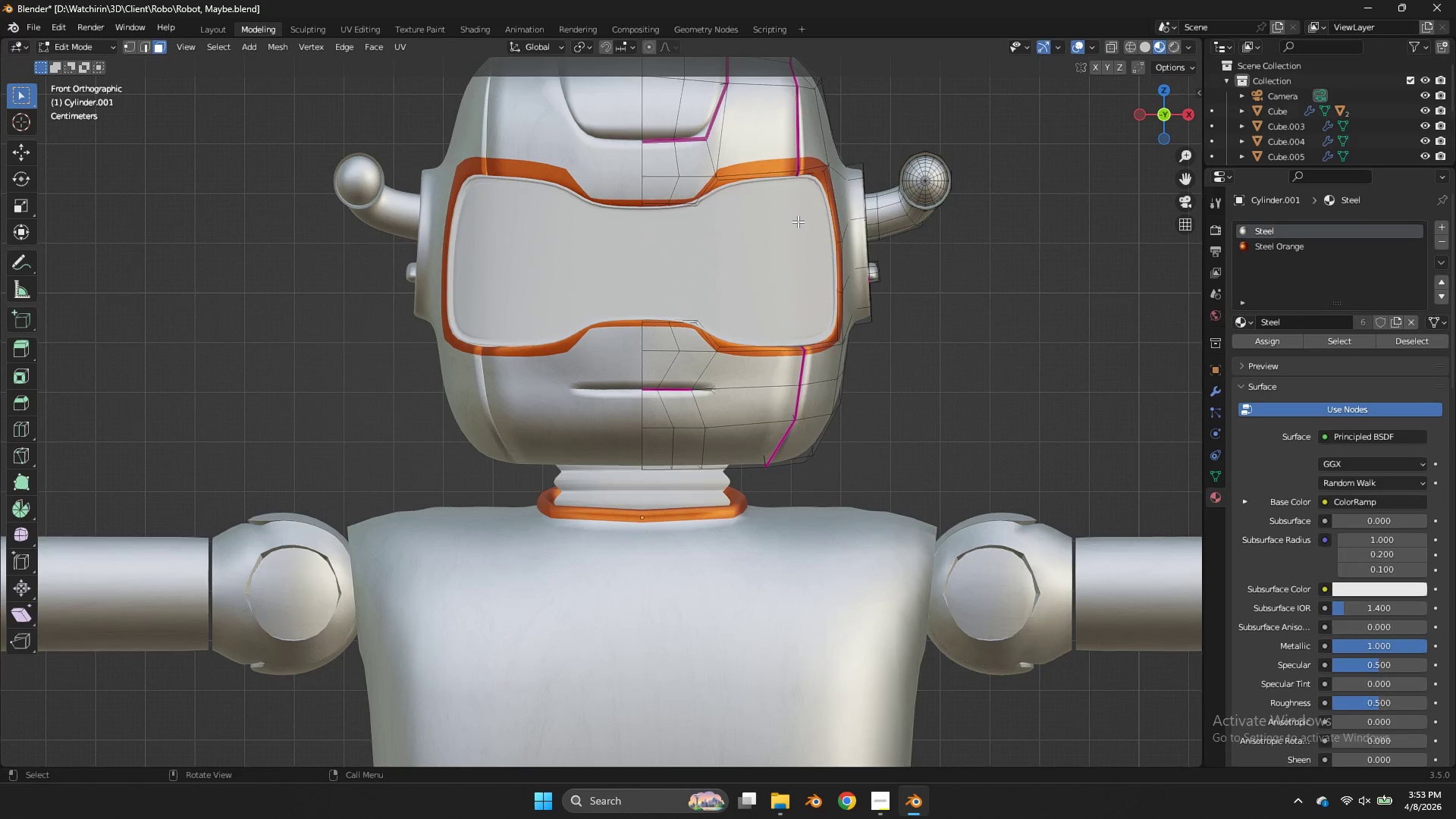 
key(Tab)
 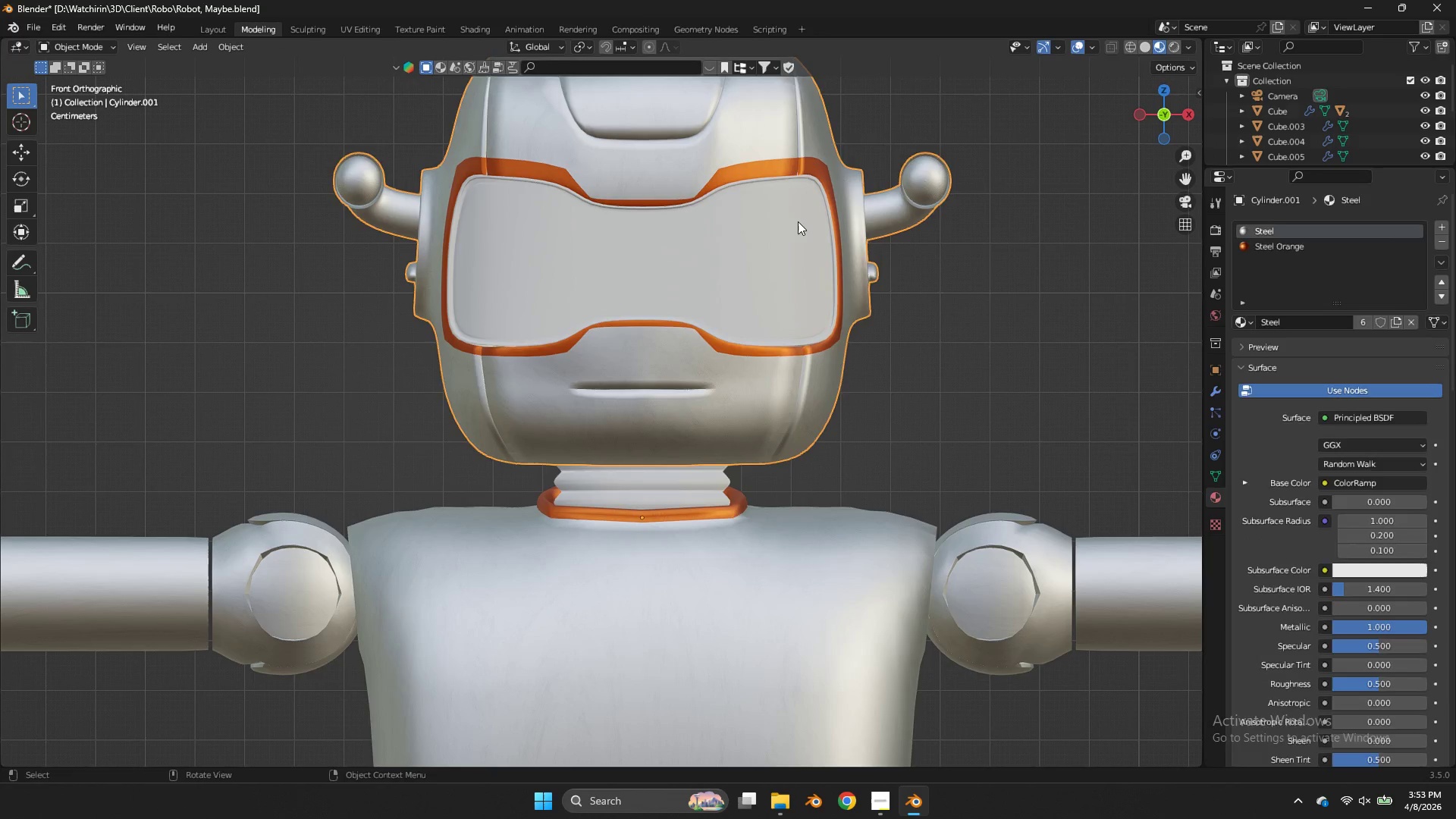 
left_click([798, 221])
 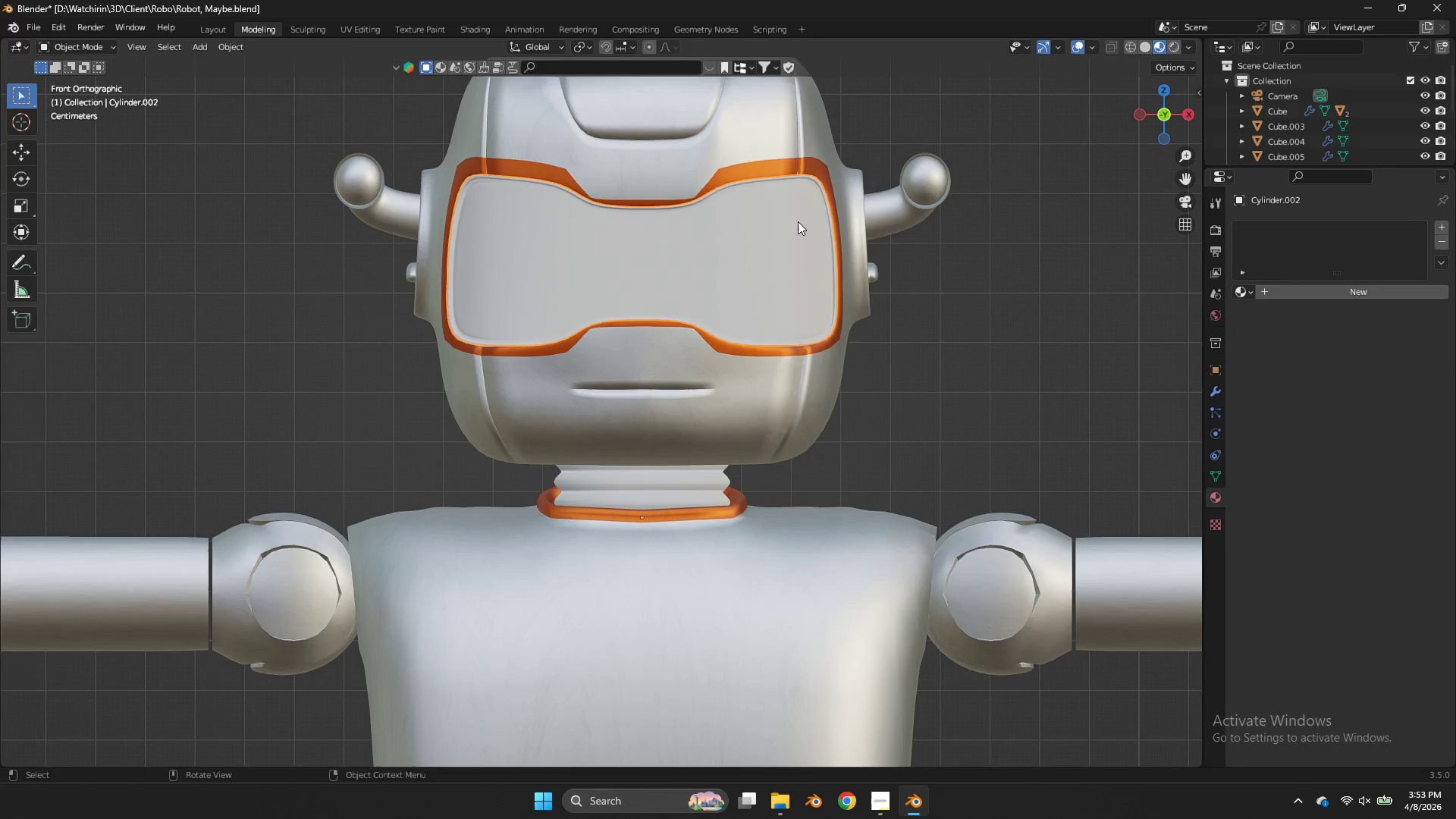 
key(Tab)
 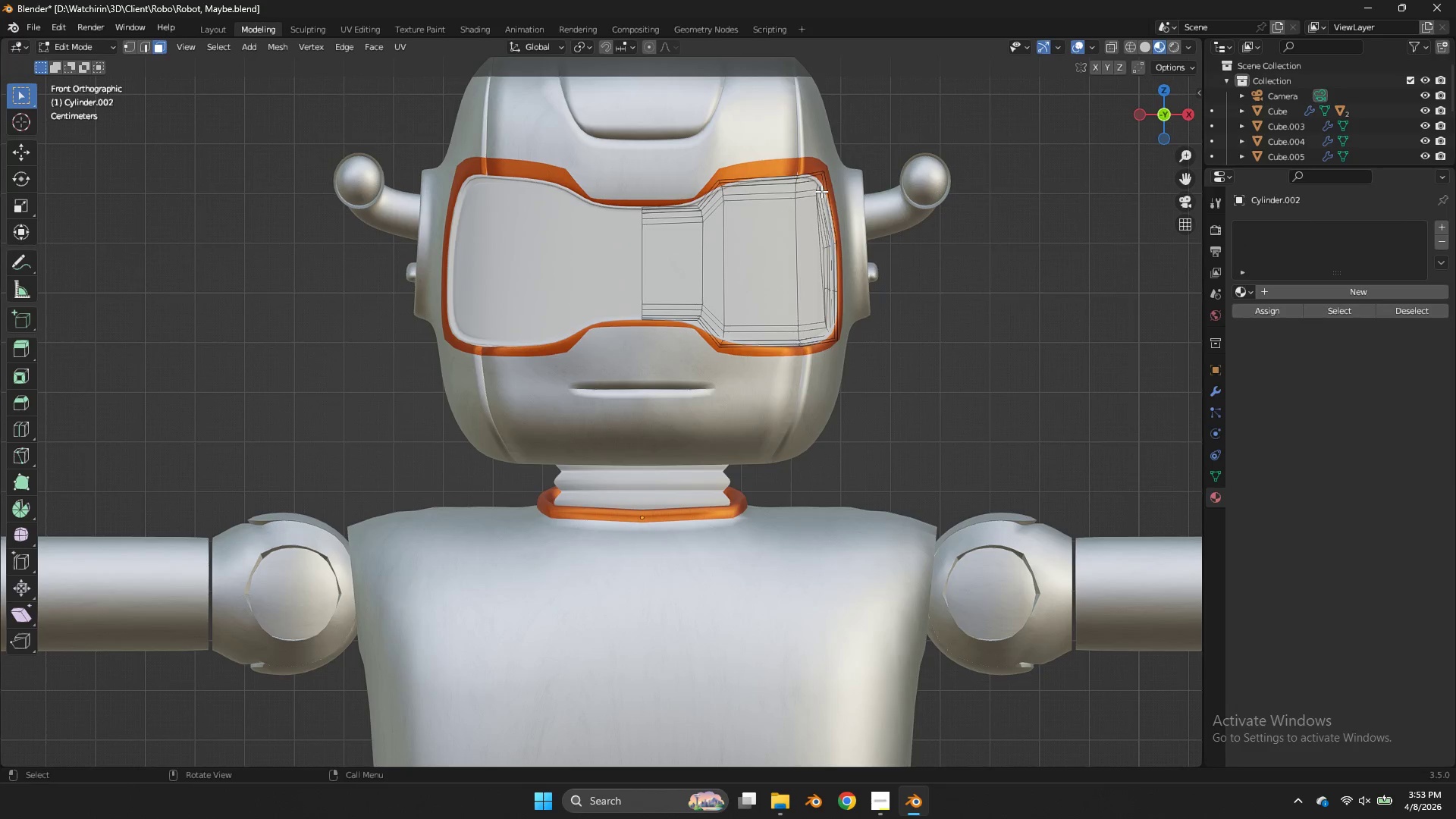 
key(NumpadDivide)
 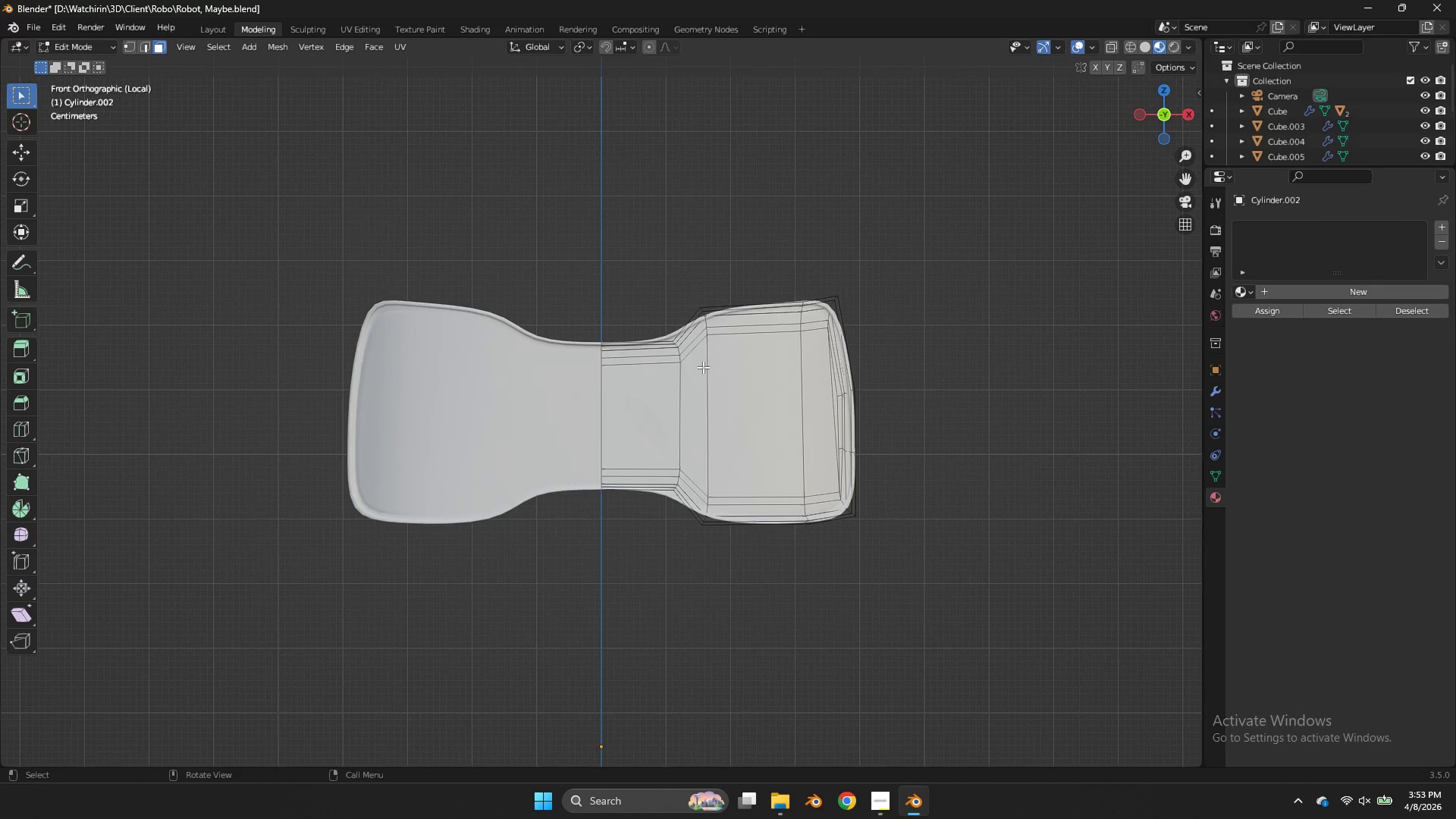 
scroll: coordinate [710, 364], scroll_direction: up, amount: 1.0
 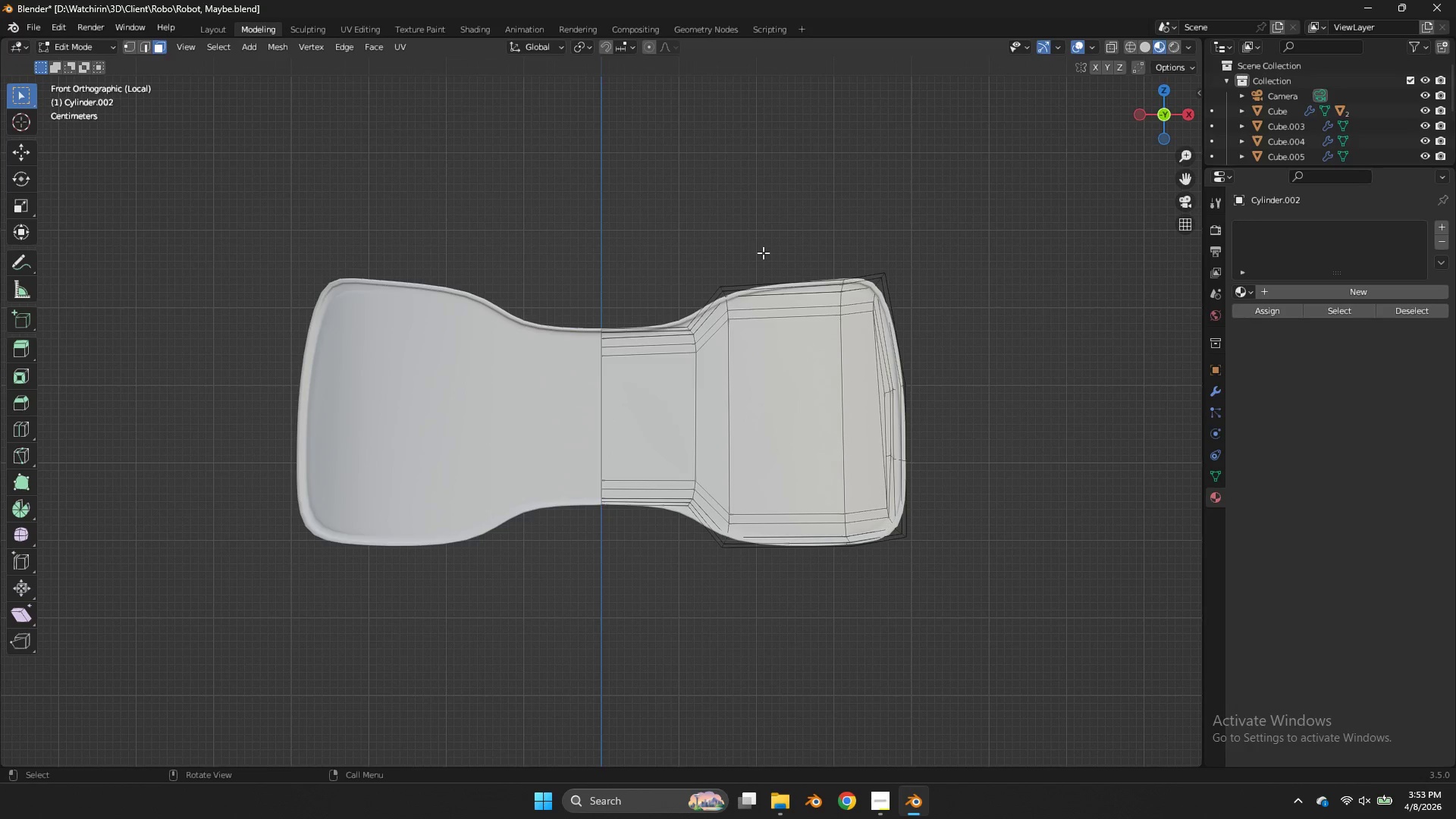 
hold_key(key=AltLeft, duration=1.16)
left_click([844, 282])
 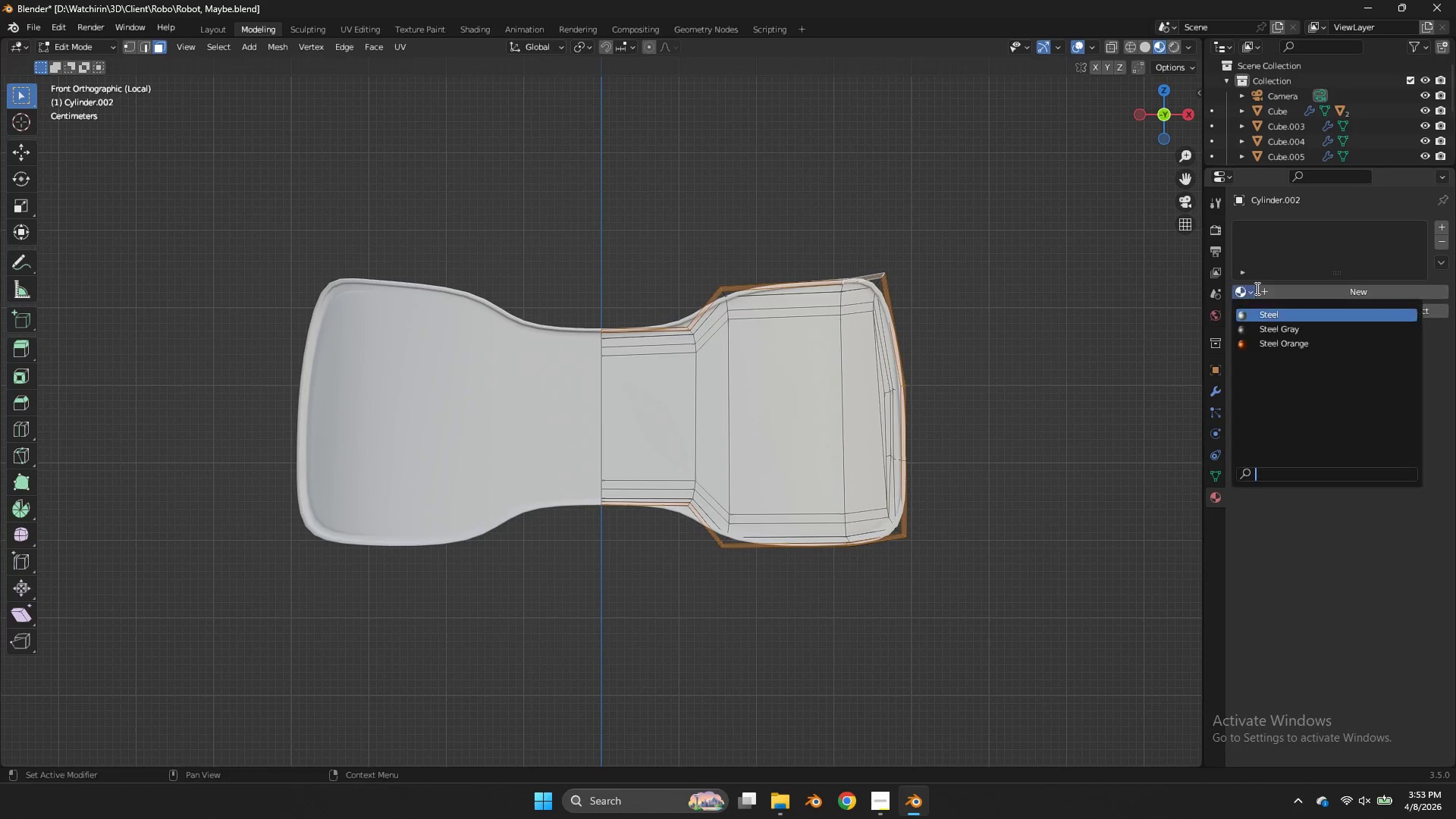 
double_click([1256, 288])
 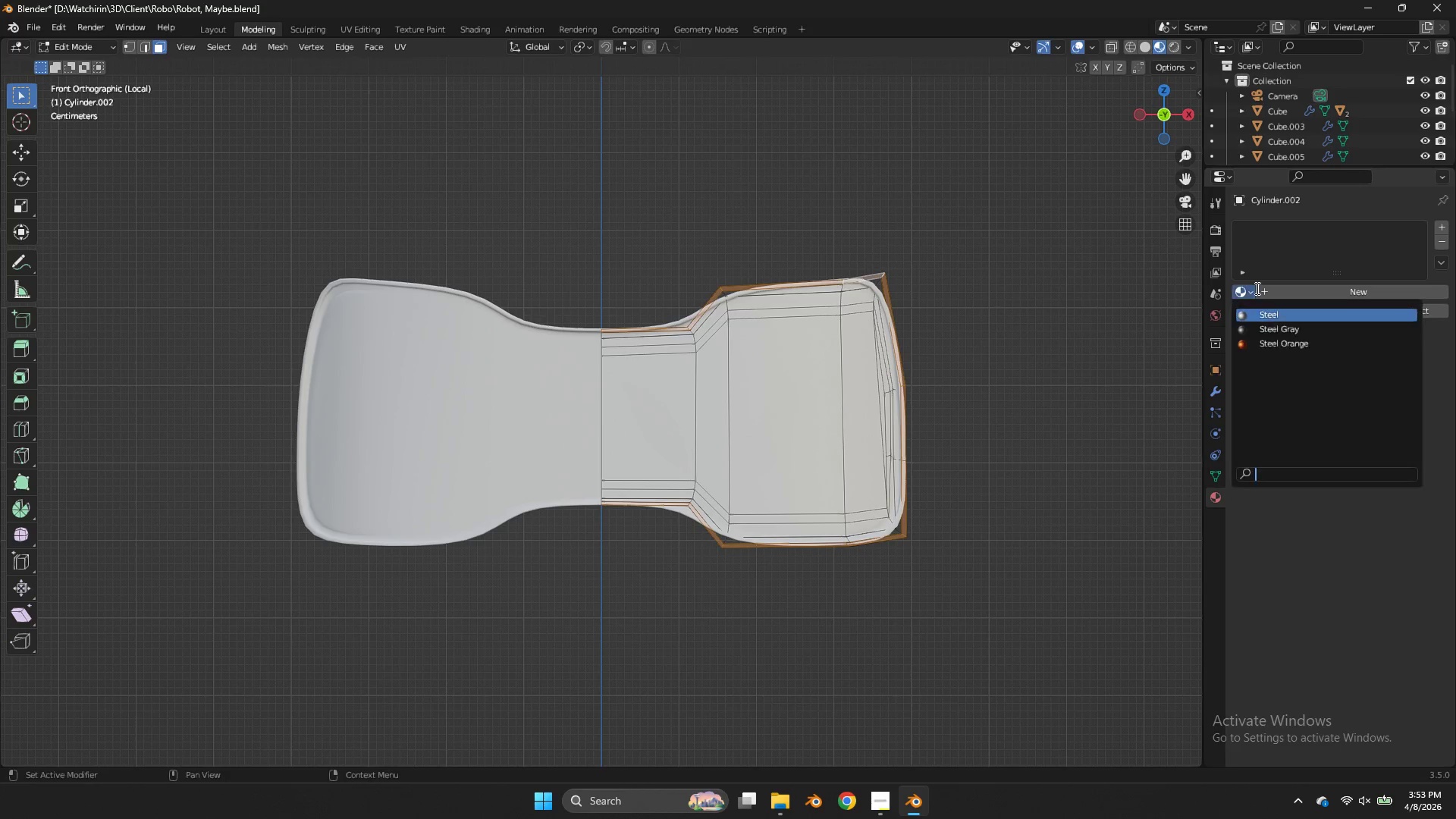 
triple_click([1256, 288])
 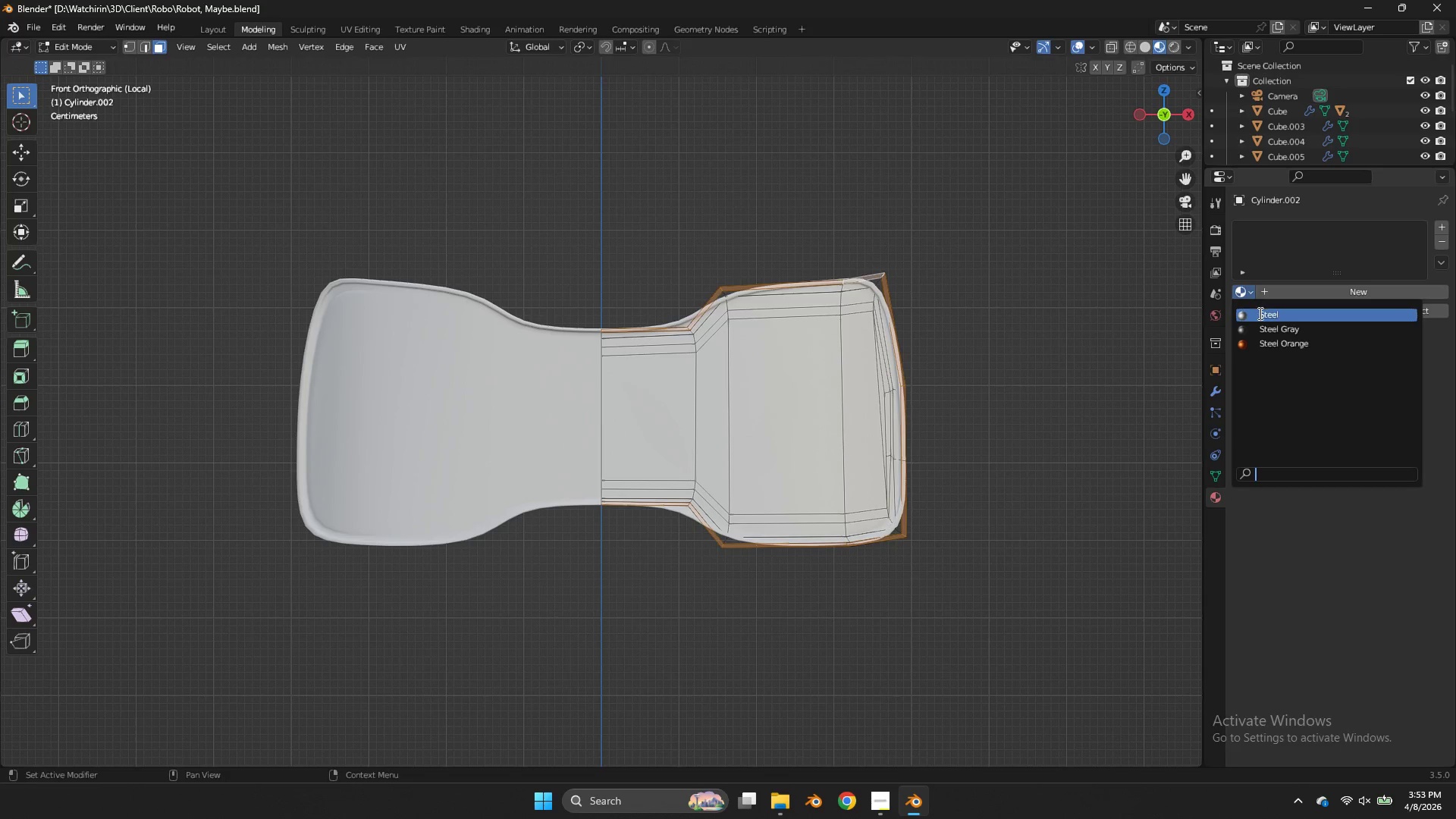 
triple_click([1259, 313])
 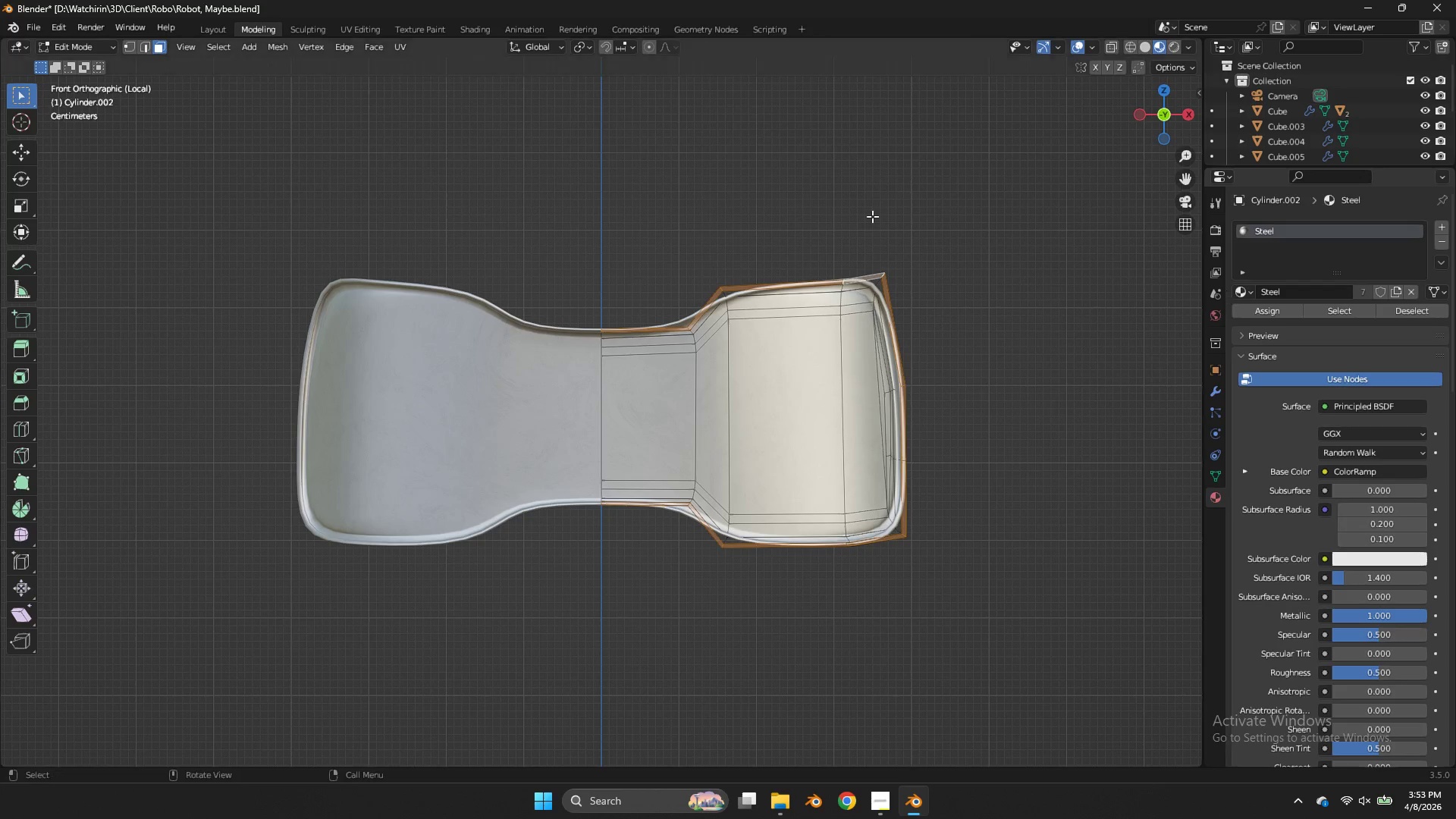 
hold_key(key=AltLeft, duration=1.14)
left_click([842, 288])
 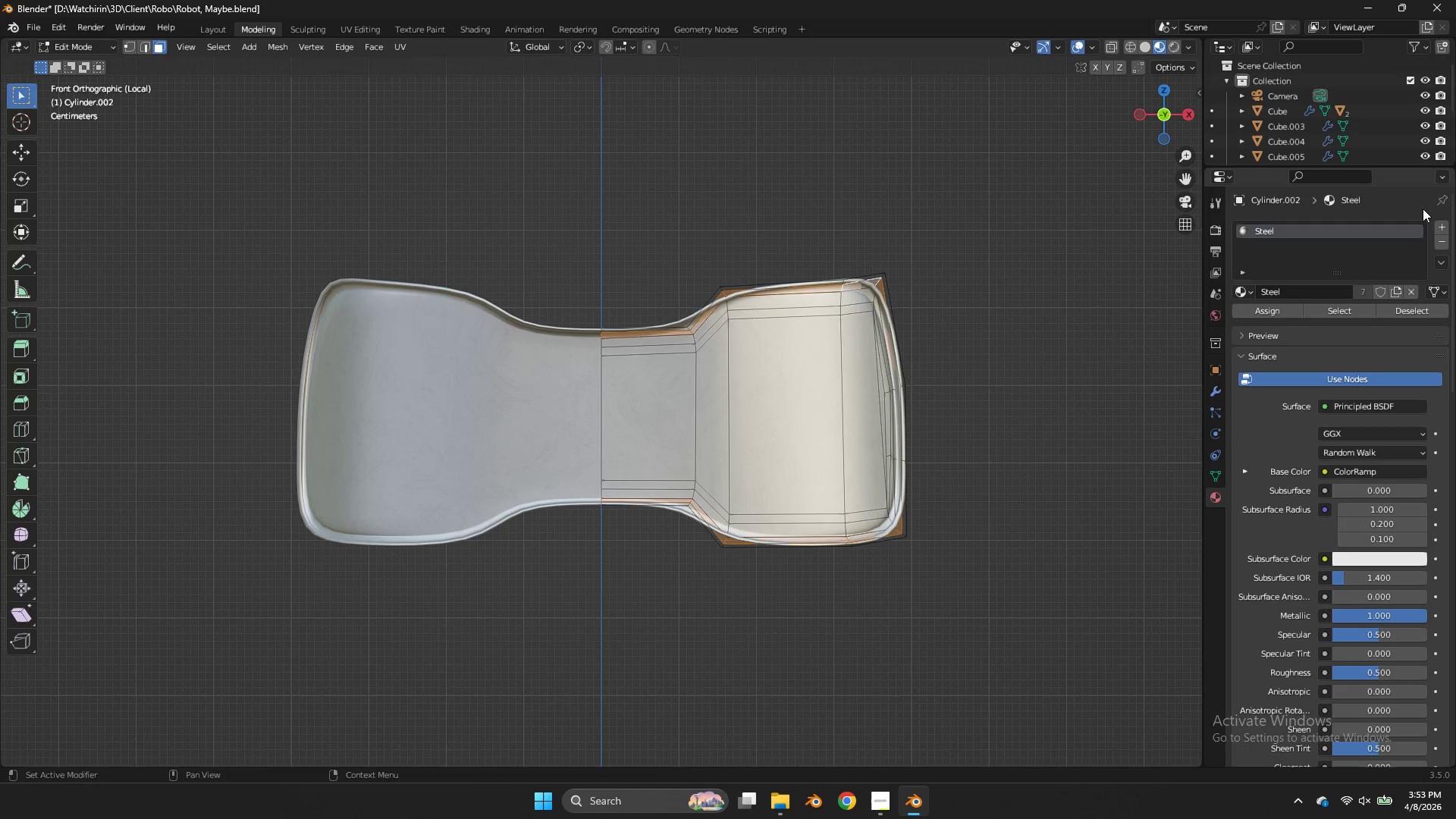 
left_click([1439, 228])
 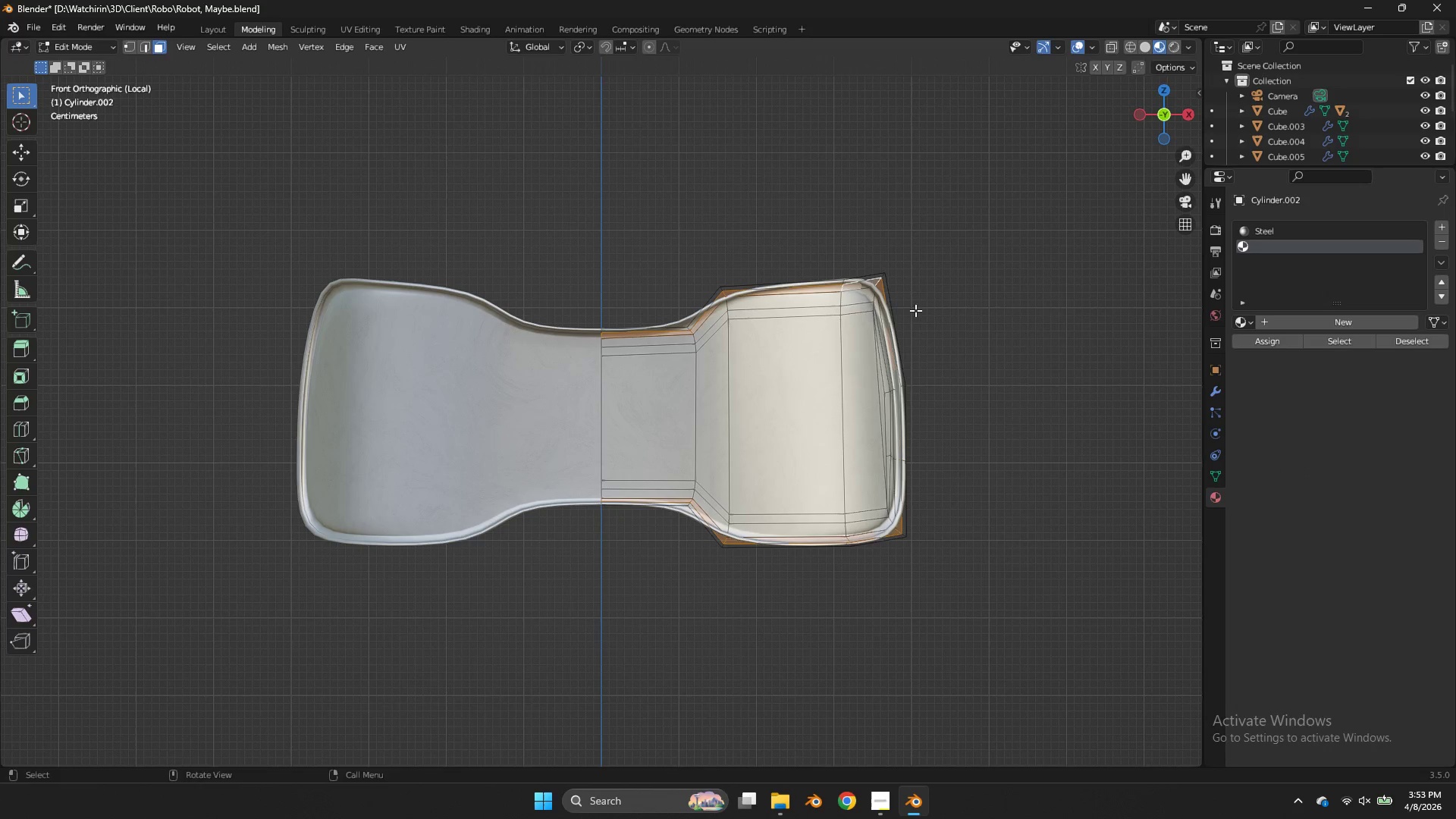 
hold_key(key=AltLeft, duration=0.94)
left_click([840, 301])
 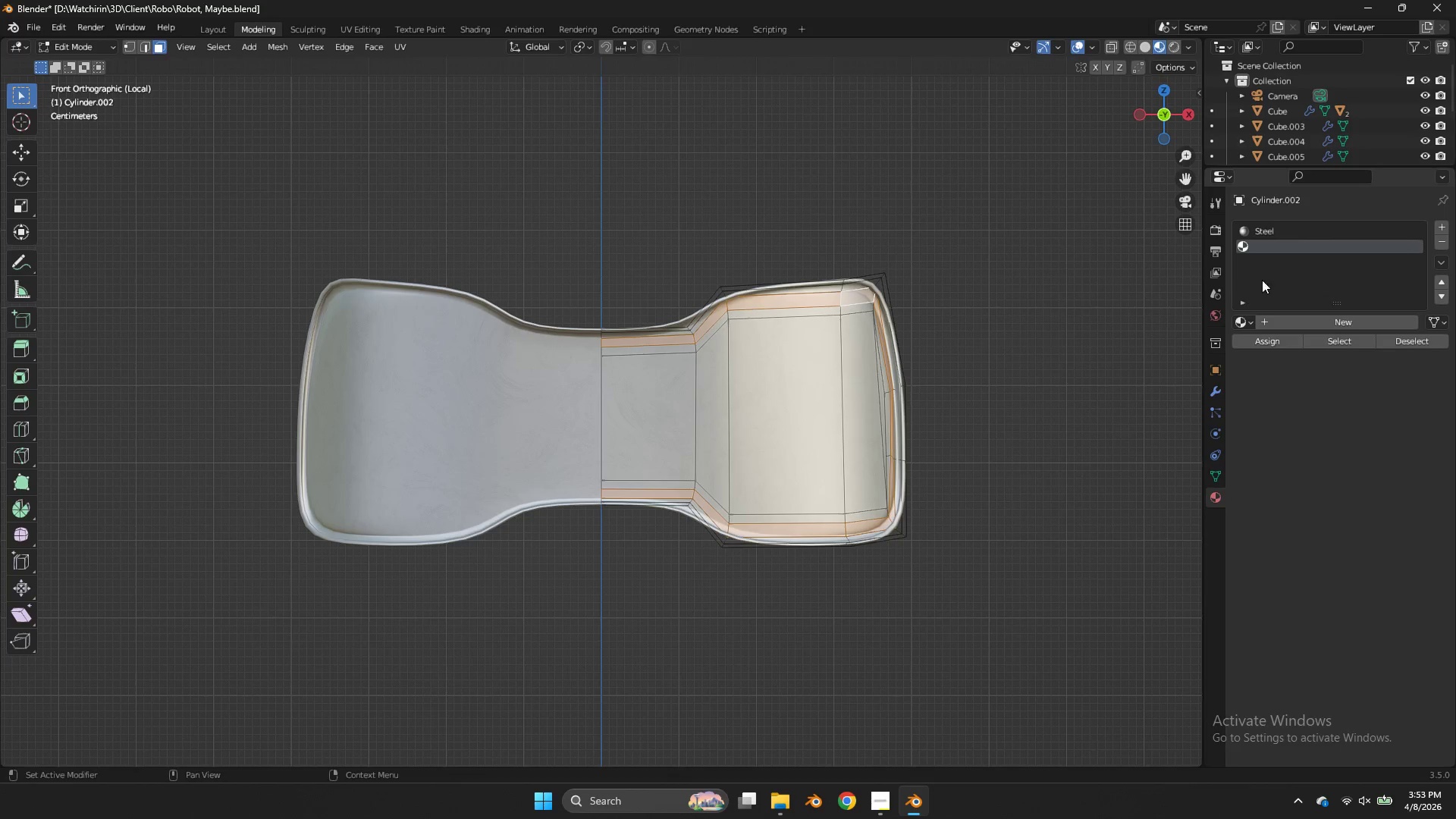 
left_click([1250, 325])
 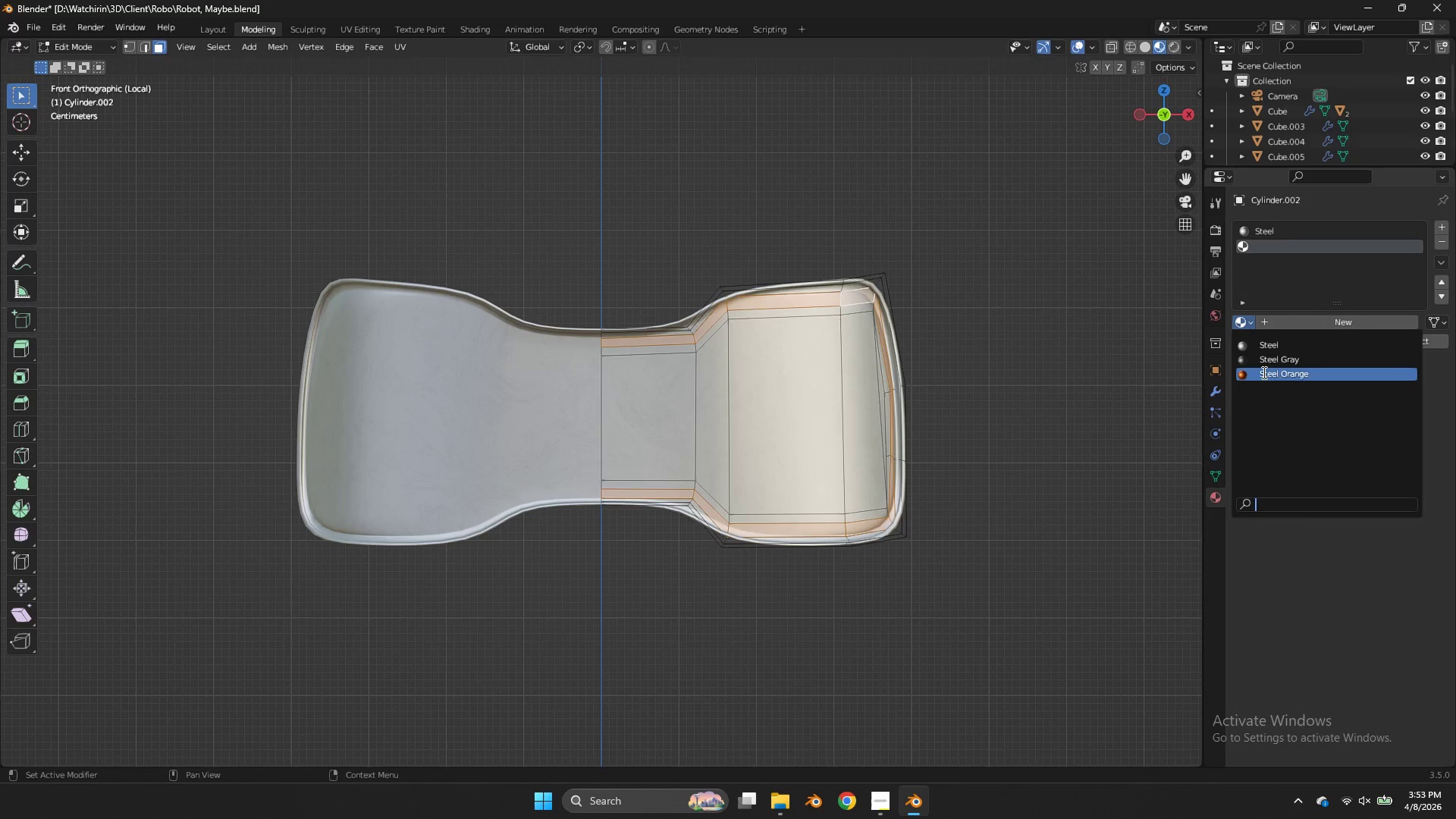 
left_click([1263, 372])
 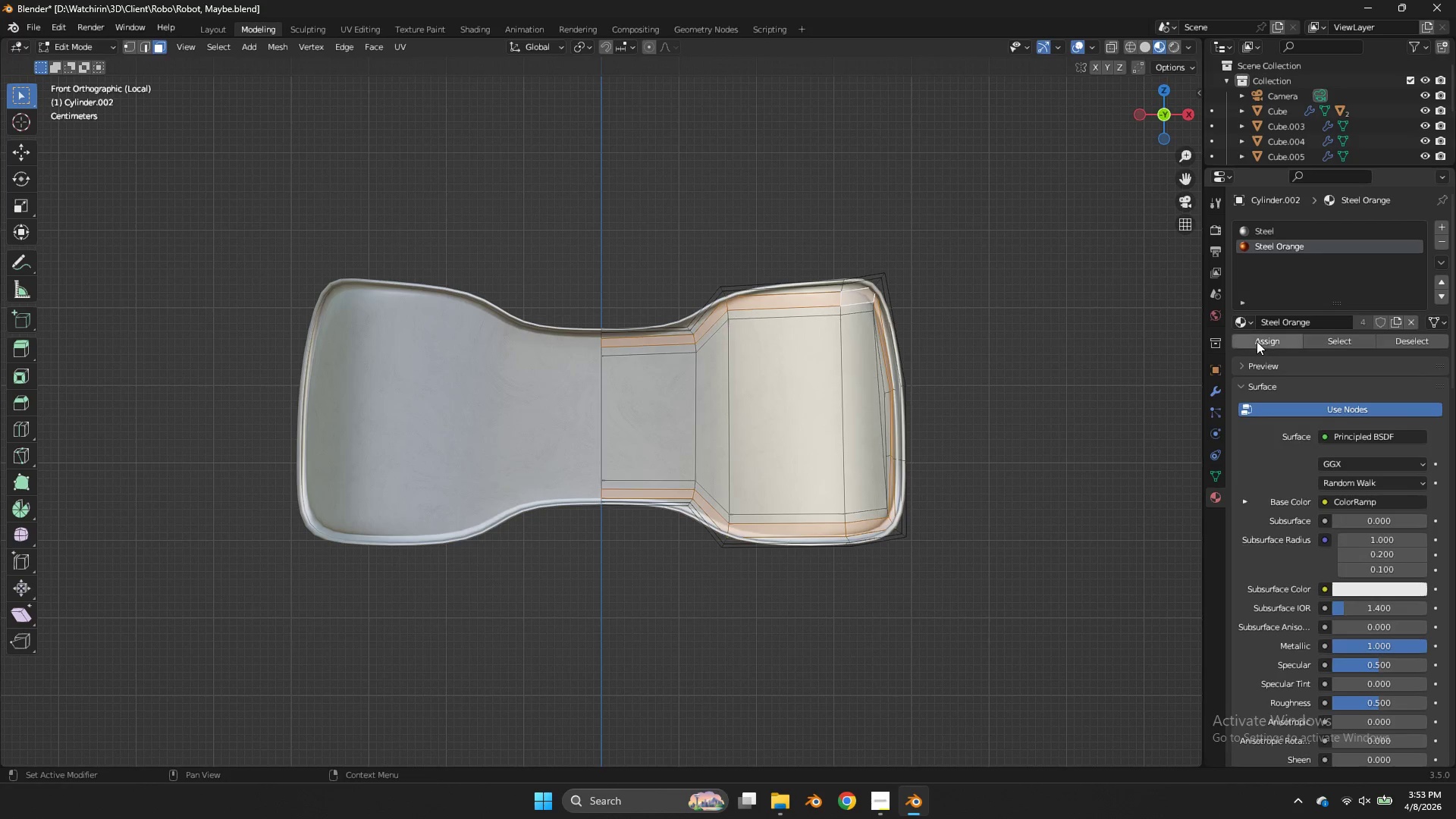 
left_click([1257, 341])
 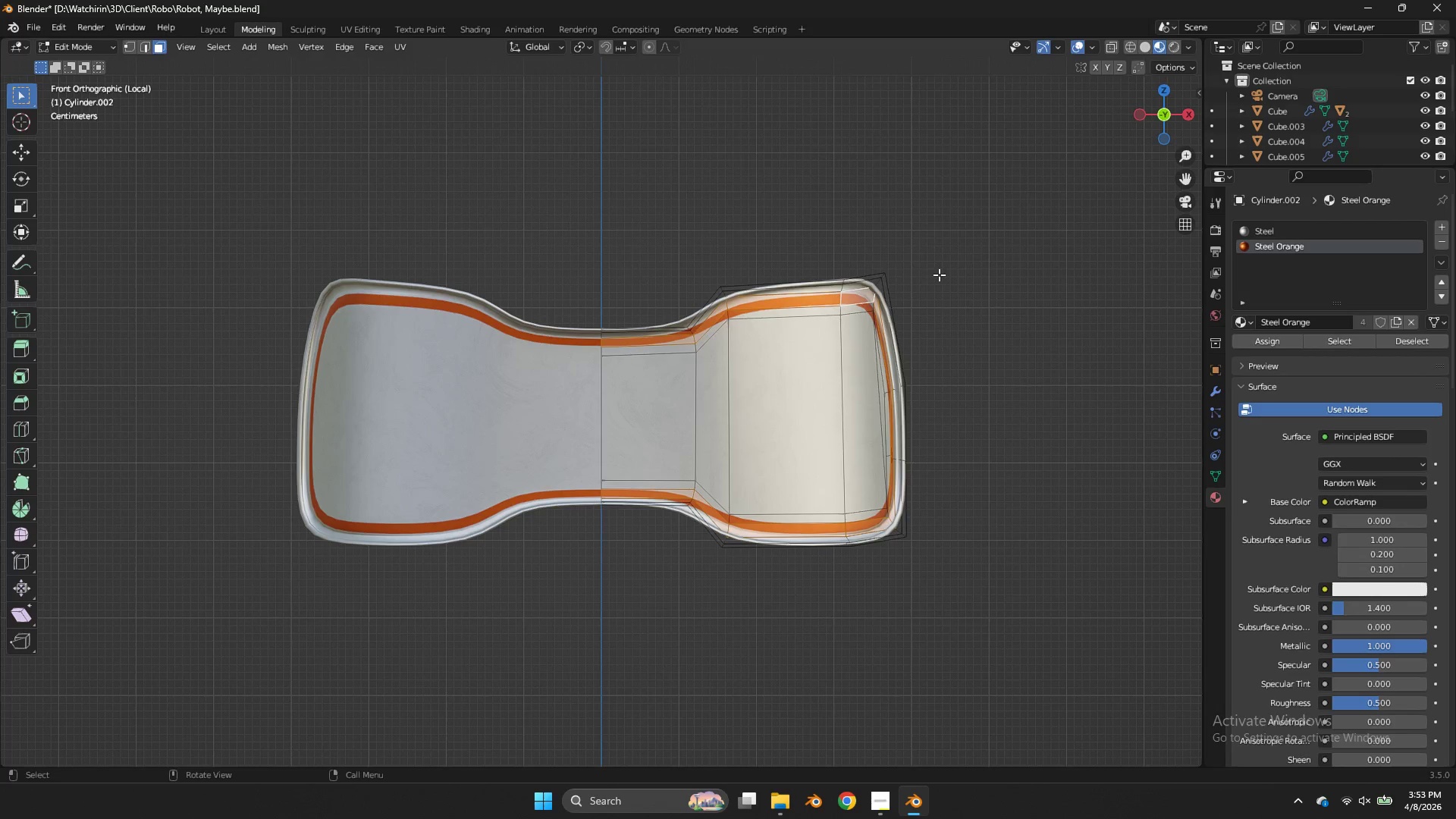 
key(Tab)
 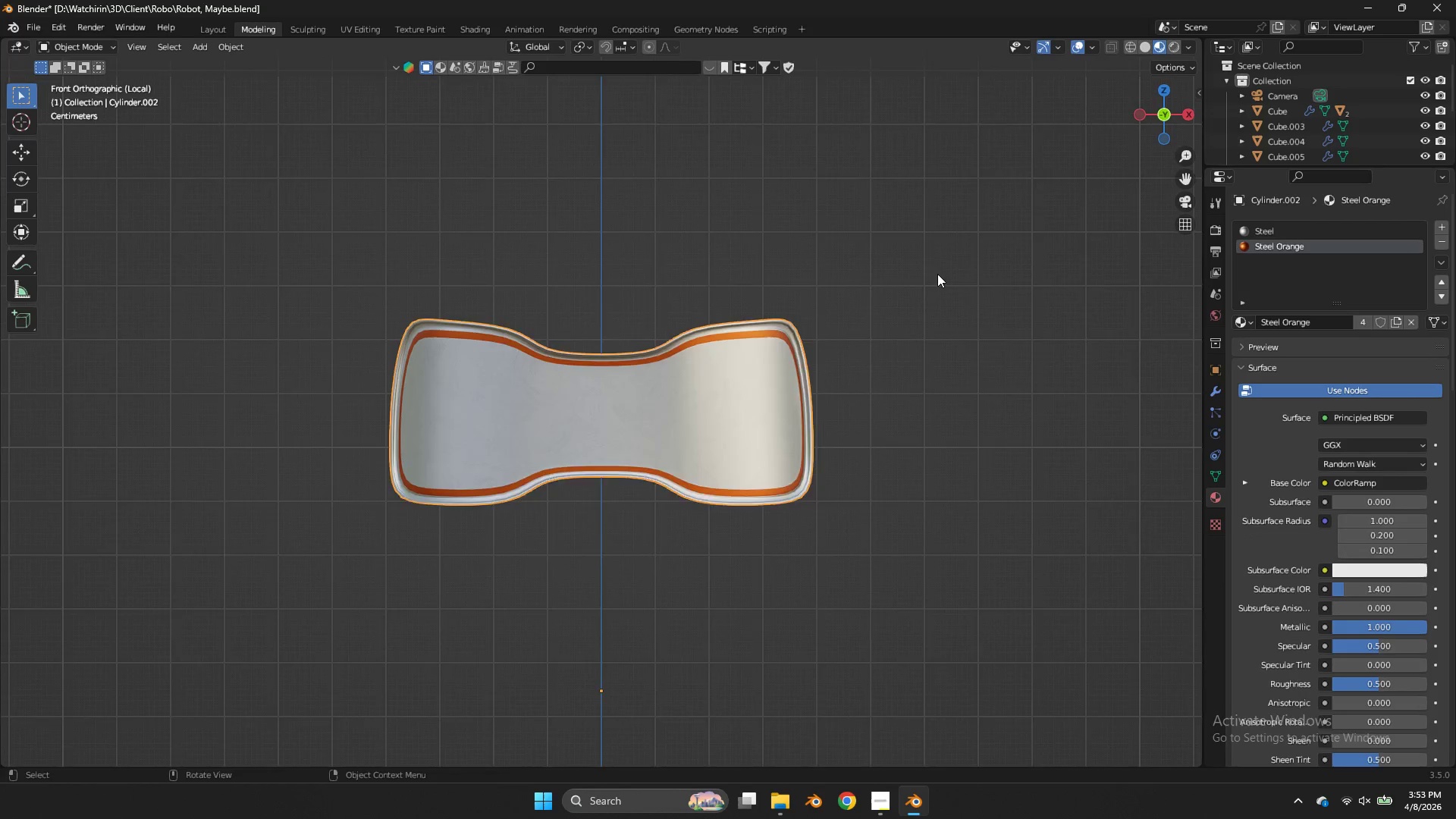 
scroll: coordinate [939, 274], scroll_direction: down, amount: 2.0
 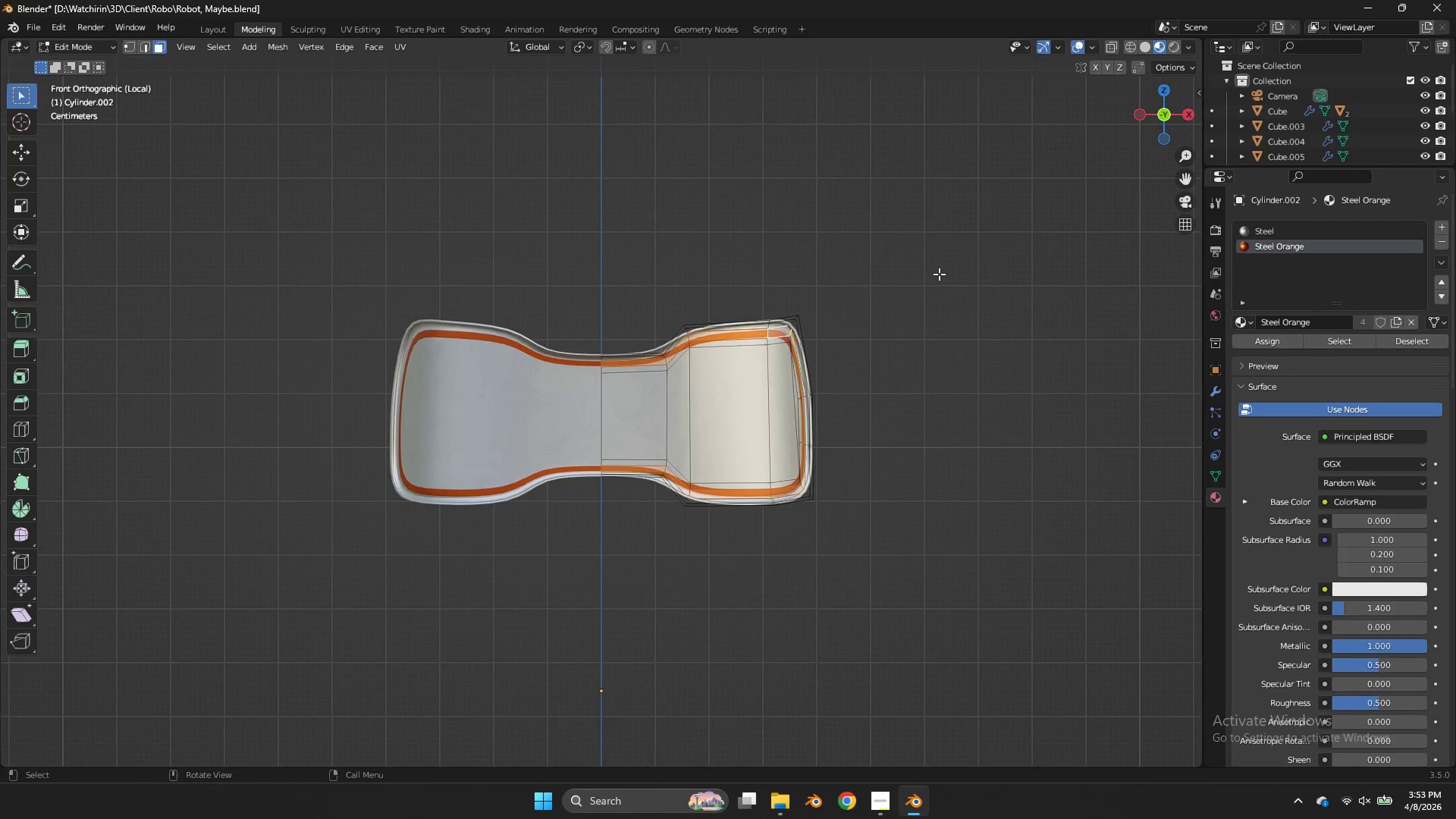 
key(Tab)
 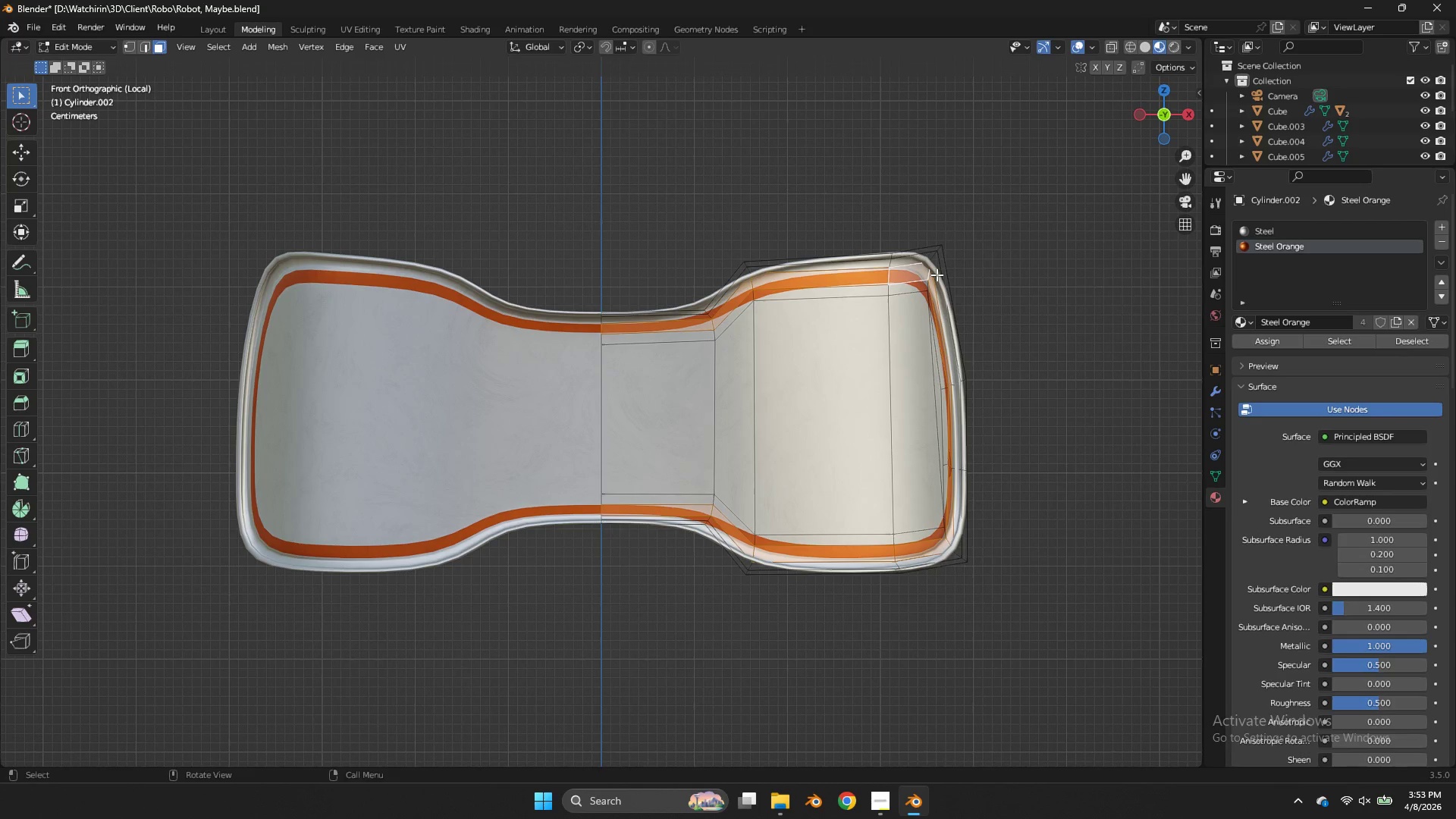 
scroll: coordinate [937, 274], scroll_direction: up, amount: 3.0
 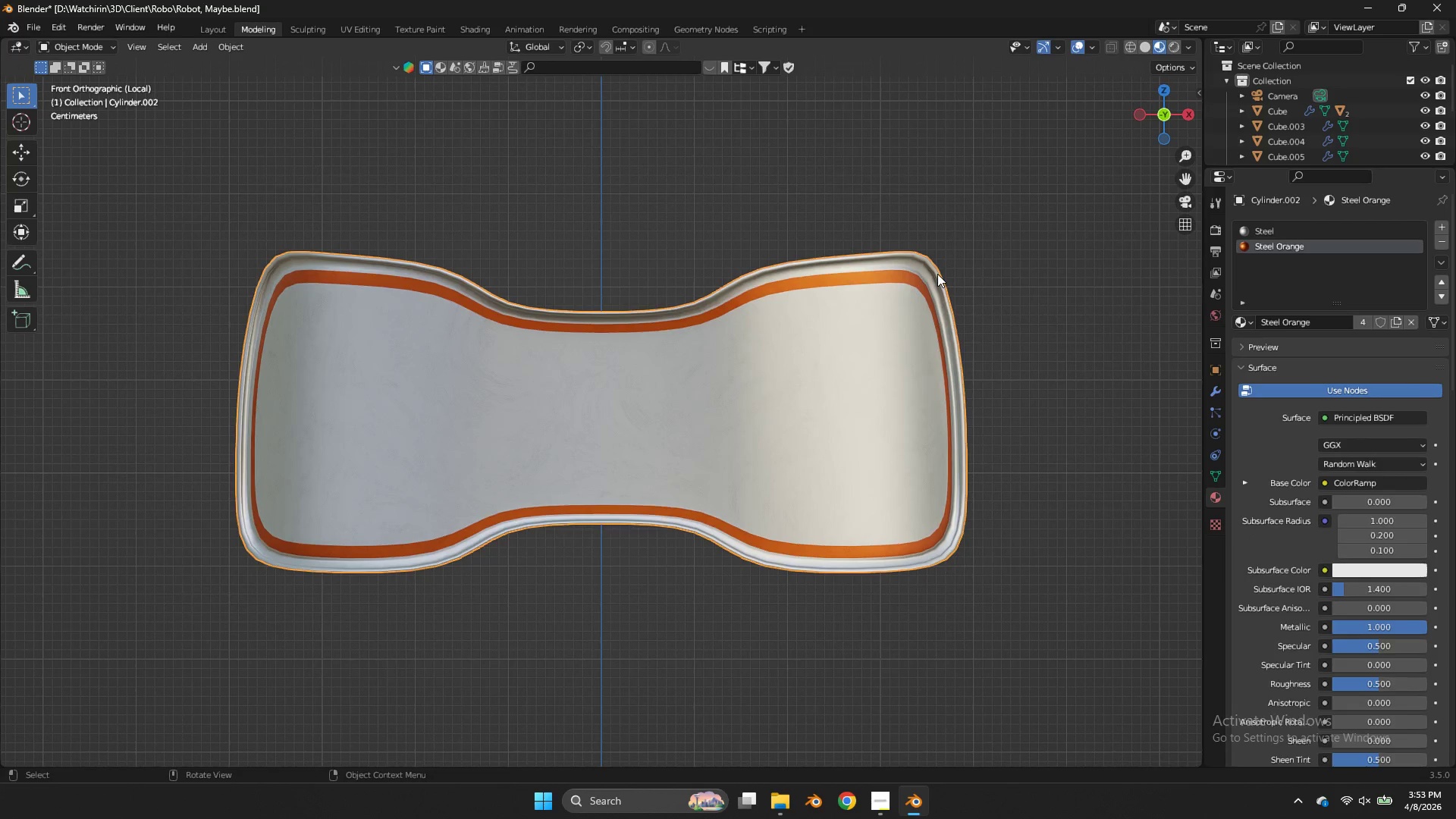 
key(Control+S)
 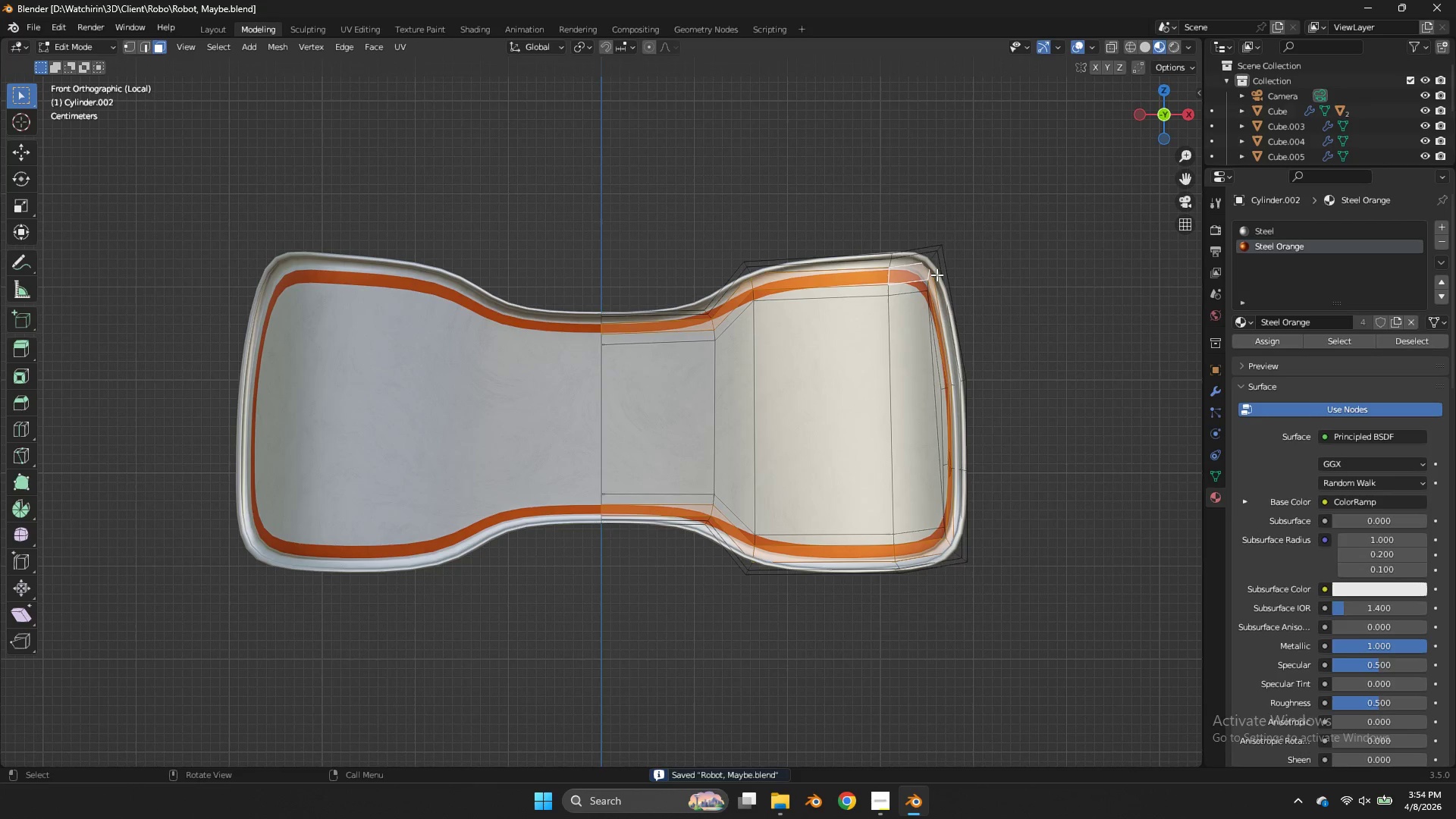 
key(NumpadDivide)
 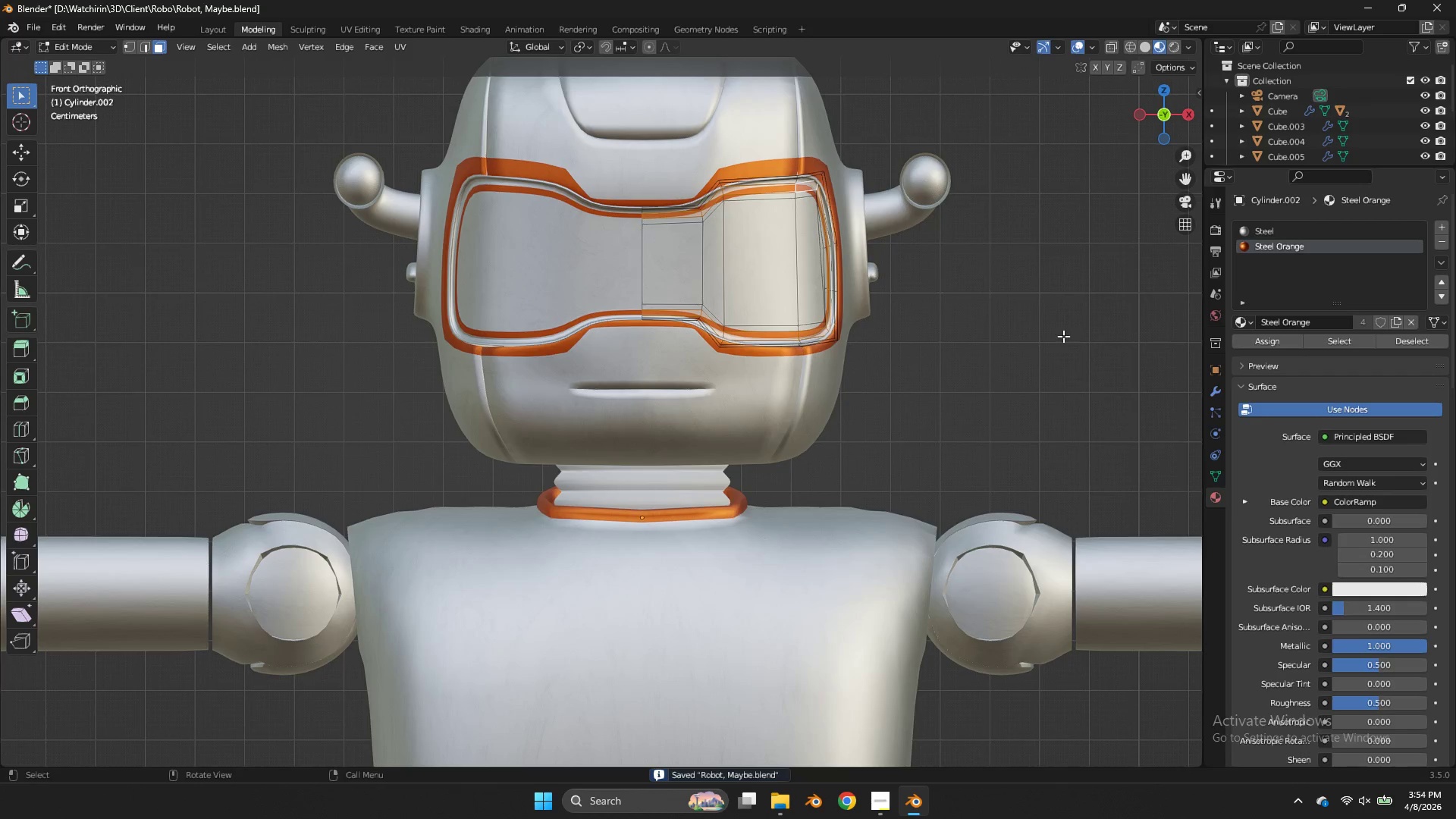 
left_click([1084, 360])
 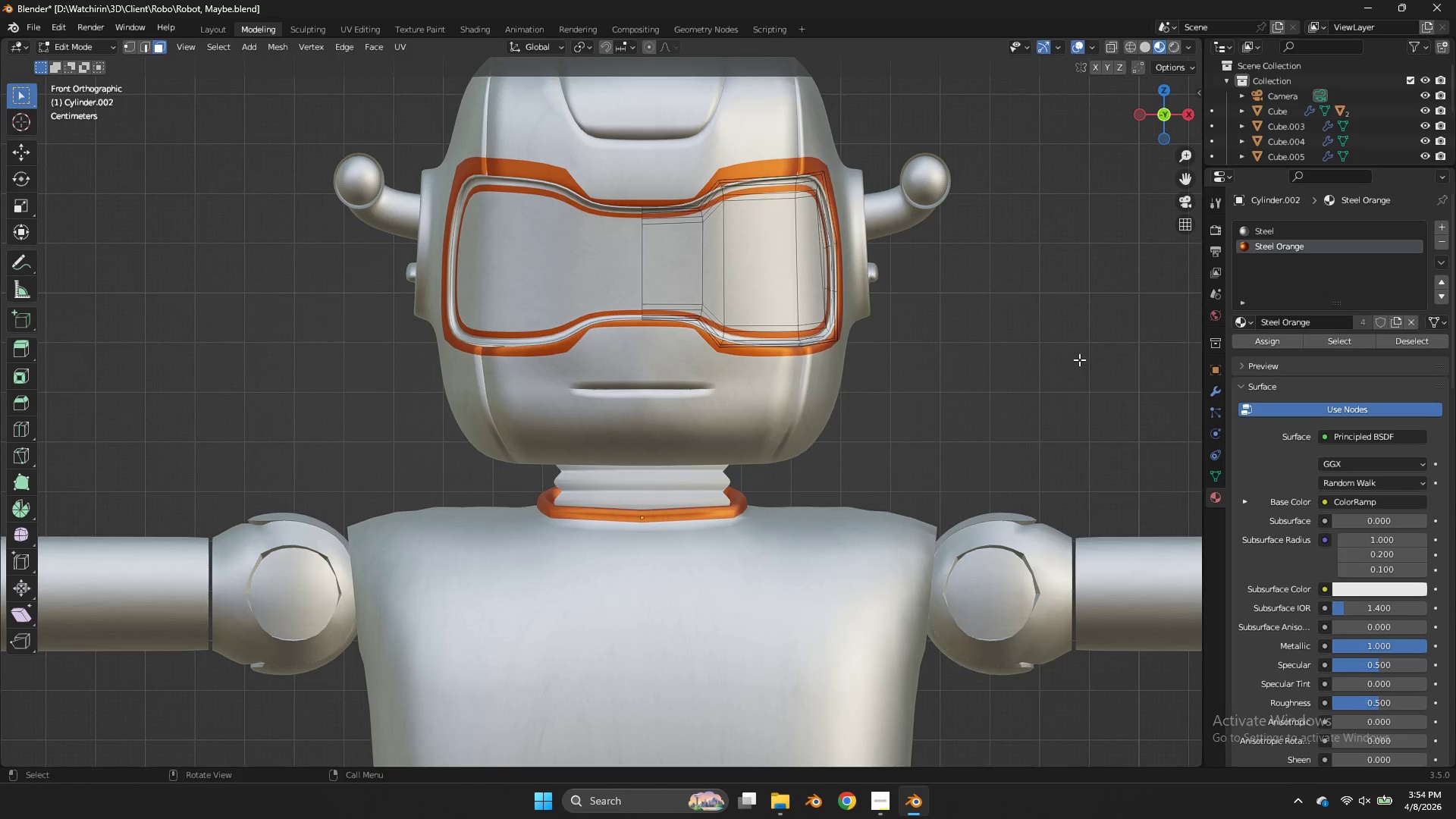 
wait(6.72)
 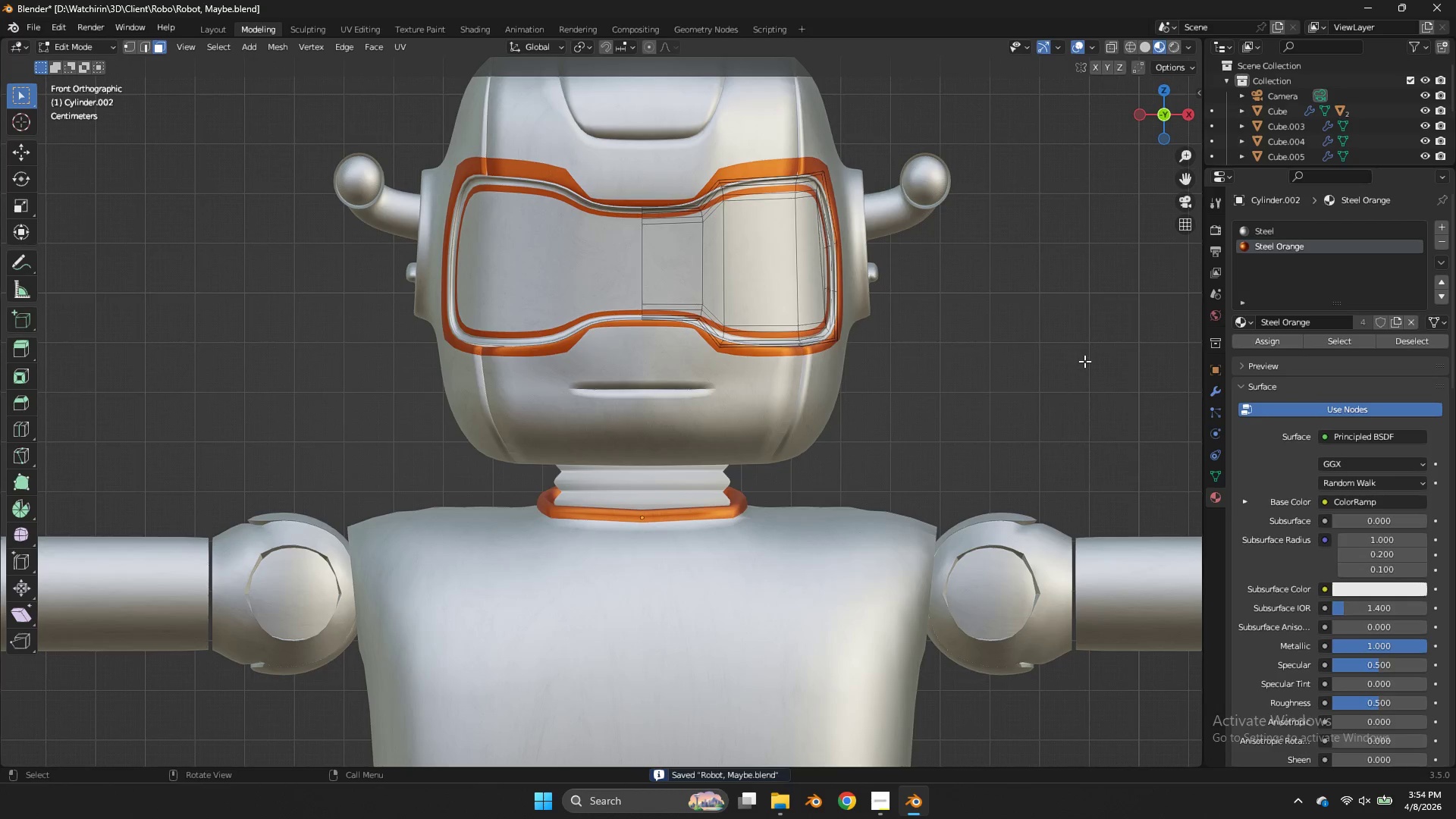 
scroll: coordinate [1011, 277], scroll_direction: up, amount: 2.0
 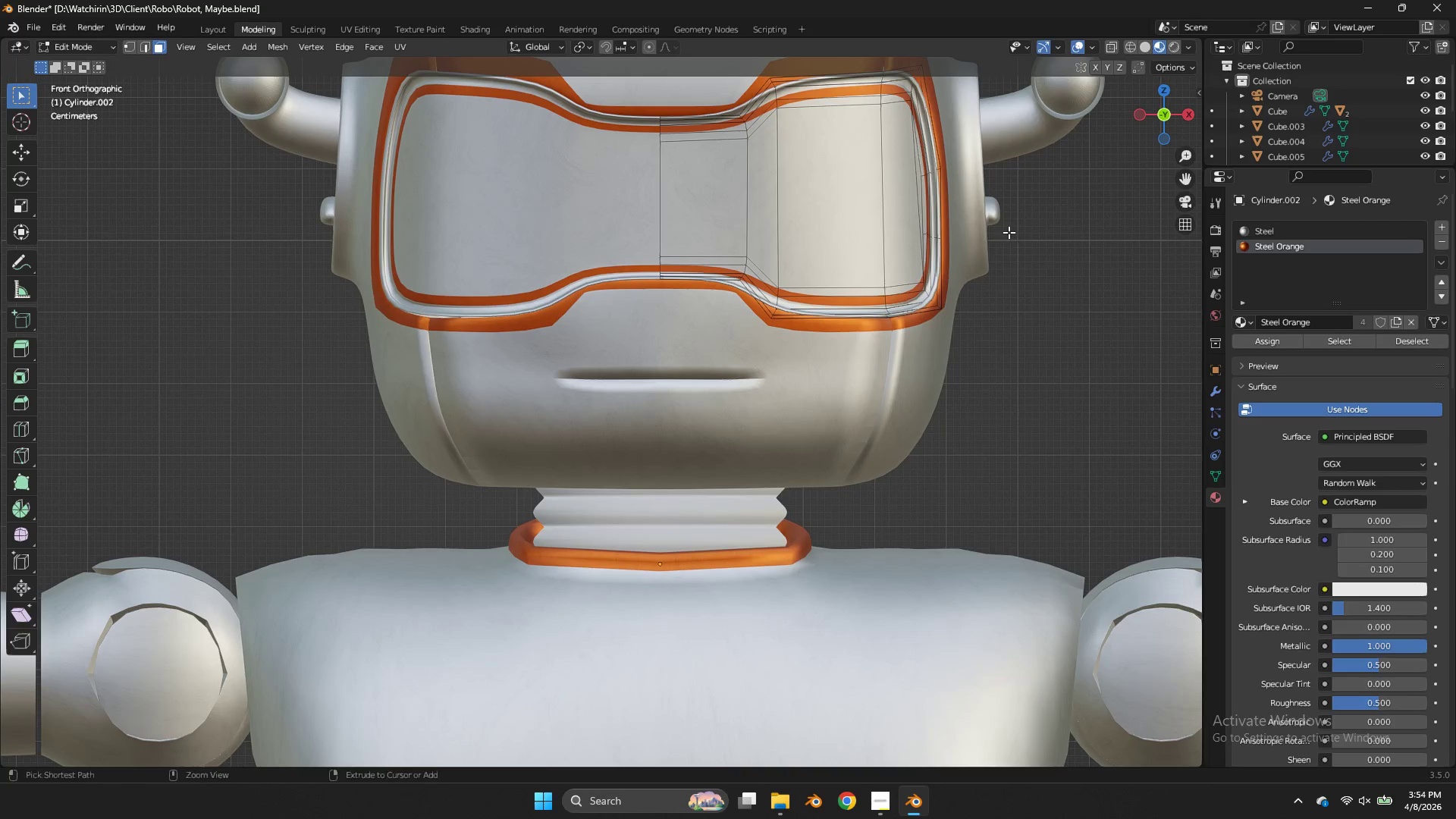 
key(Control+Z)
 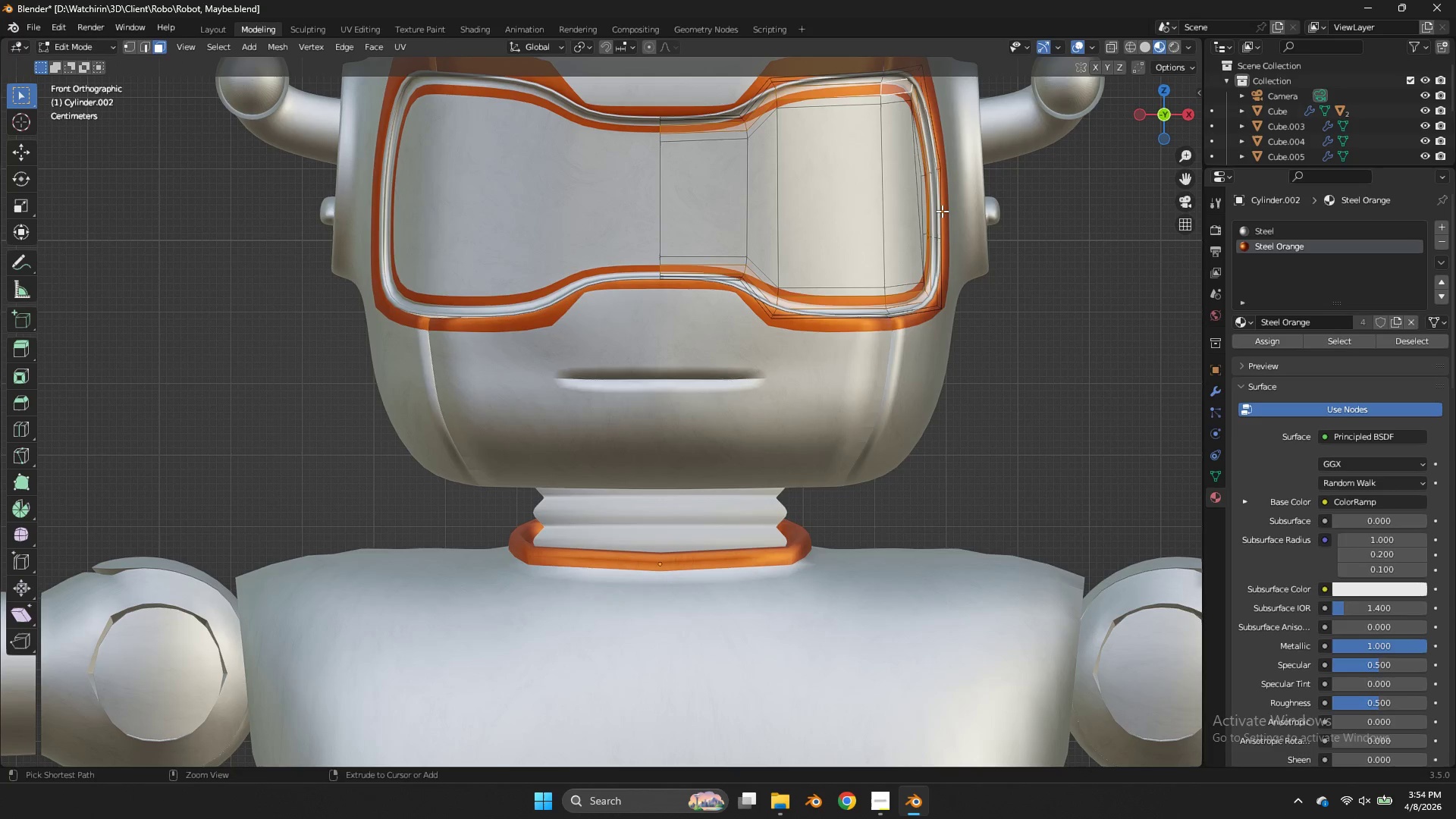 
key(Control+Z)
 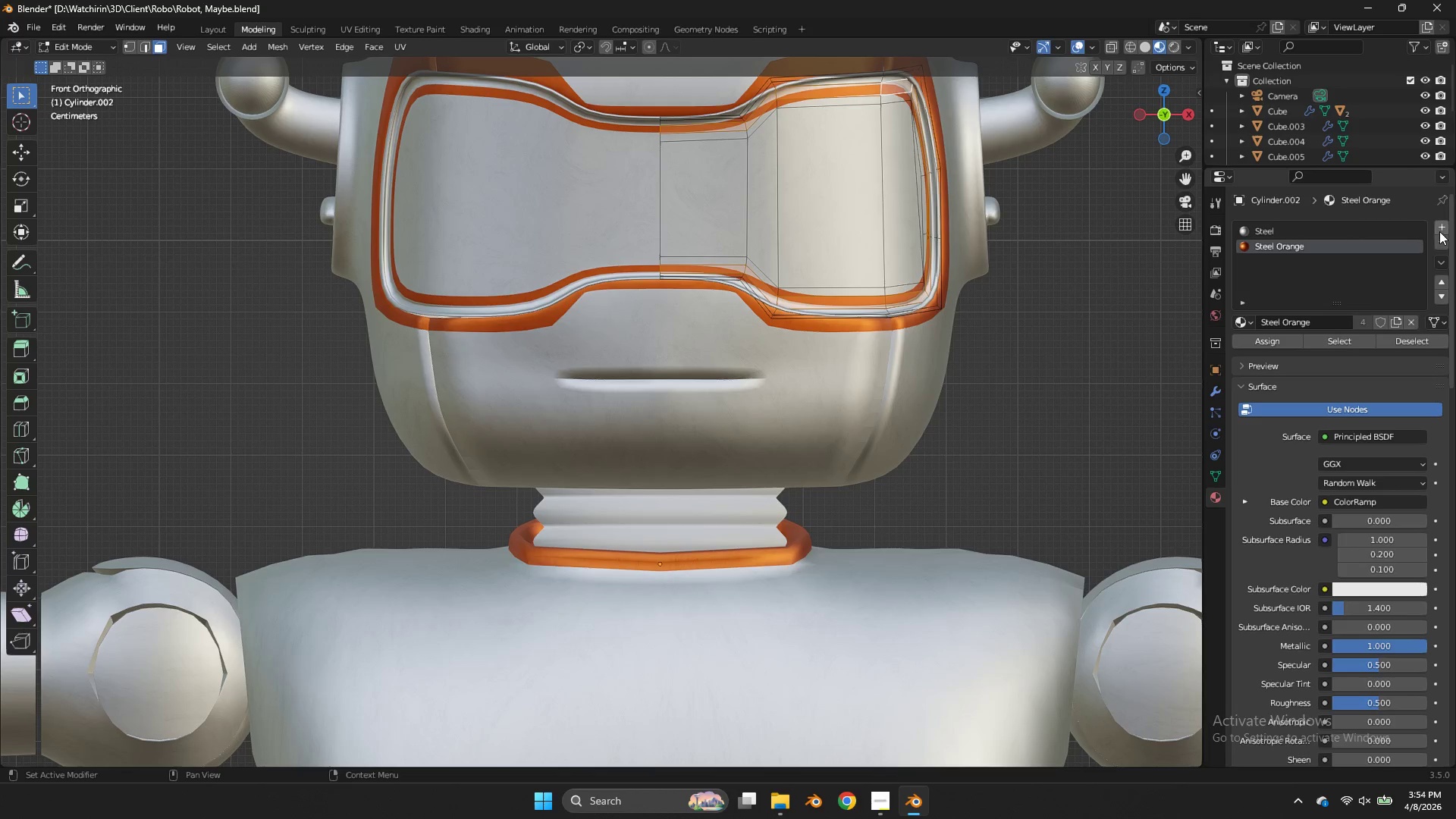 
double_click([1370, 238])
 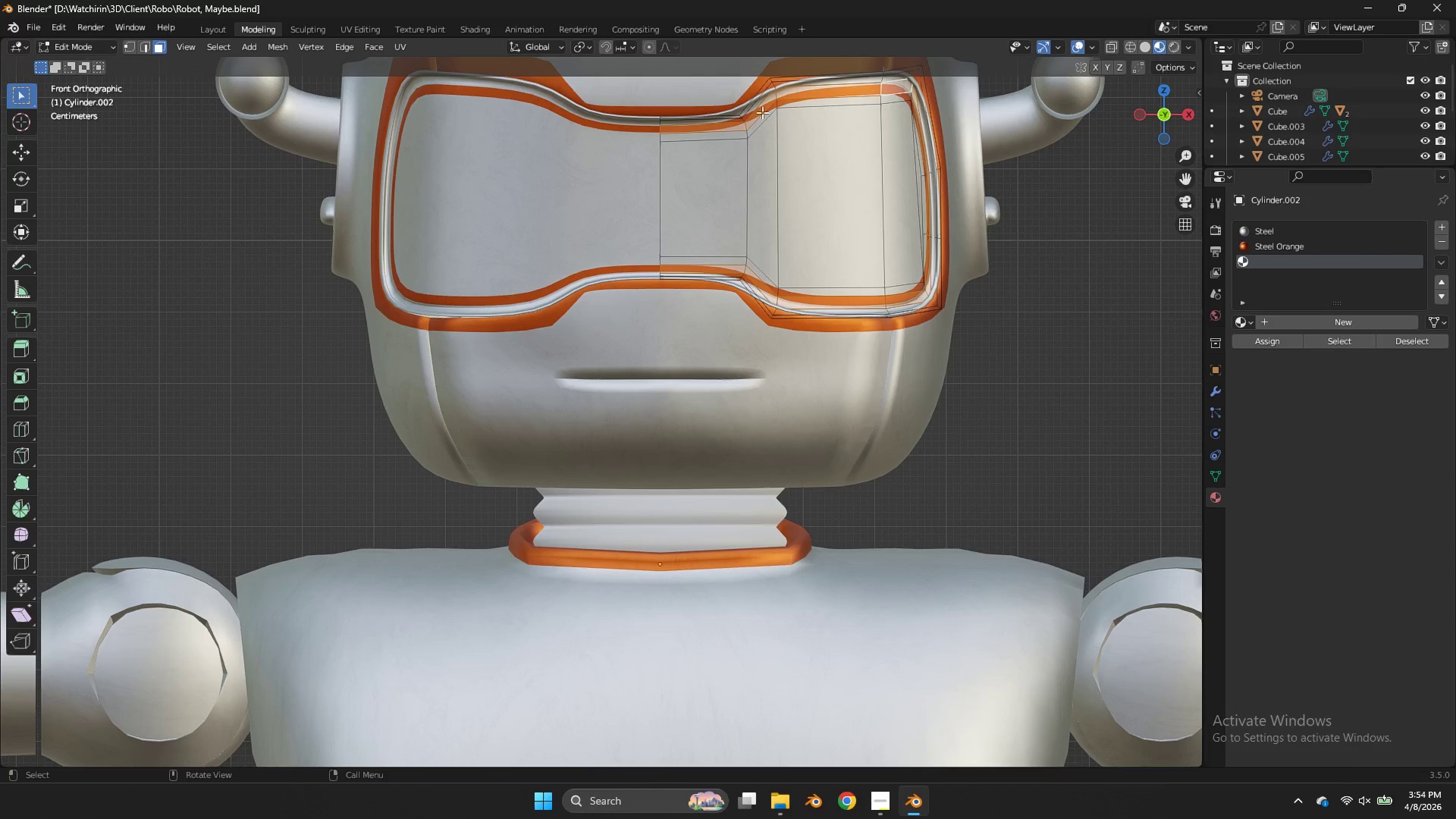 
hold_key(key=AltLeft, duration=3.25)
left_click([750, 133])
 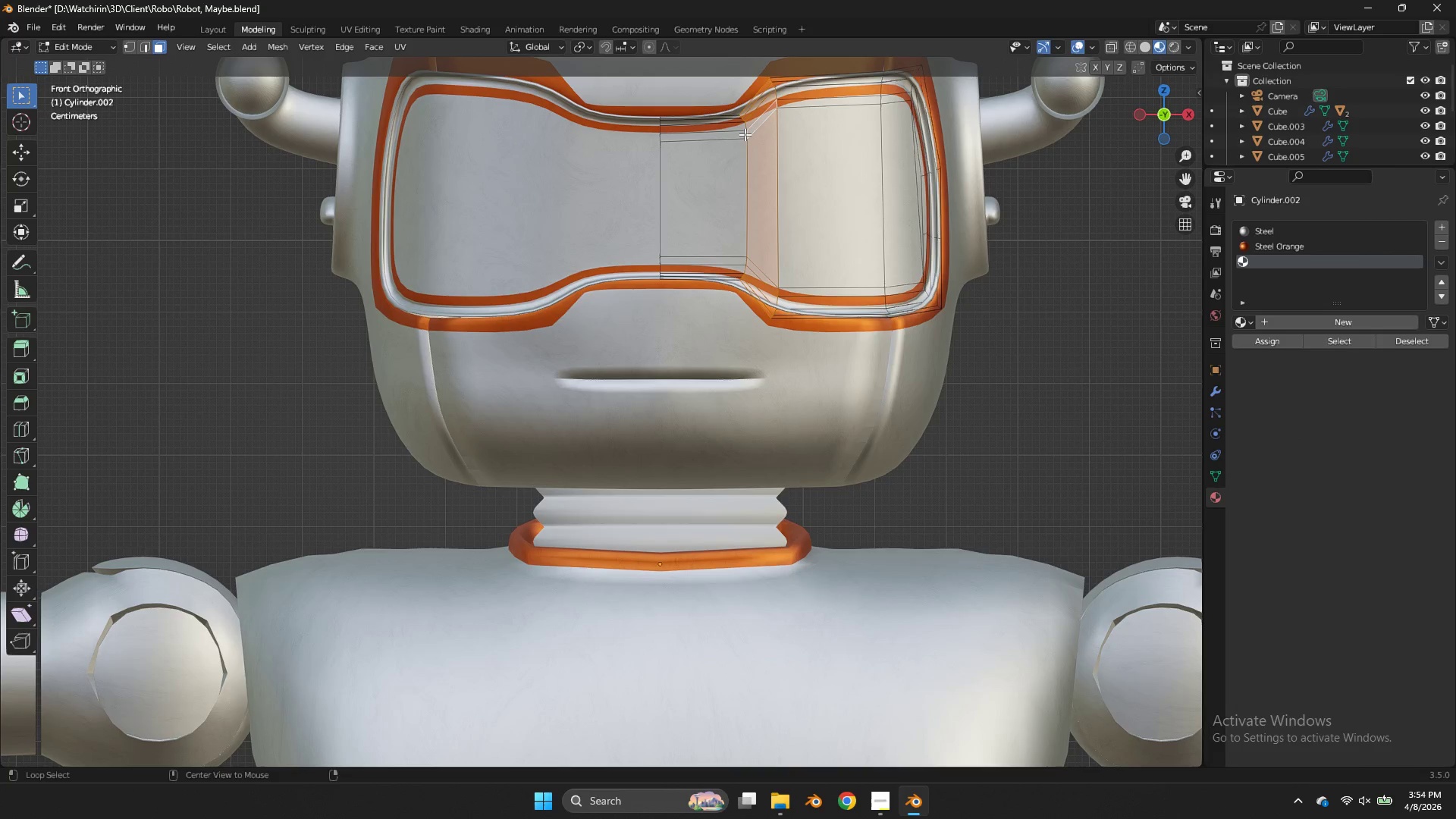 
left_click([745, 134])
 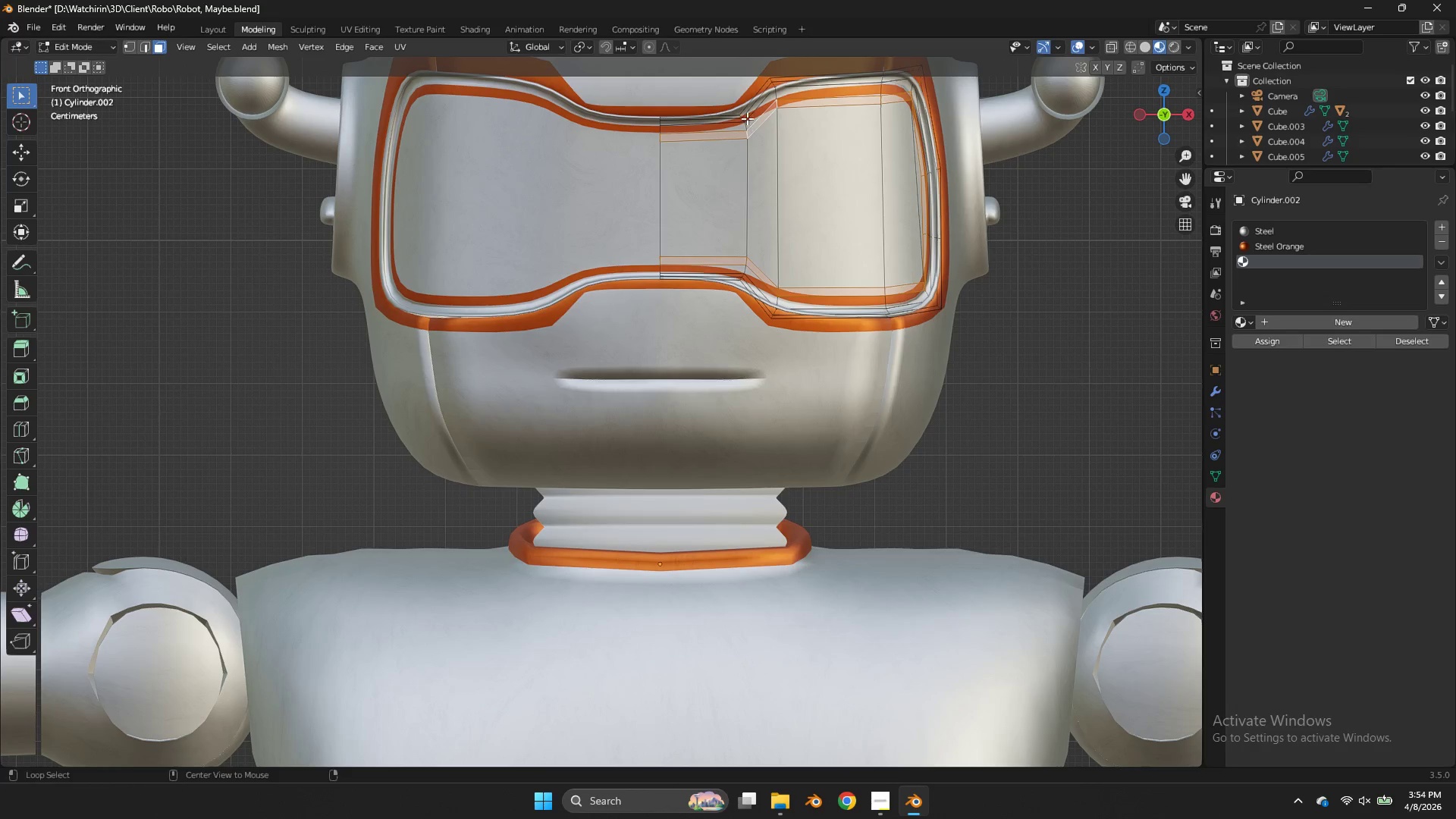 
left_click([742, 116])
 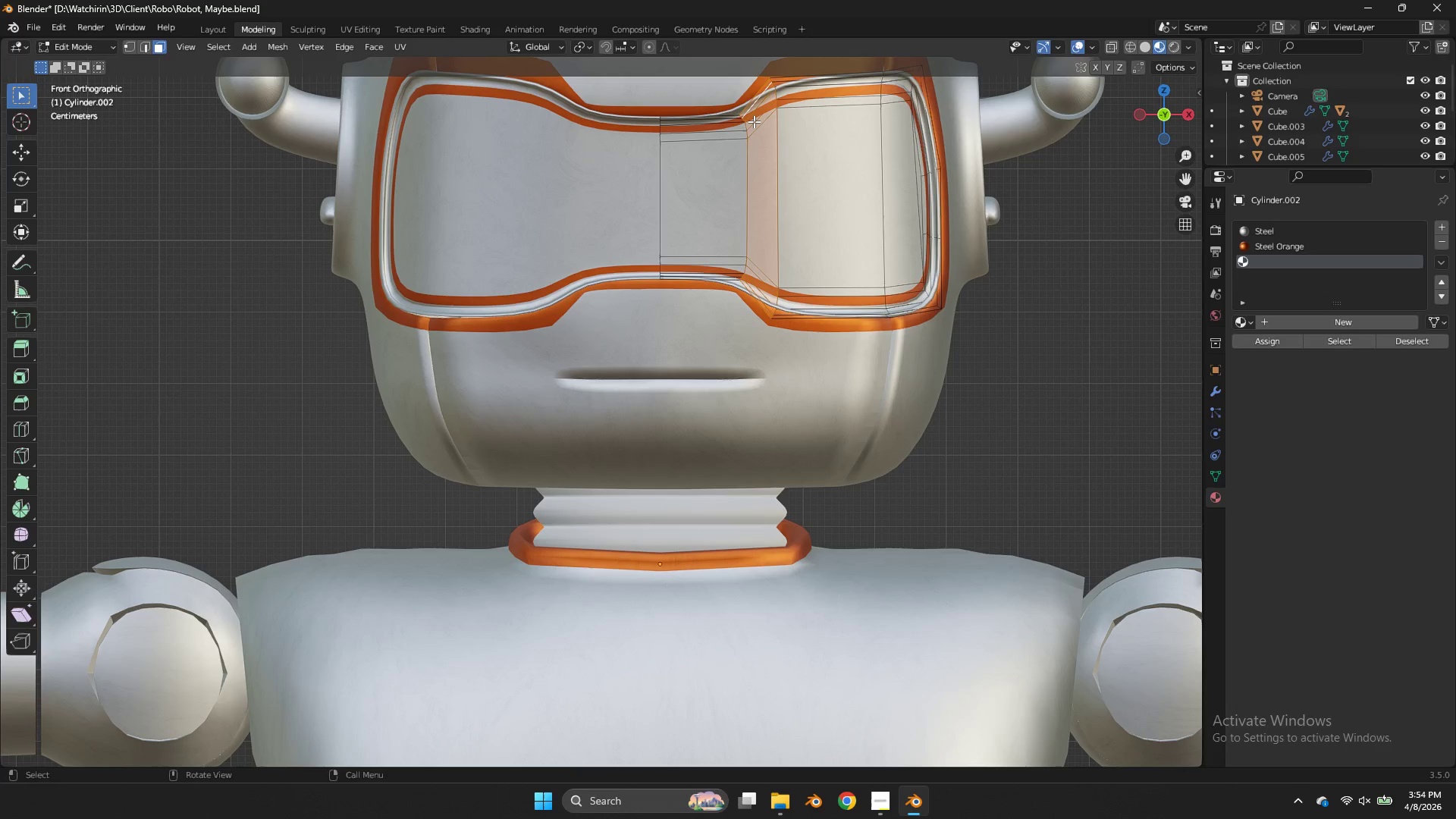 
hold_key(key=AltLeft, duration=1.24)
left_click([740, 117])
 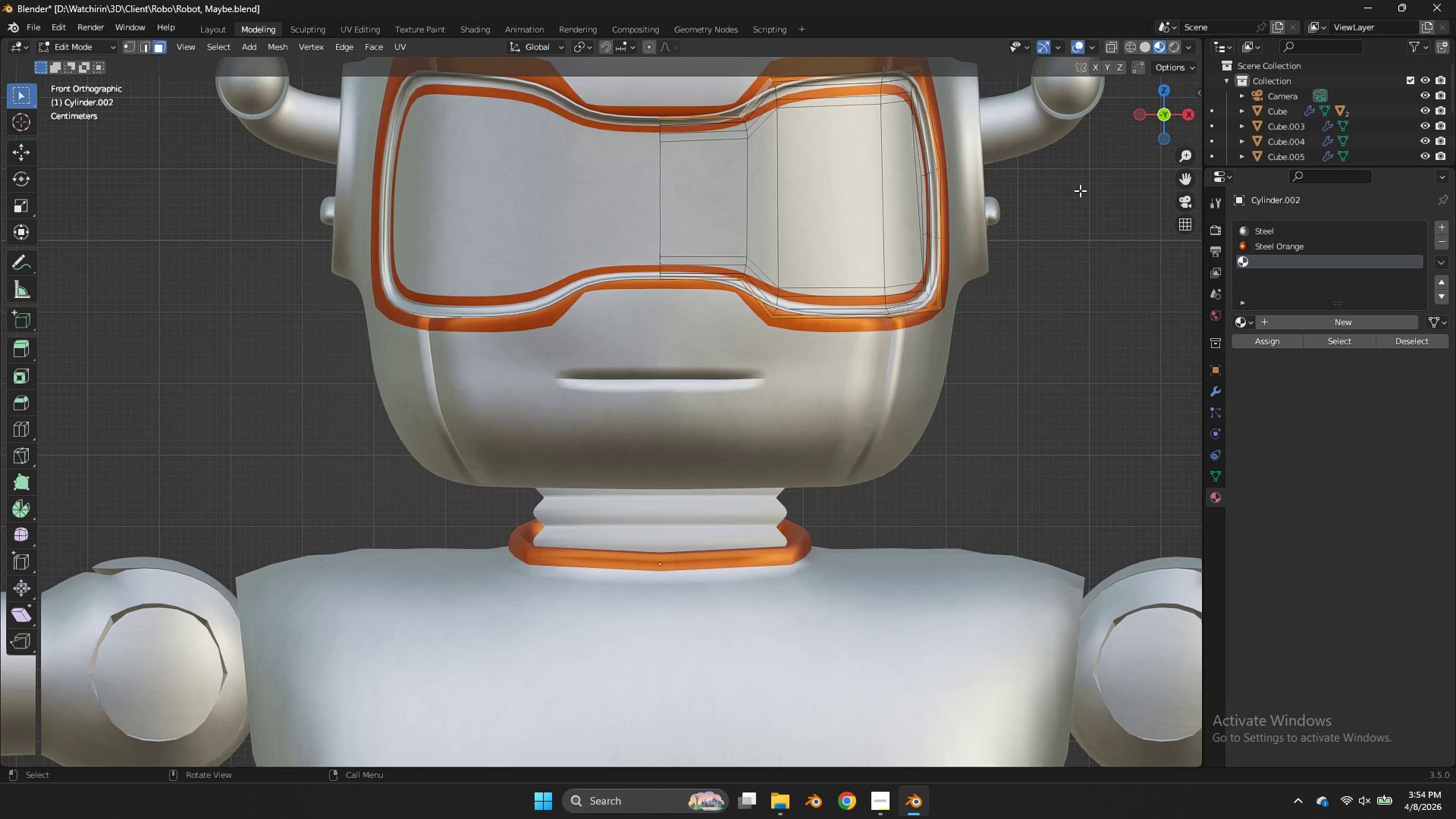 
key(NumpadDivide)
 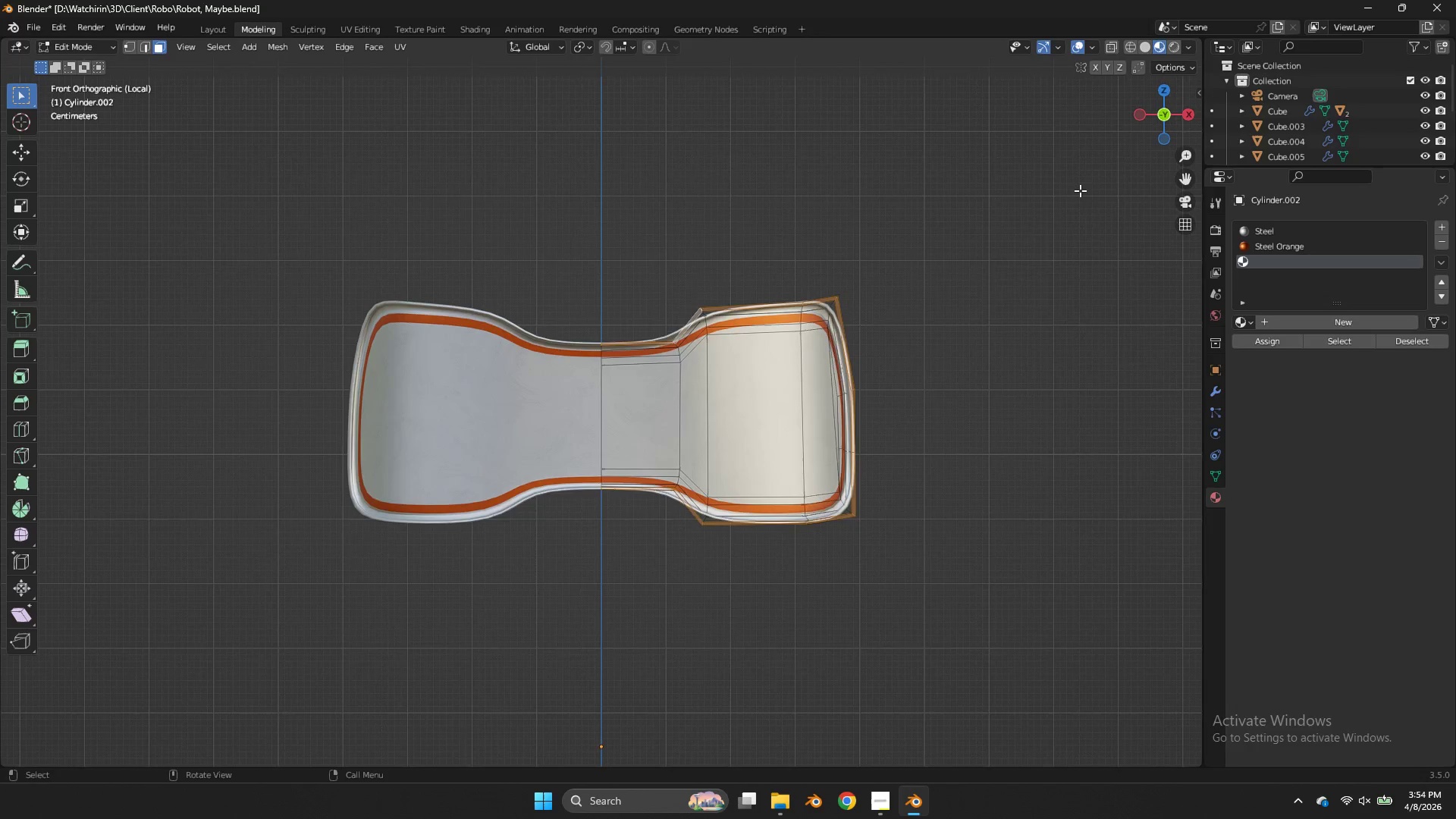 
scroll: coordinate [1080, 190], scroll_direction: up, amount: 4.0
 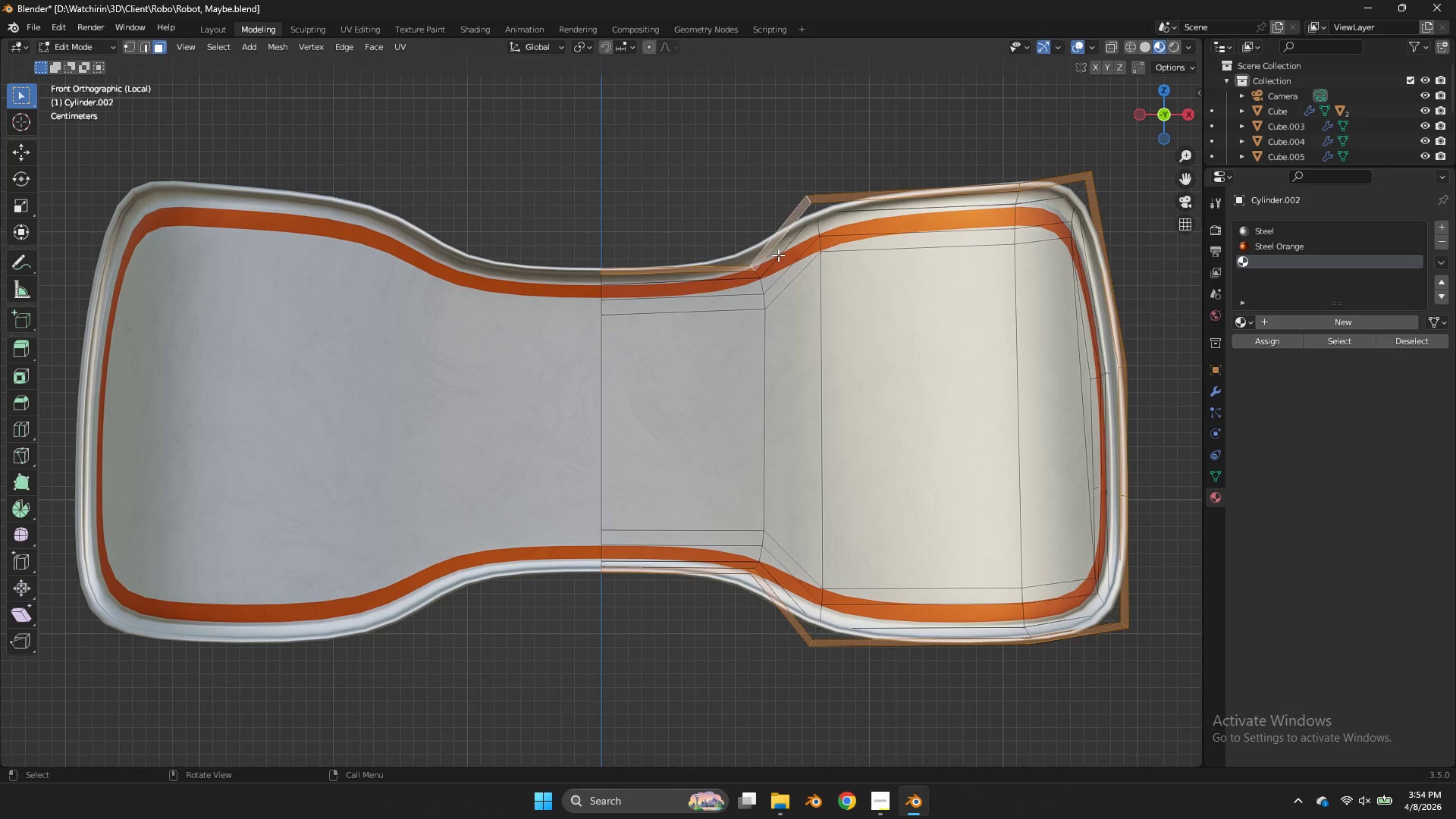 
key(X)
 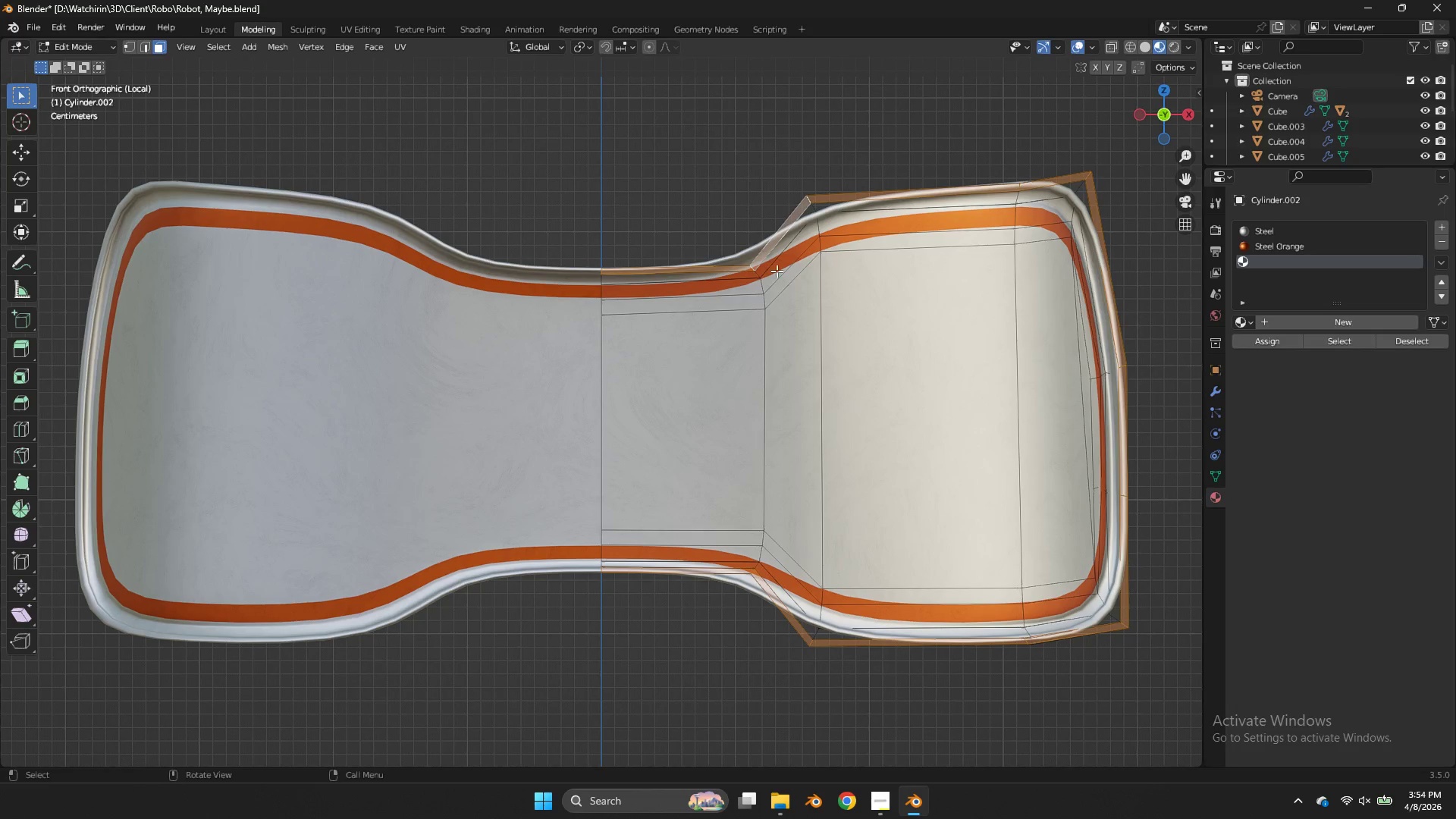 
hold_key(key=AltLeft, duration=1.81)
left_click([758, 271])
 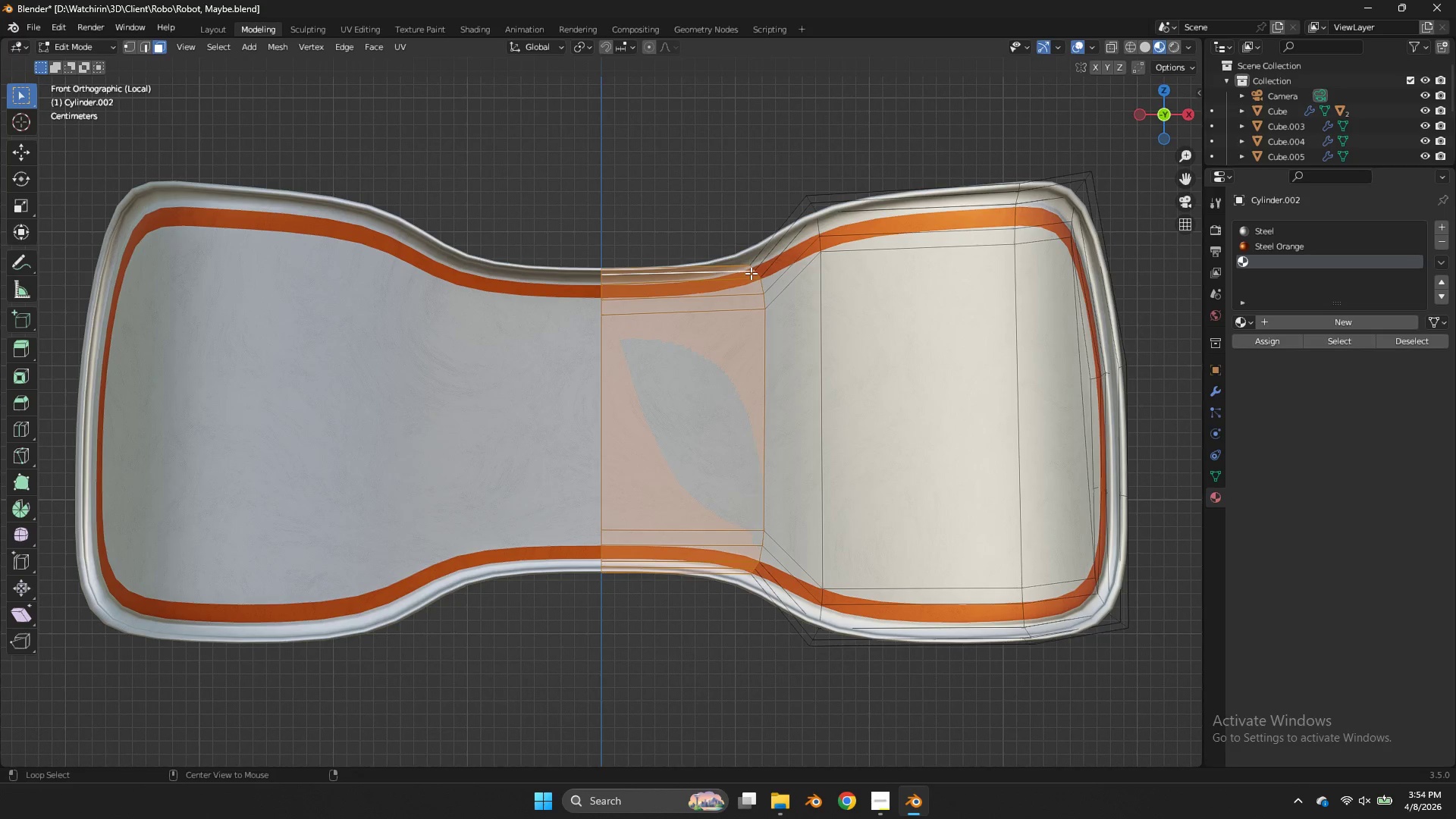 
double_click([756, 274])
 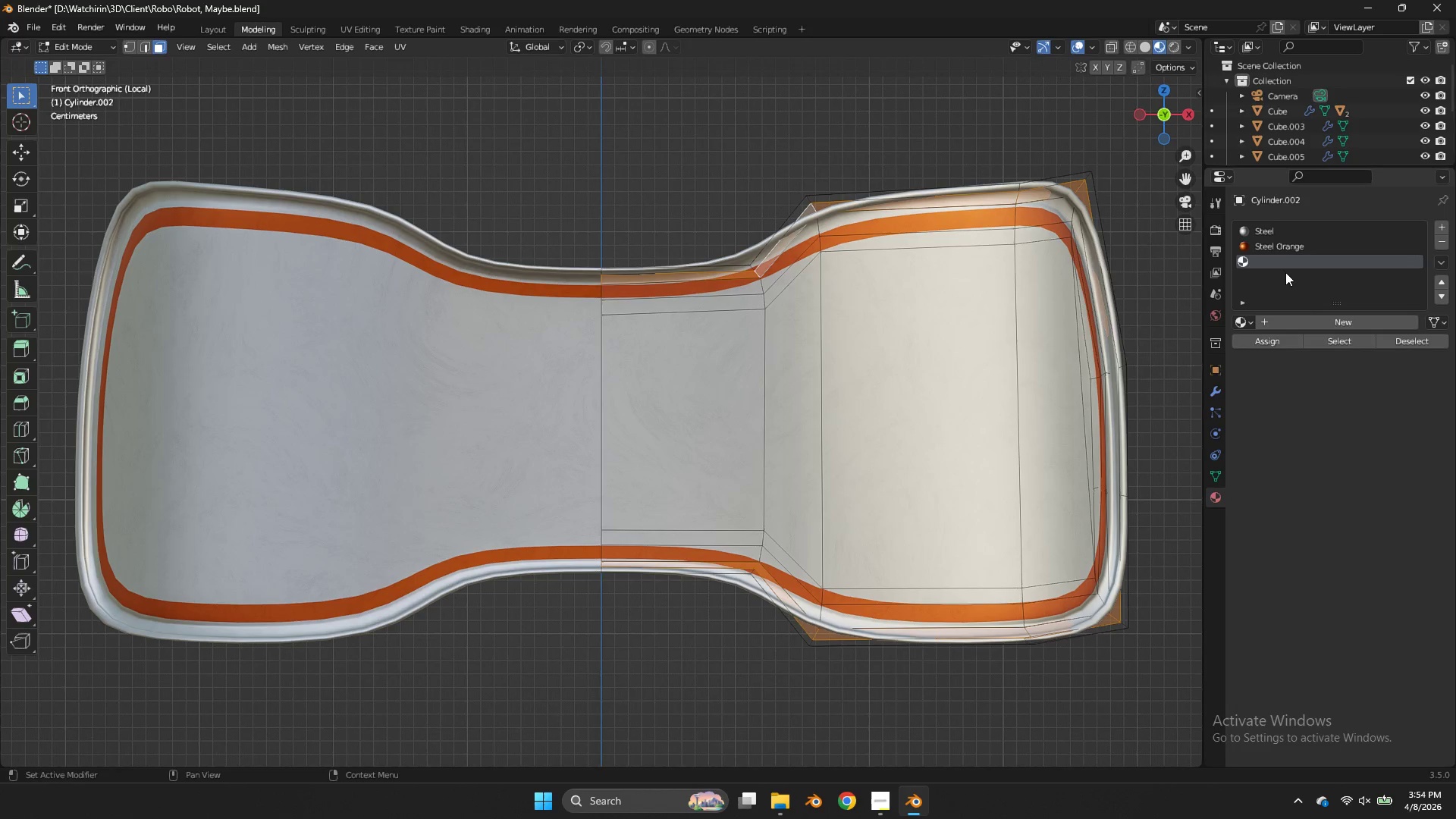 
left_click([1272, 249])
 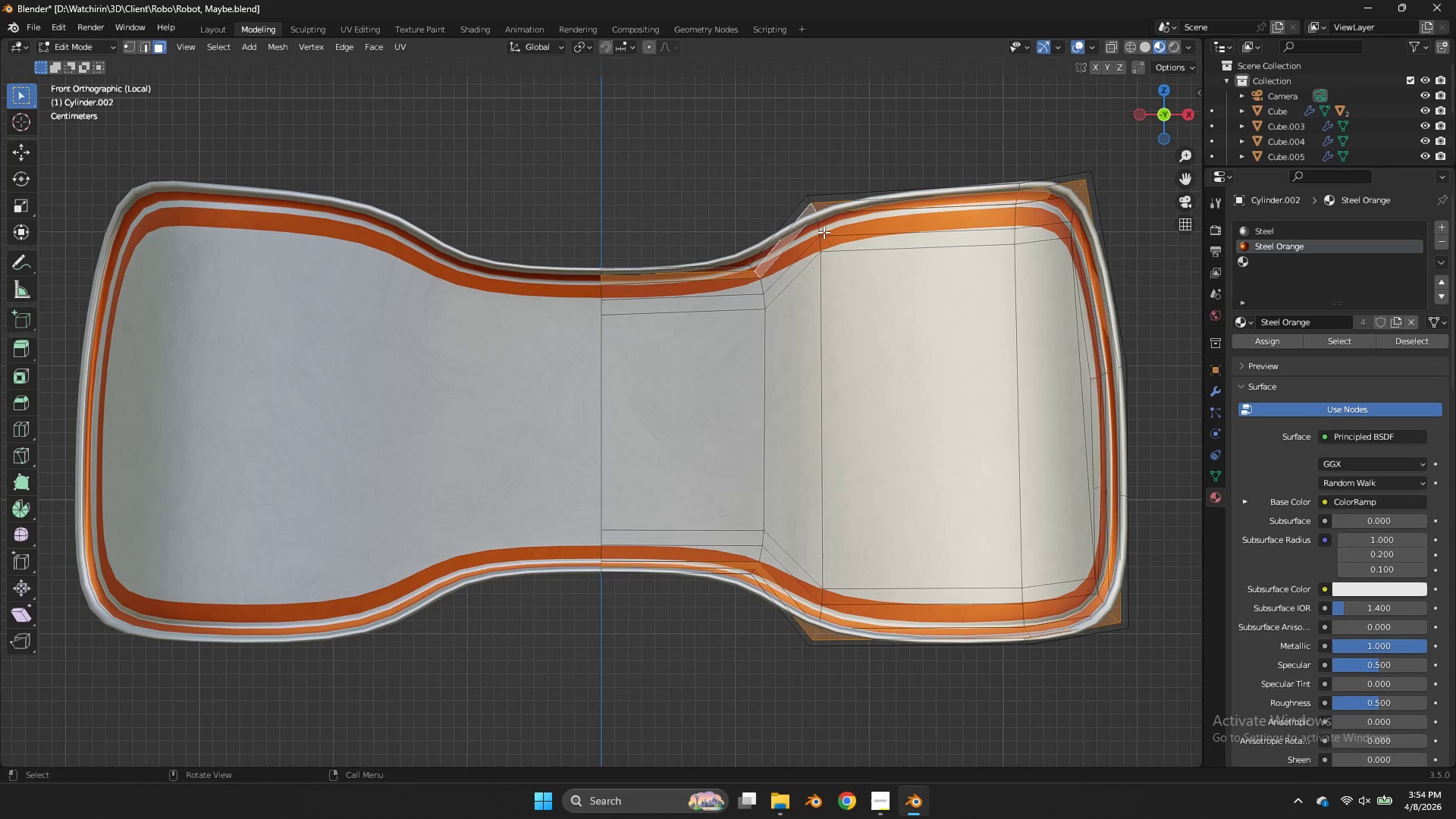 
hold_key(key=AltLeft, duration=1.75)
left_click([766, 277])
 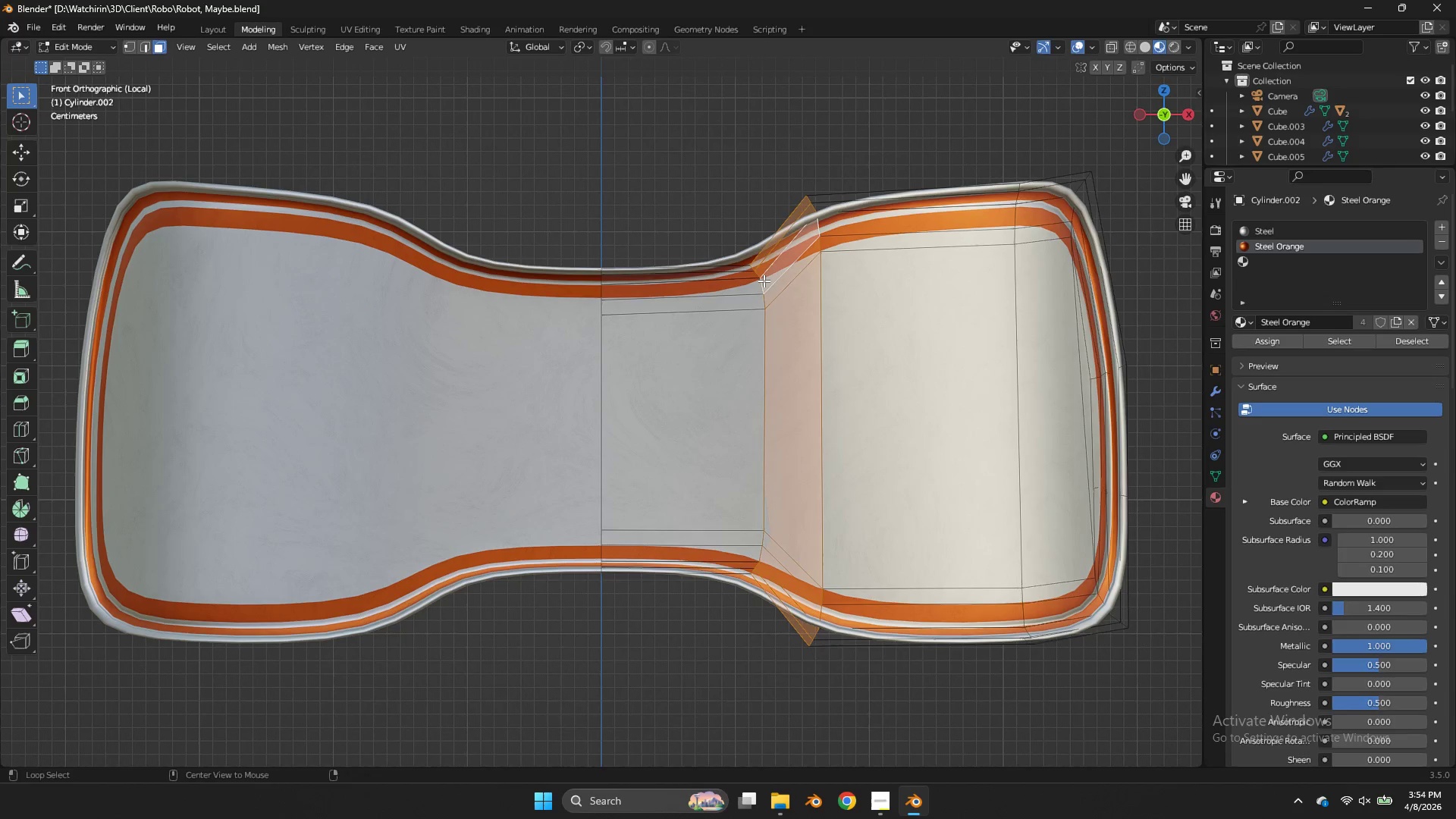 
left_click([763, 281])
 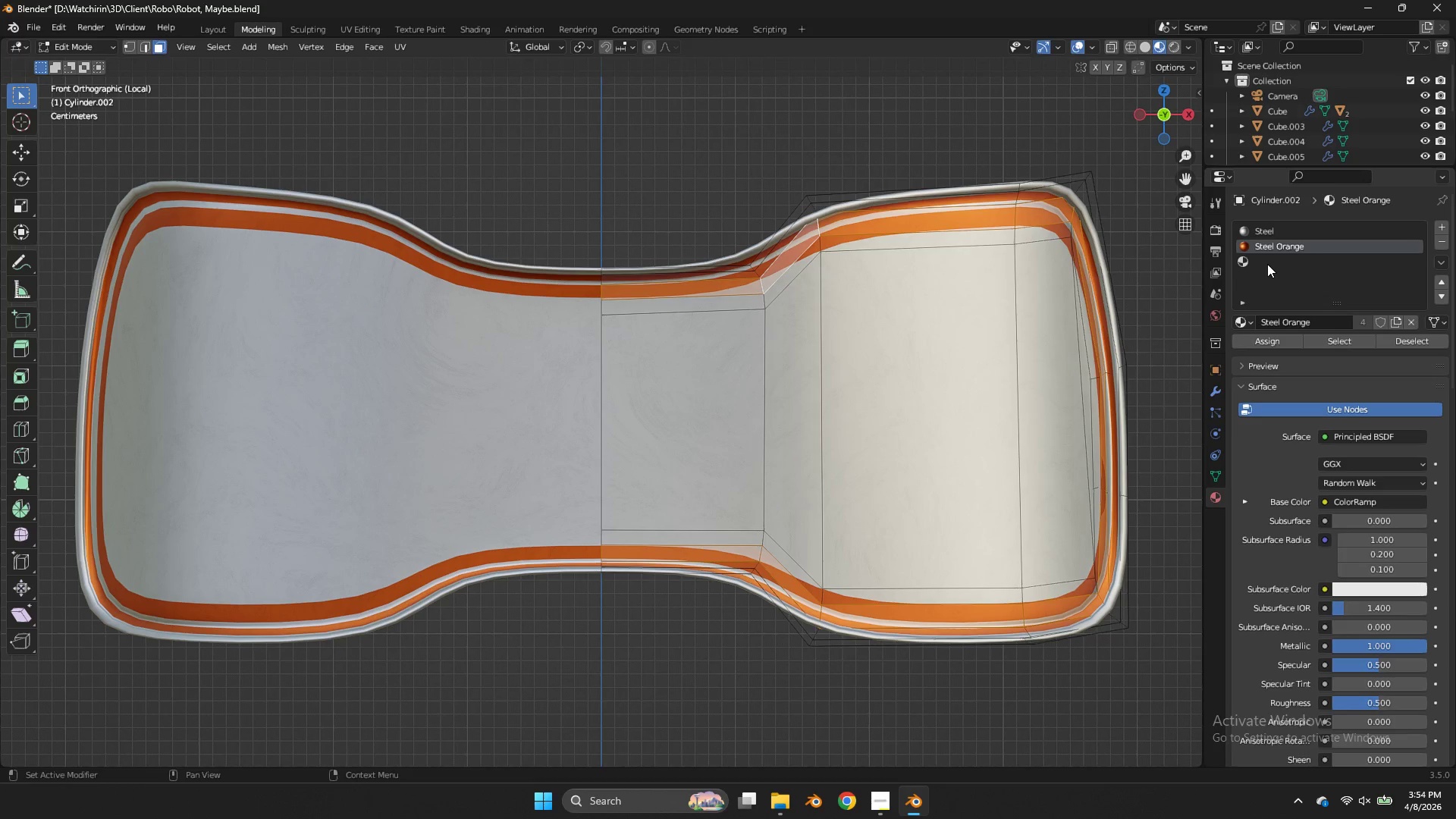 
left_click([1316, 257])
 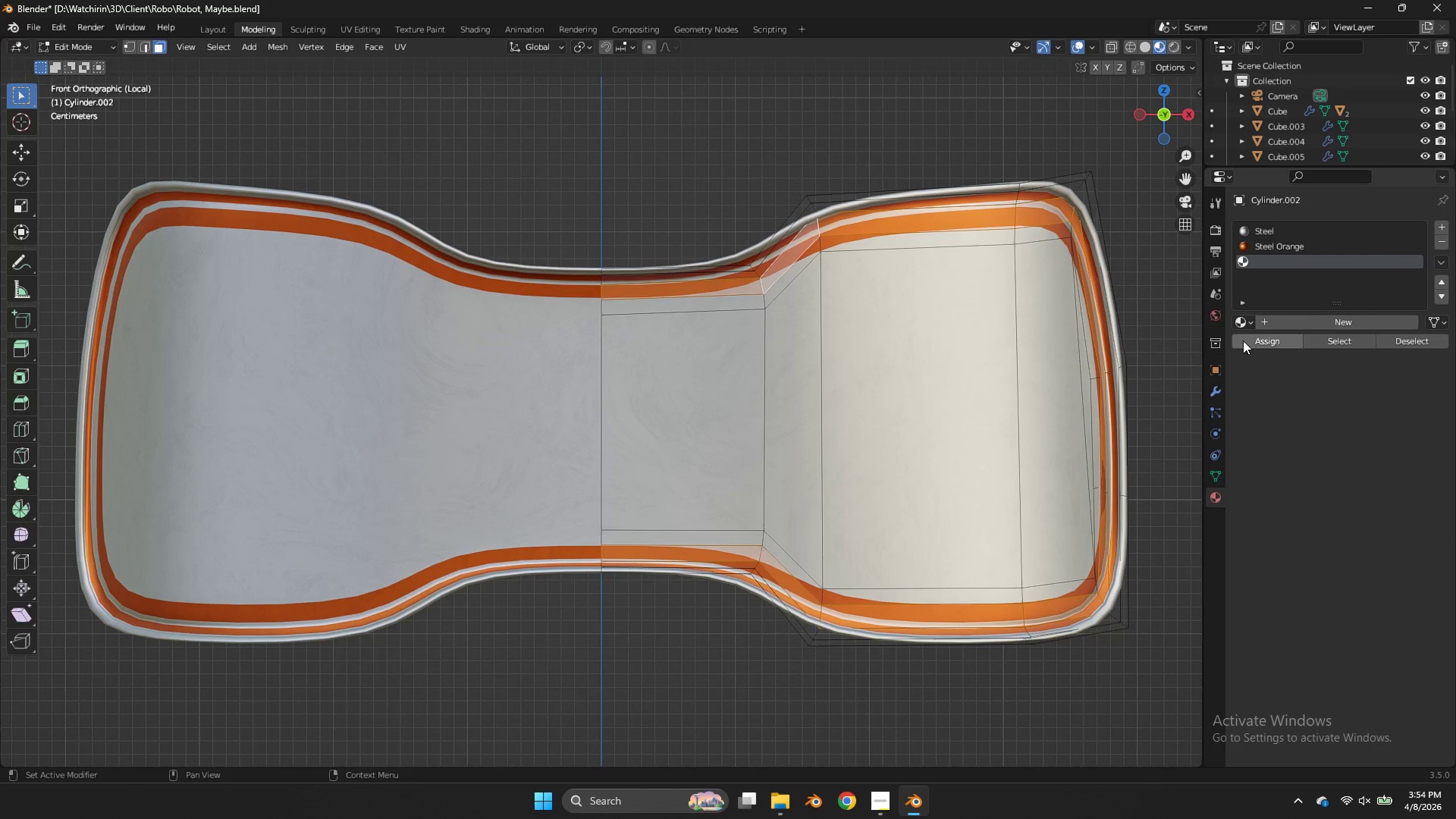 
left_click([1243, 343])
 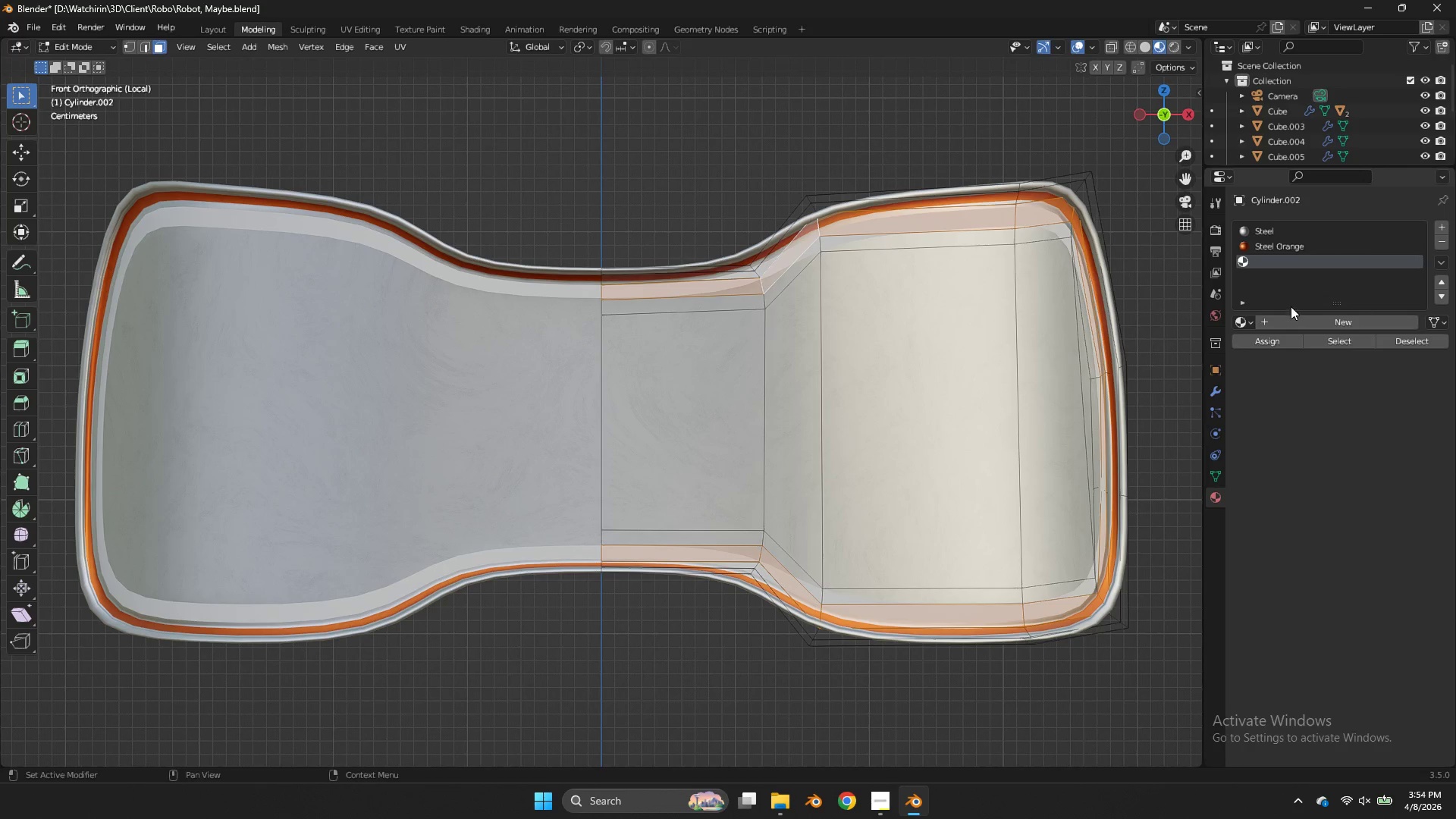 
left_click([1247, 326])
 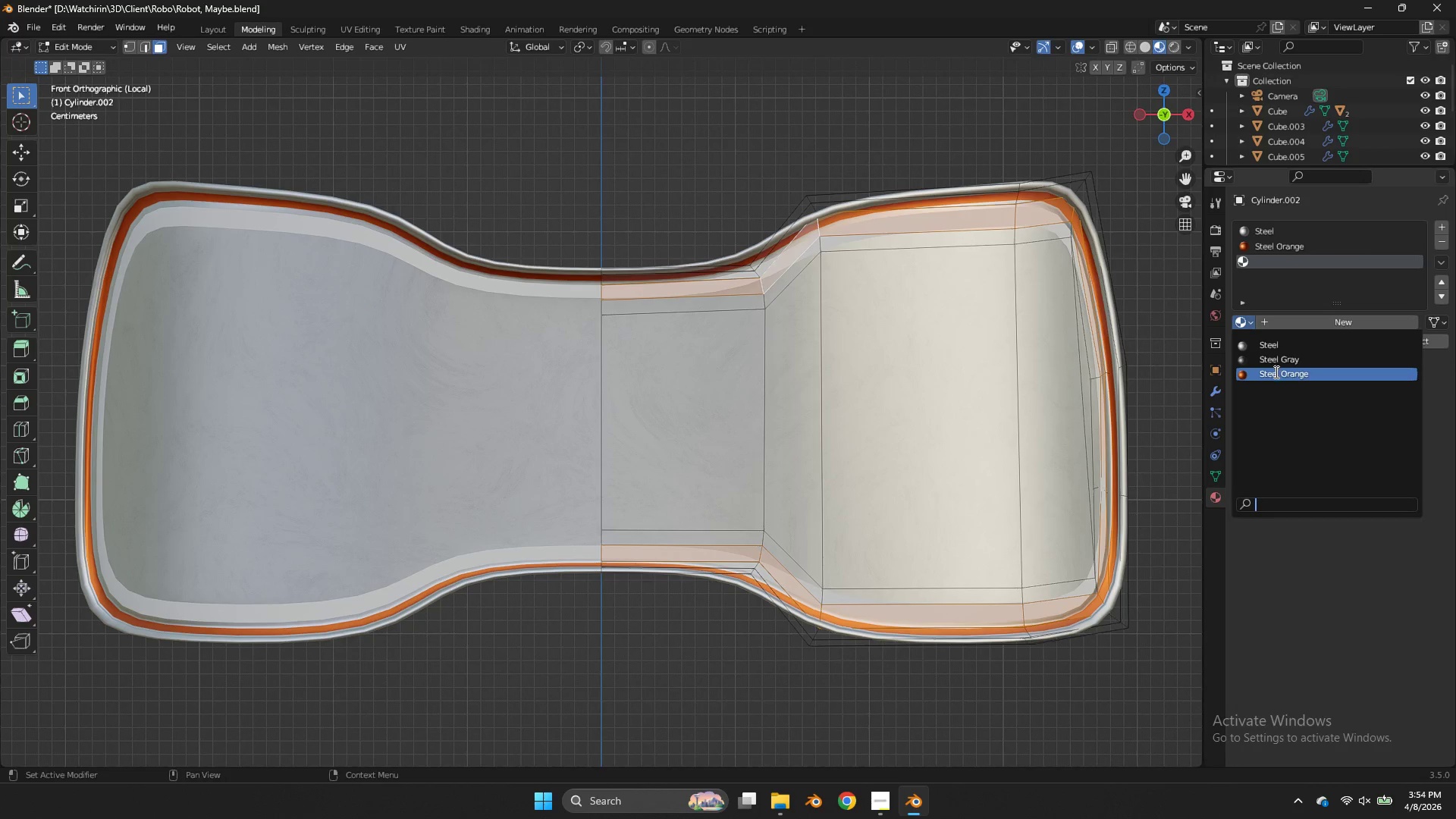 
left_click([1276, 374])
 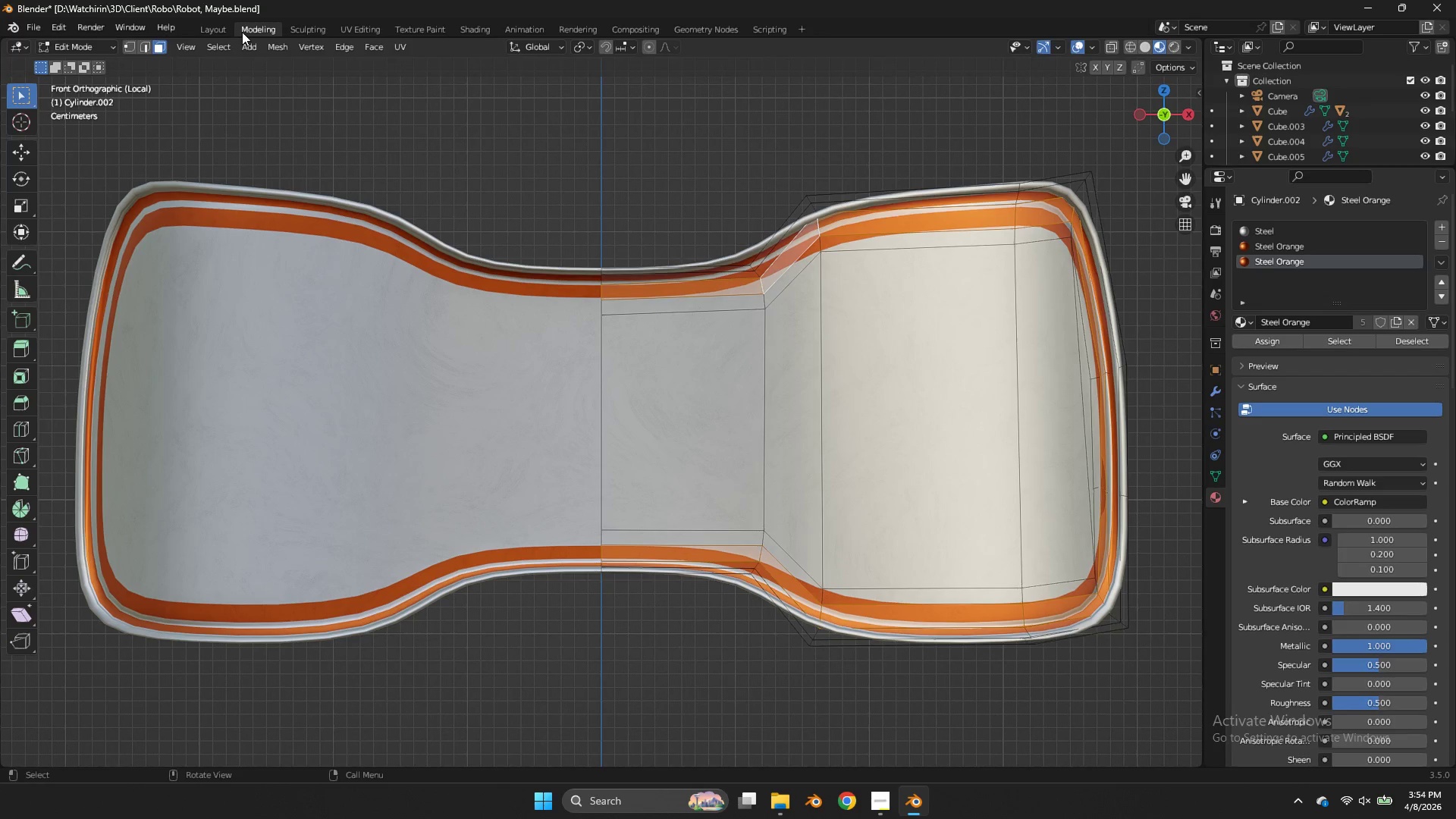 
left_click([142, 44])
 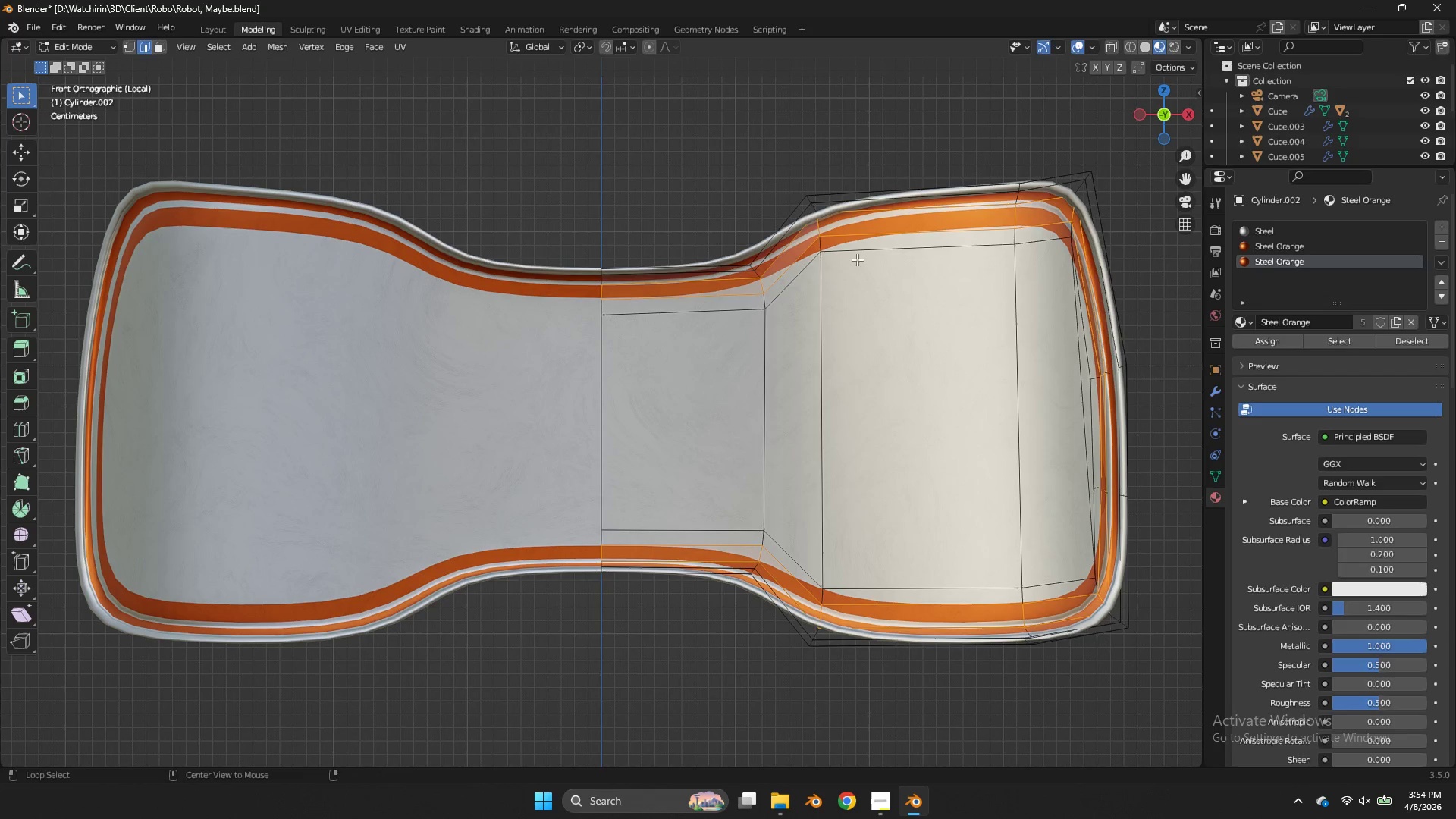 
hold_key(key=AltLeft, duration=0.88)
left_click([797, 250])
 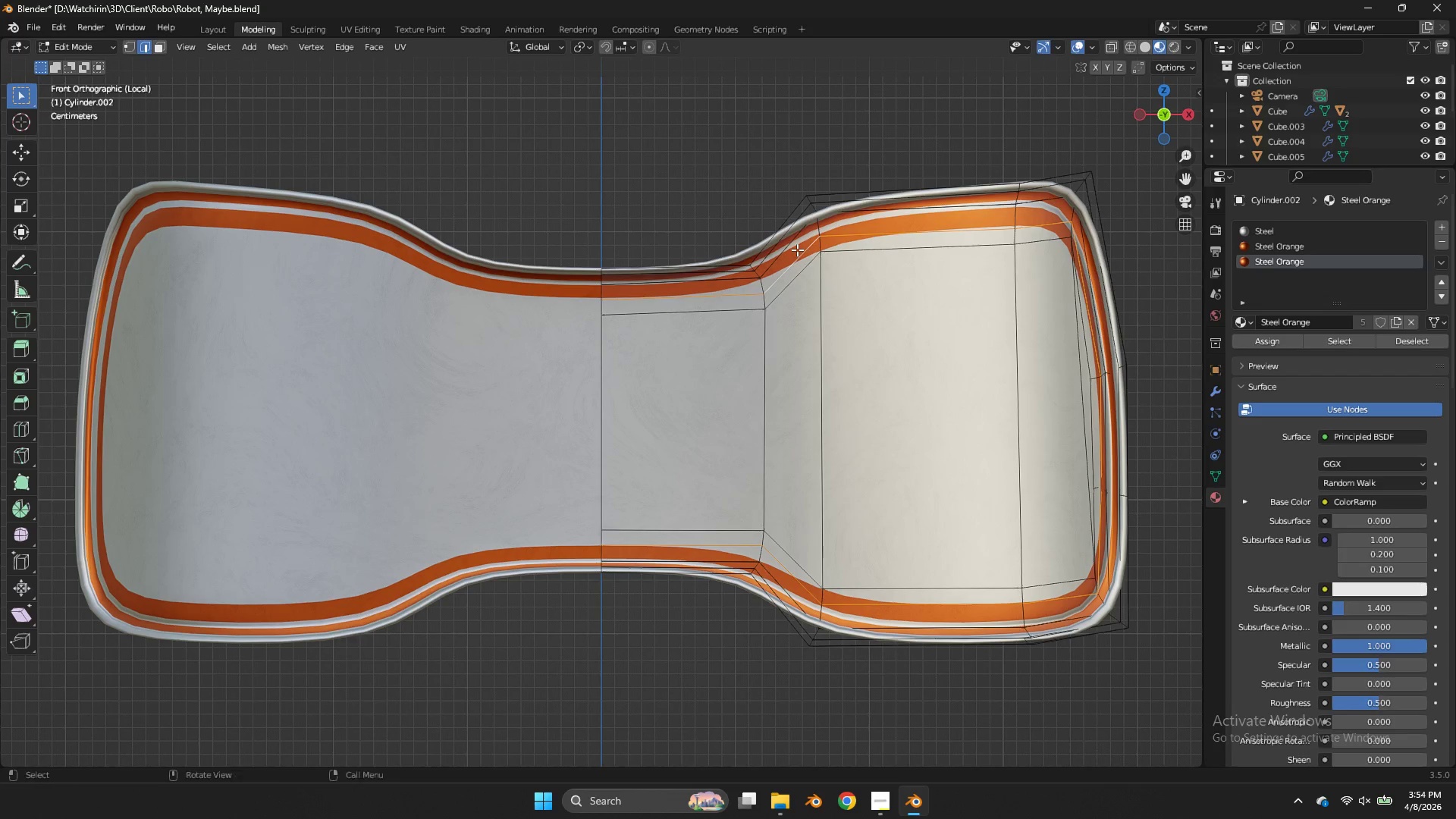 
key(Shift+E)
 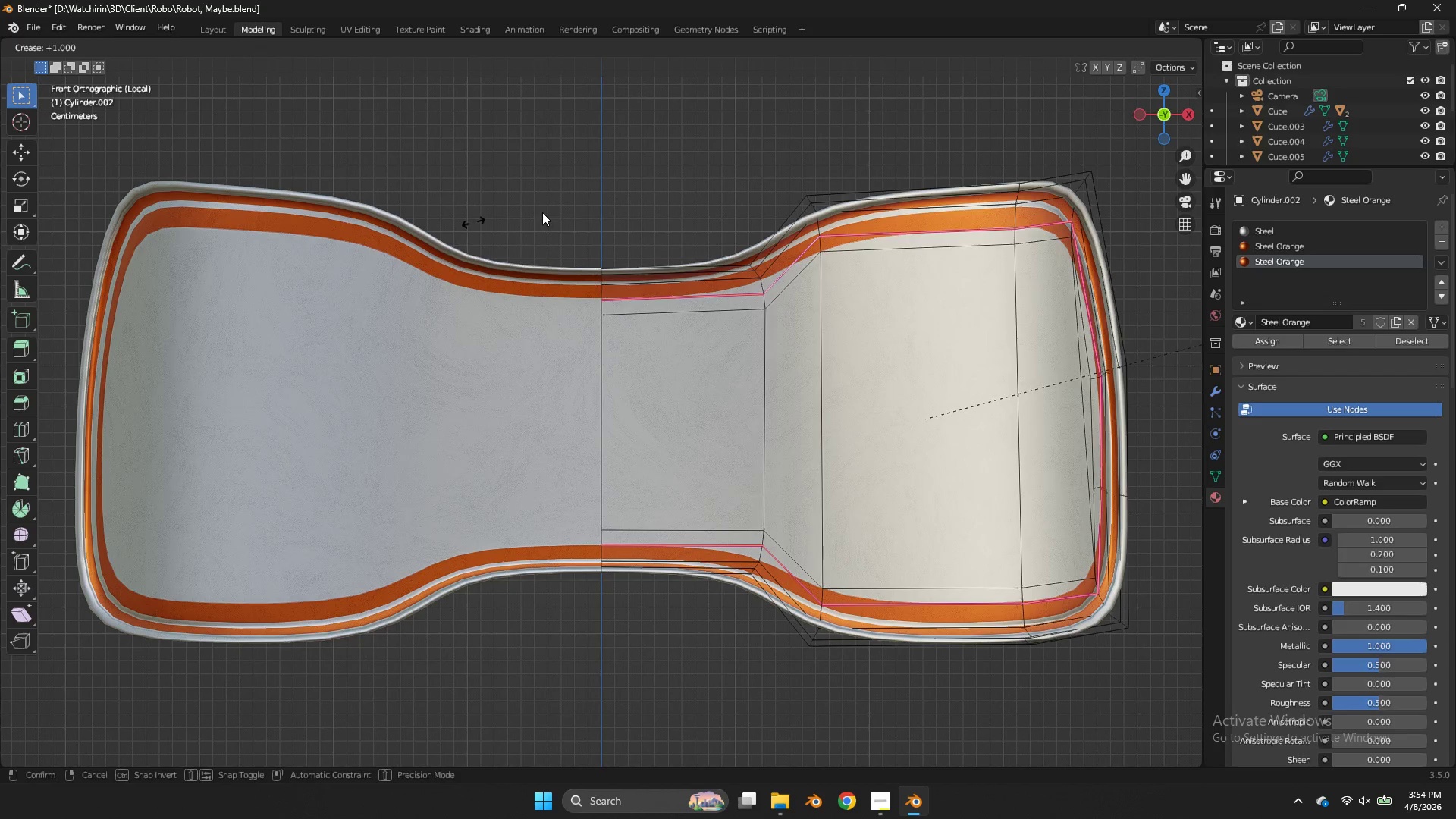 
left_click_drag(start_coordinate=[939, 186], to_coordinate=[947, 187])
 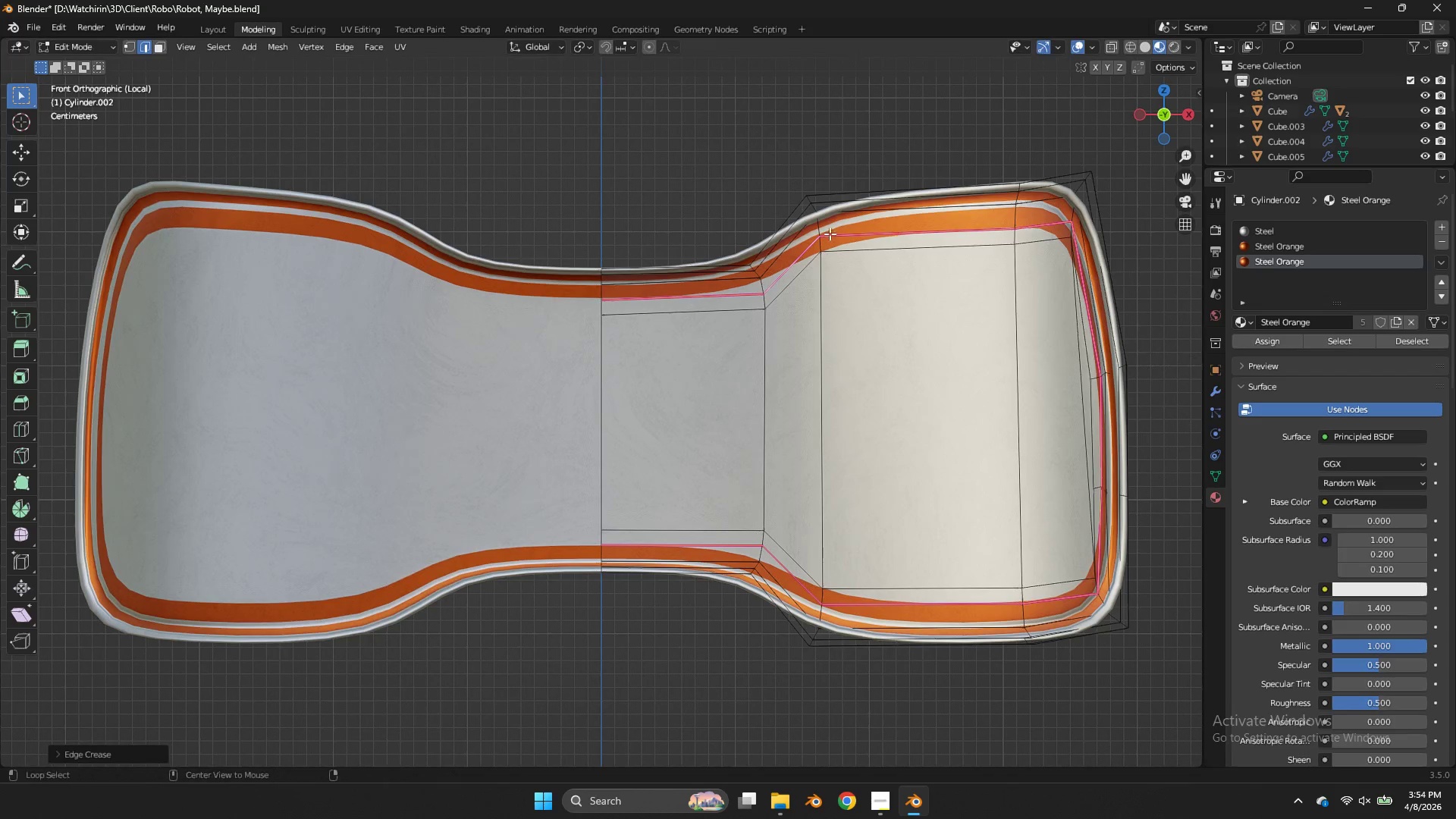 
hold_key(key=AltLeft, duration=0.64)
left_click([789, 243])
 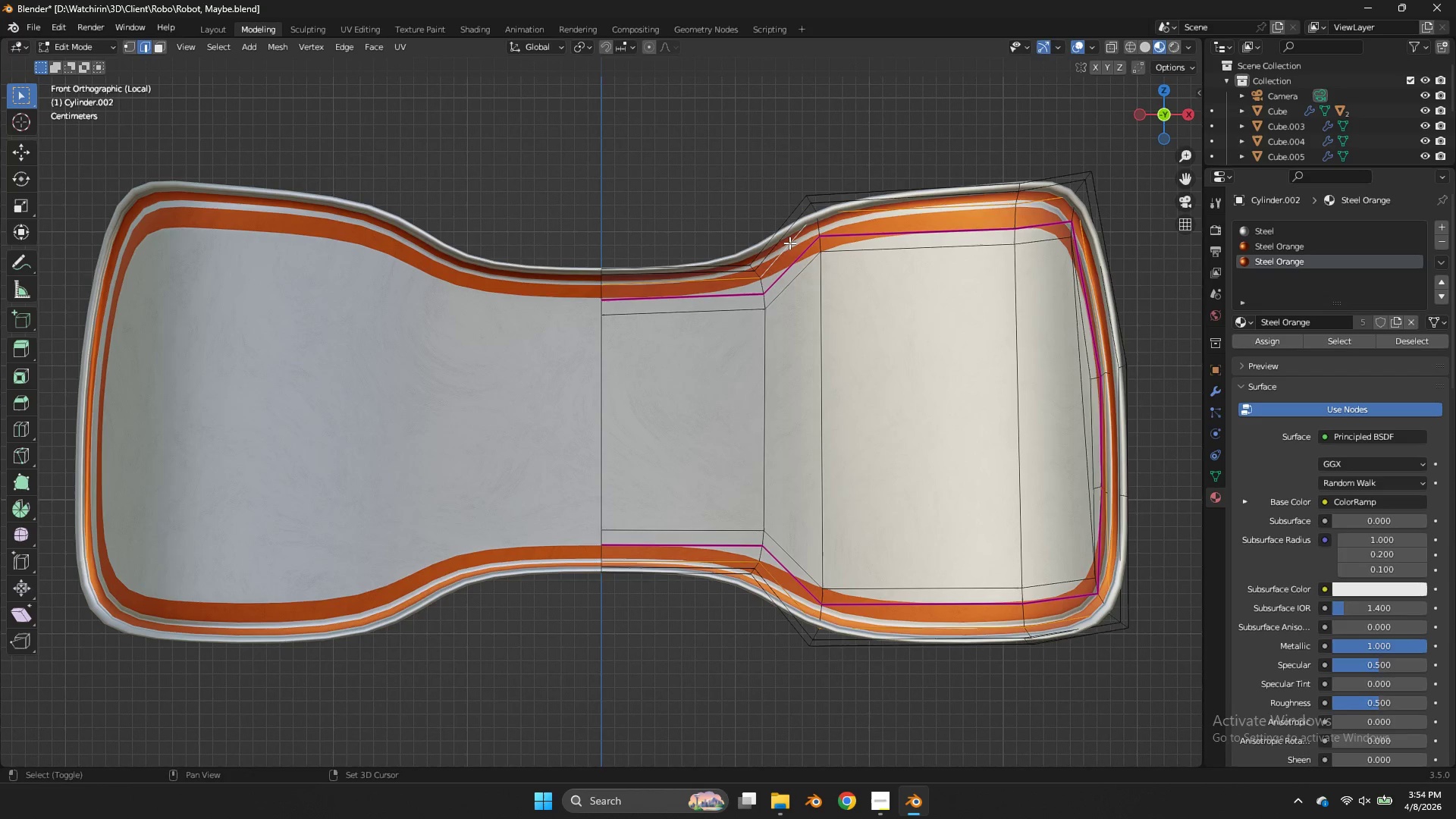 
key(Shift+E)
 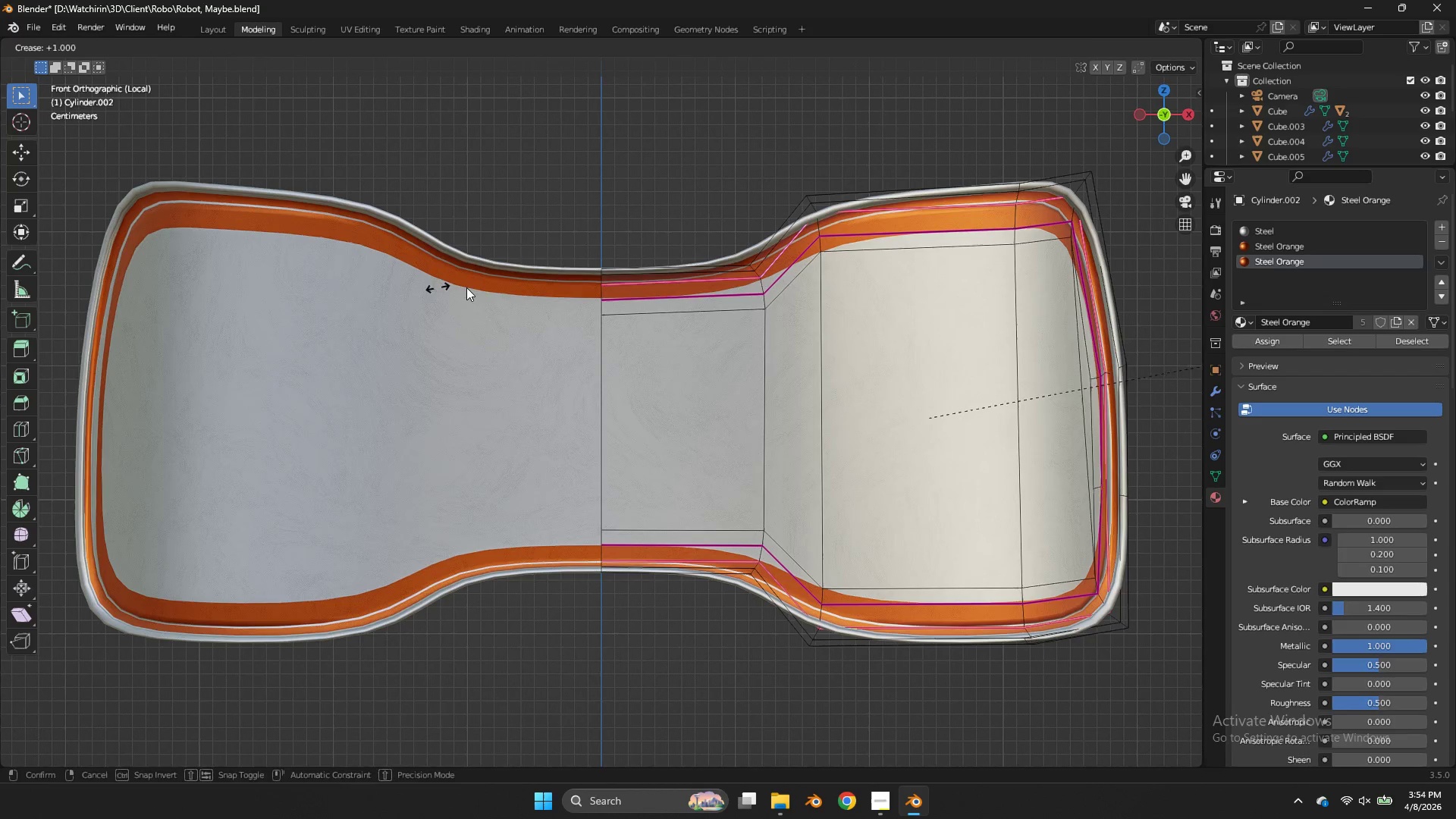 
left_click([485, 287])
 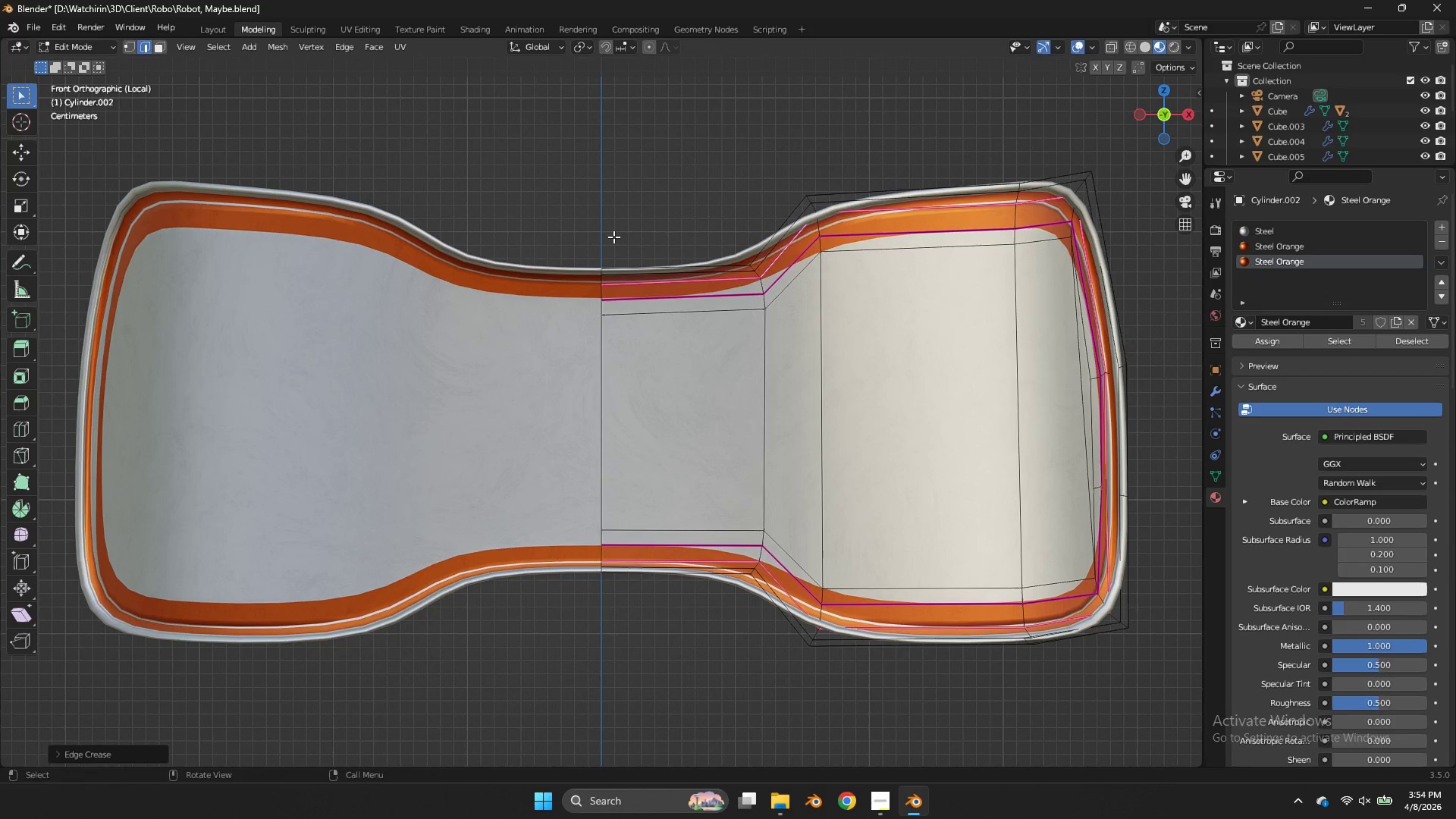 
key(Control+Z)
 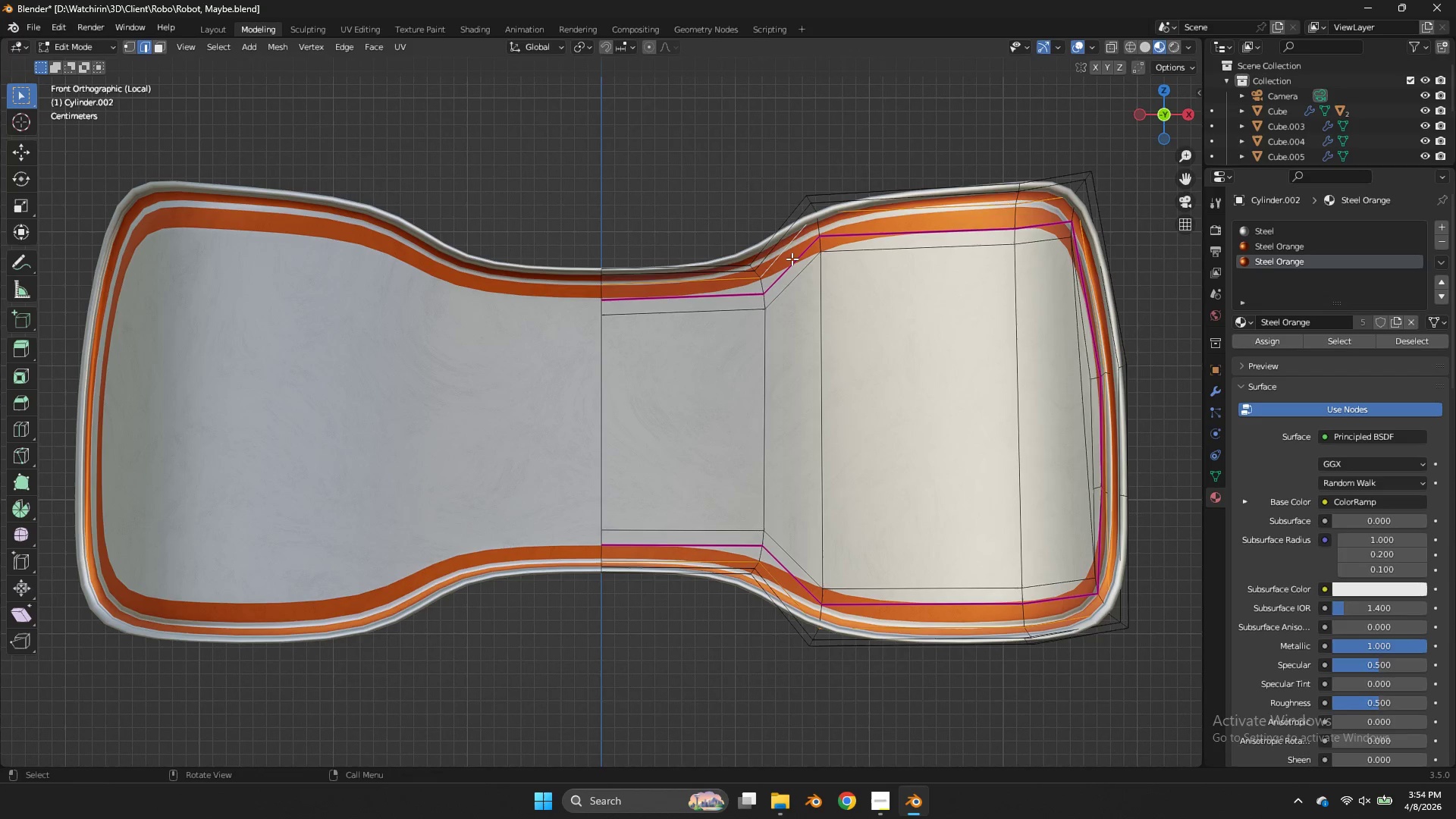 
key(Alt+AltLeft)
 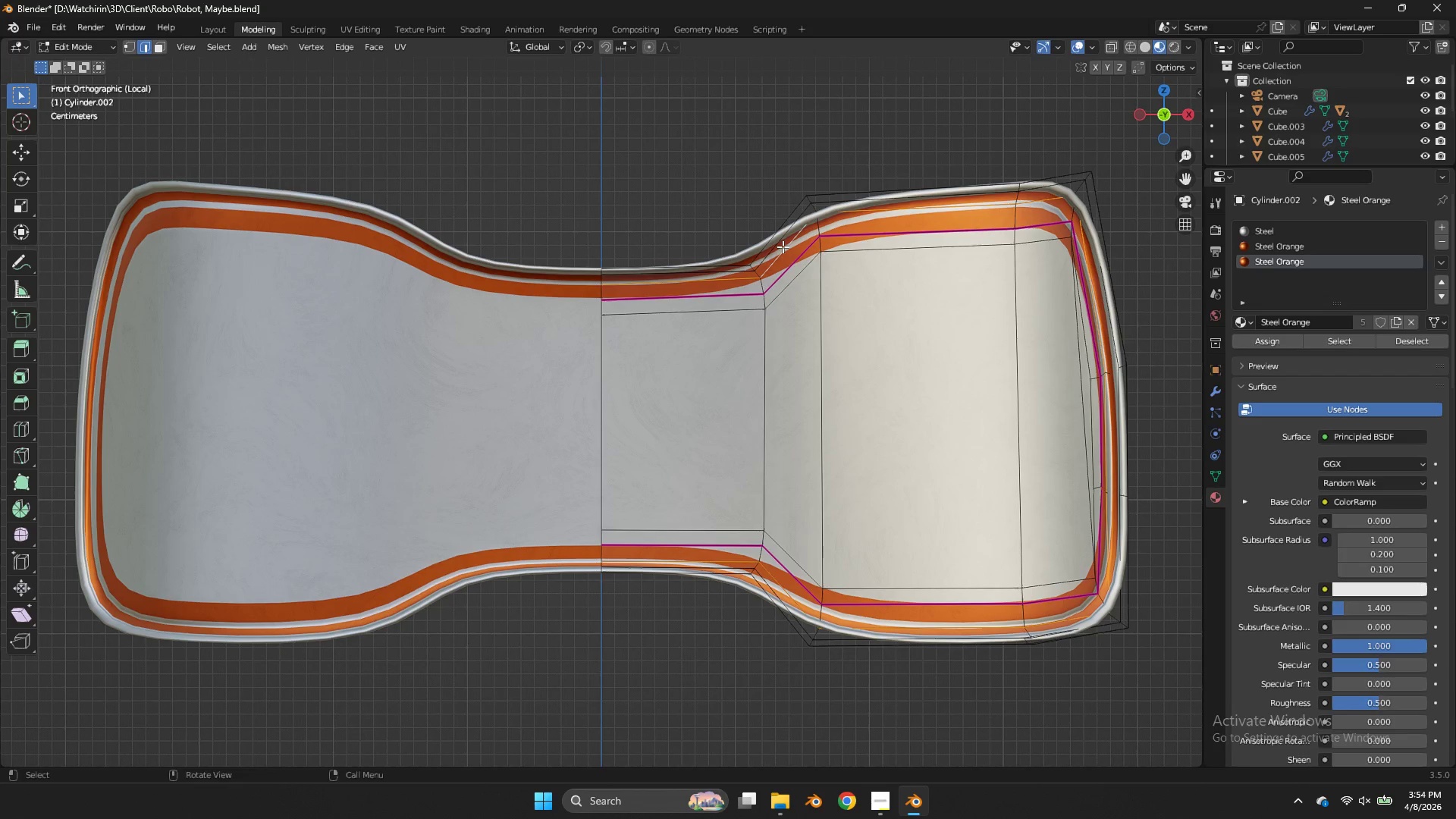 
hold_key(key=AltLeft, duration=1.09)
left_click([781, 246])
 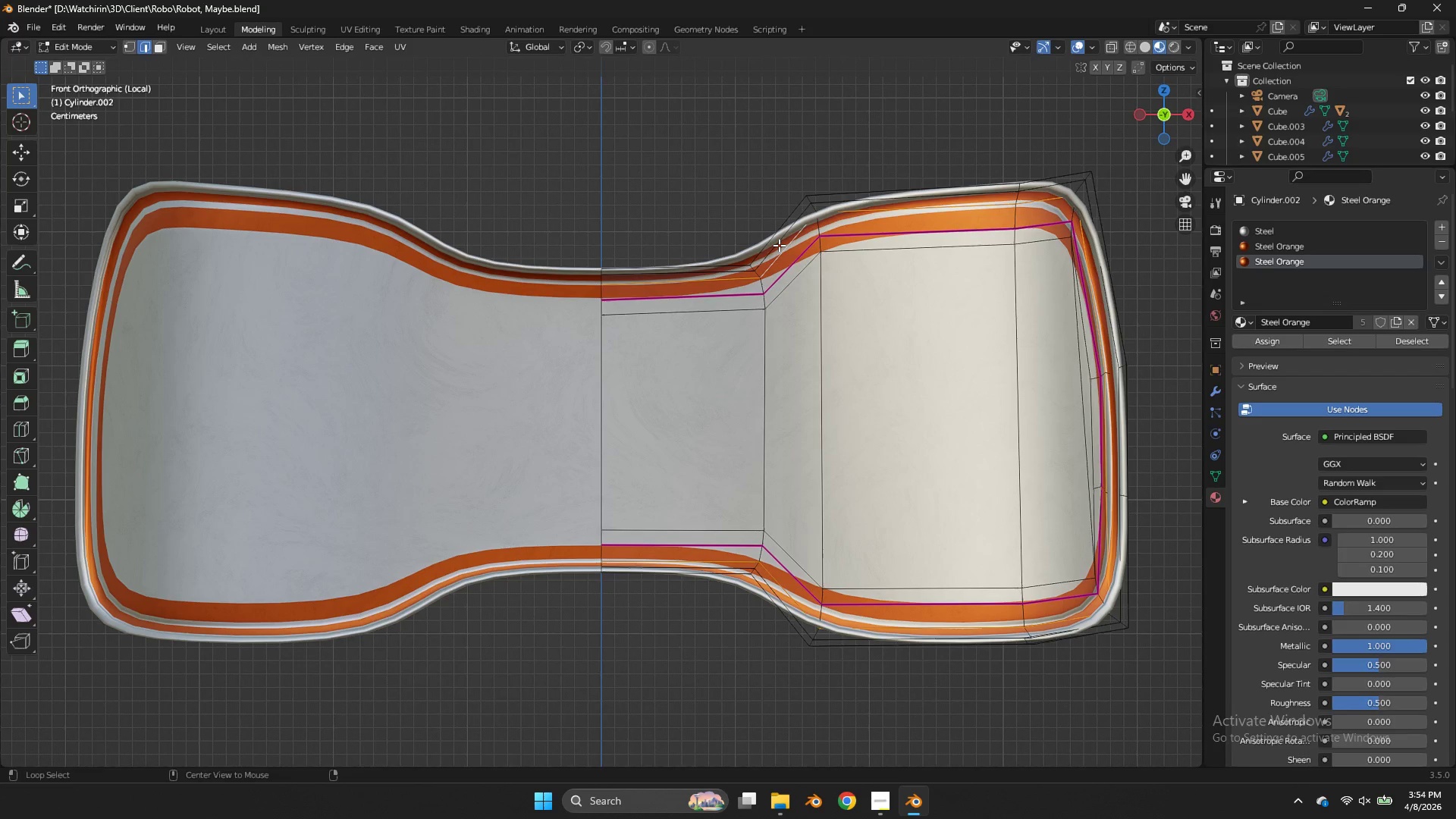 
left_click([779, 244])
 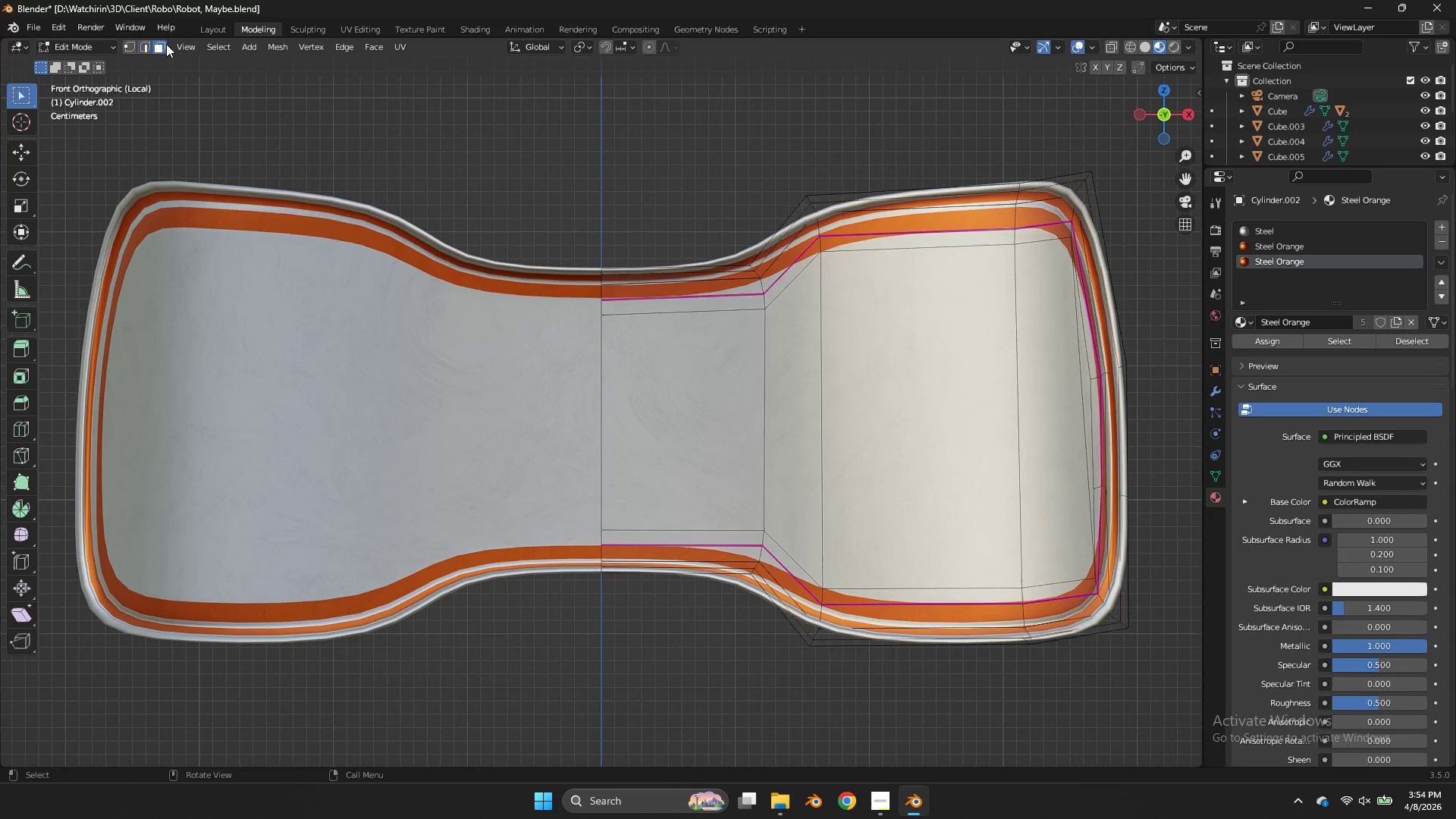 
hold_key(key=AltLeft, duration=0.86)
left_click([812, 211])
 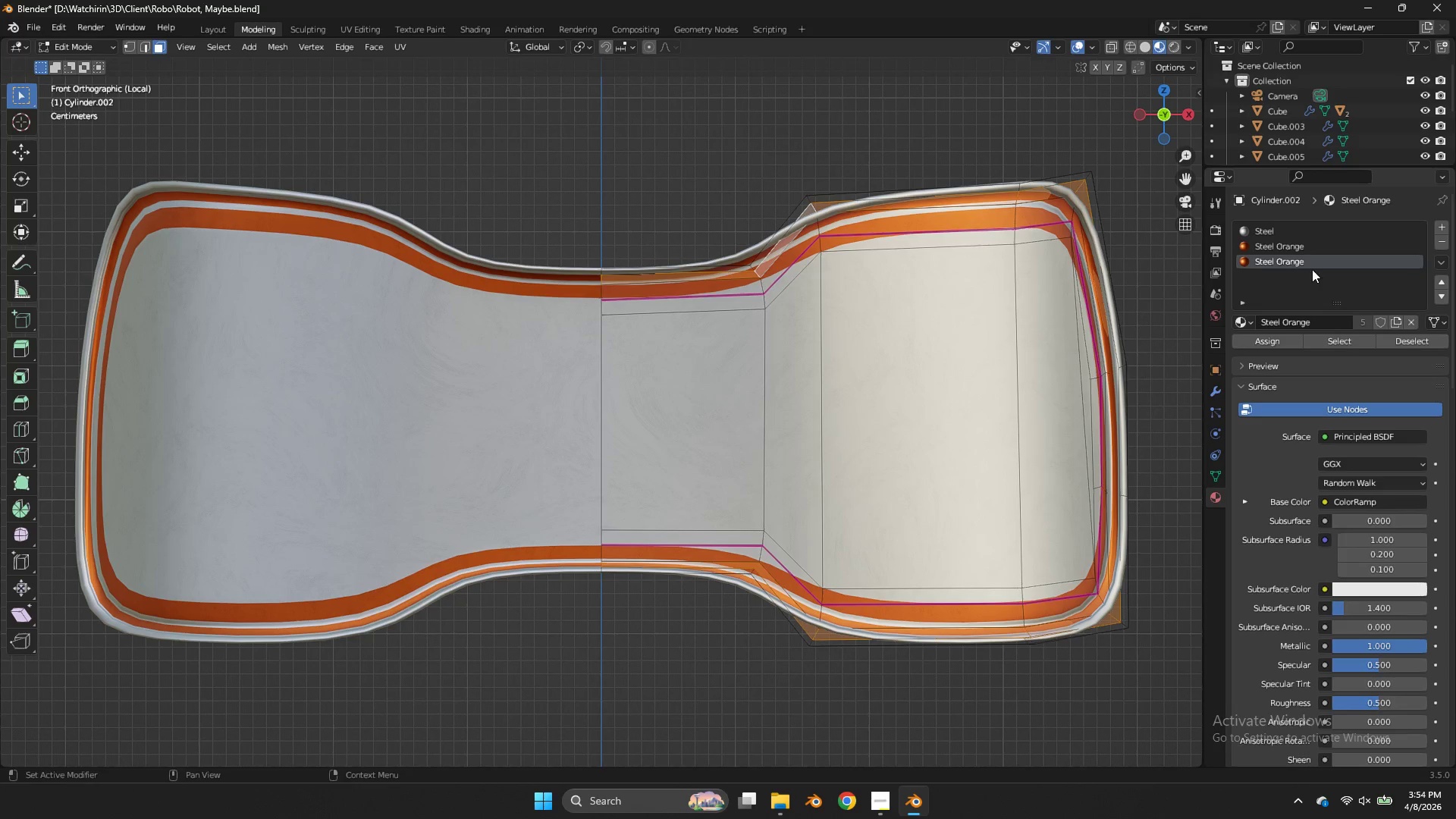 
left_click([1302, 253])
 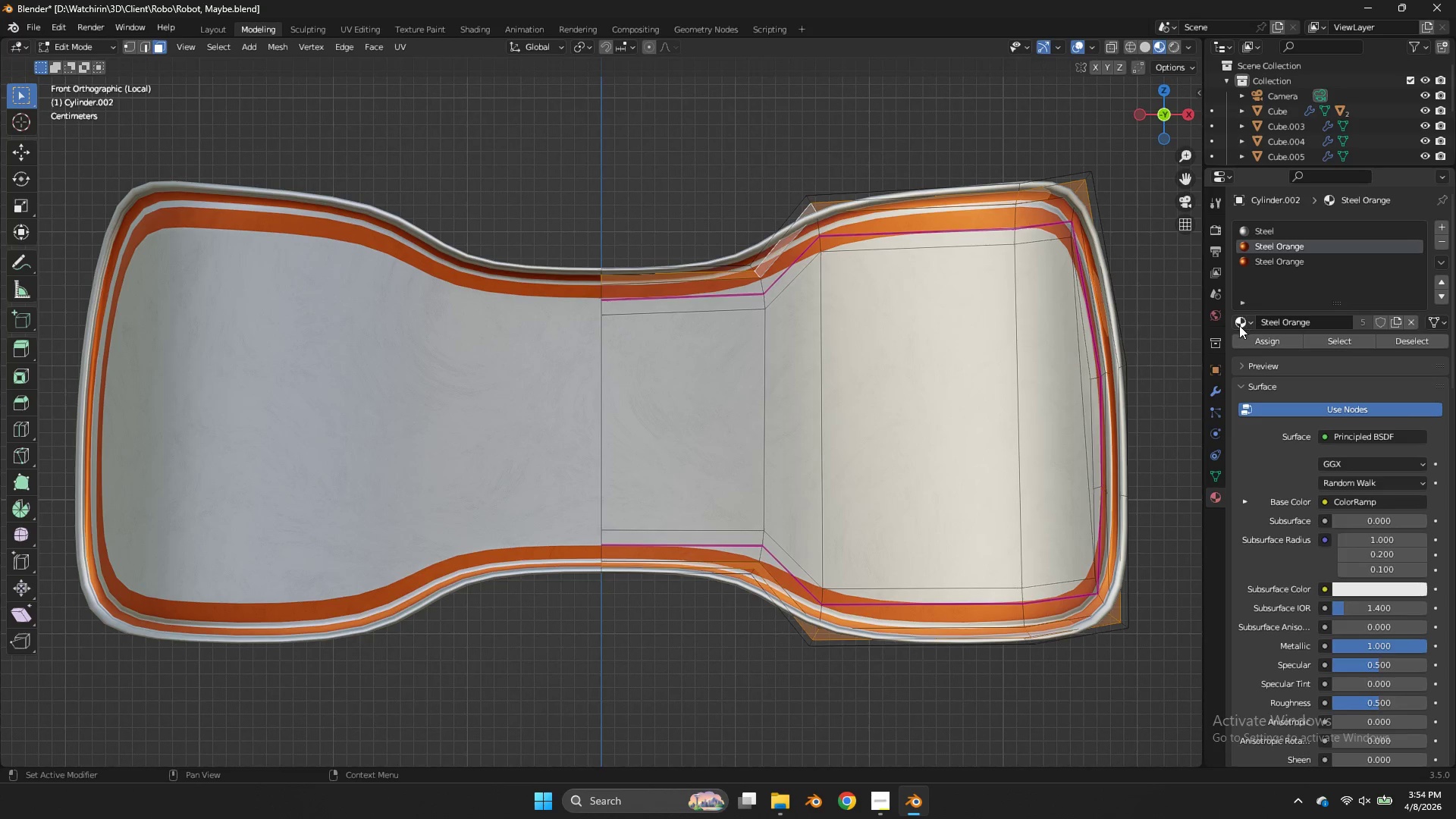 
left_click([1239, 325])
 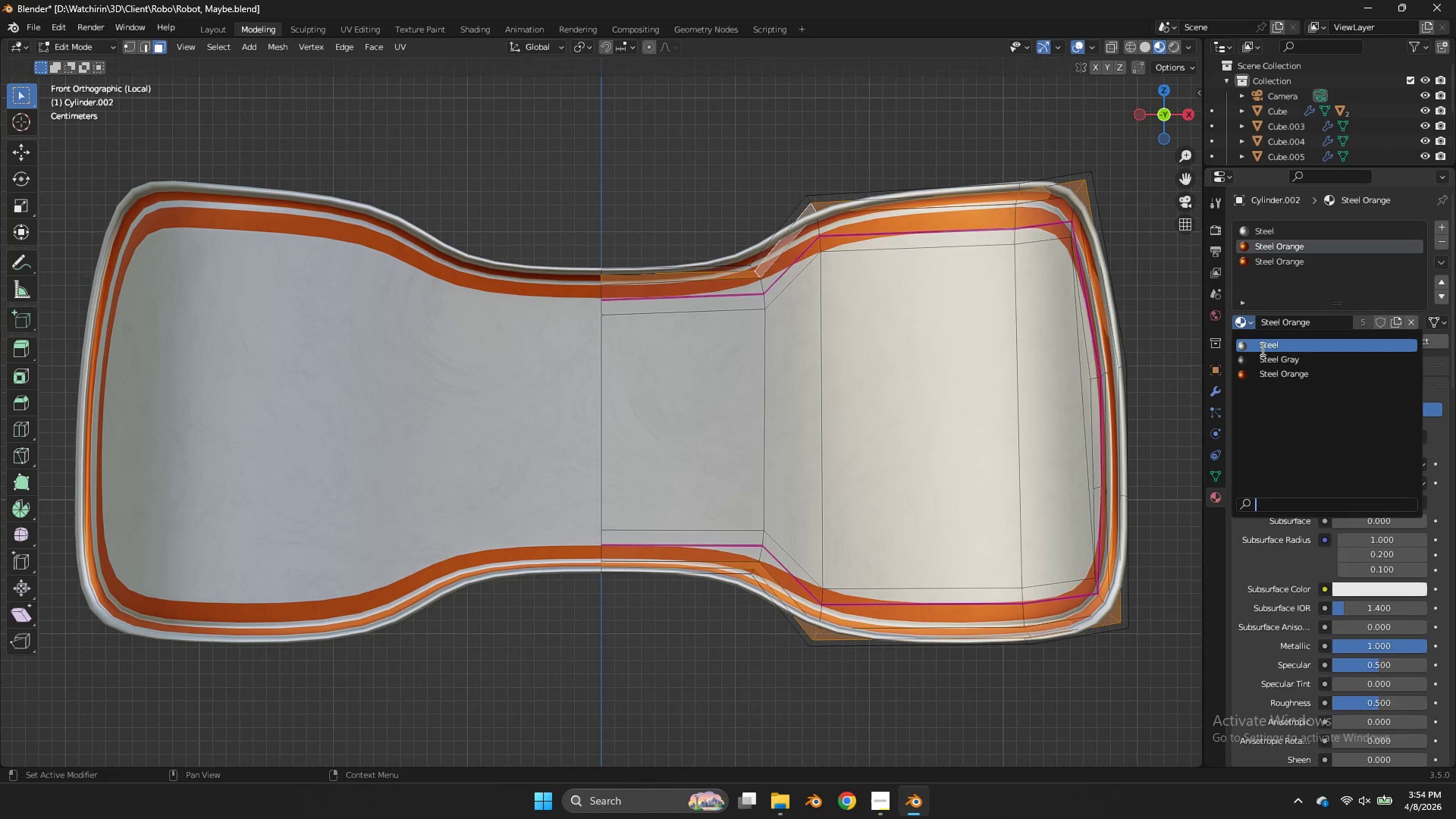 
left_click([1262, 350])
 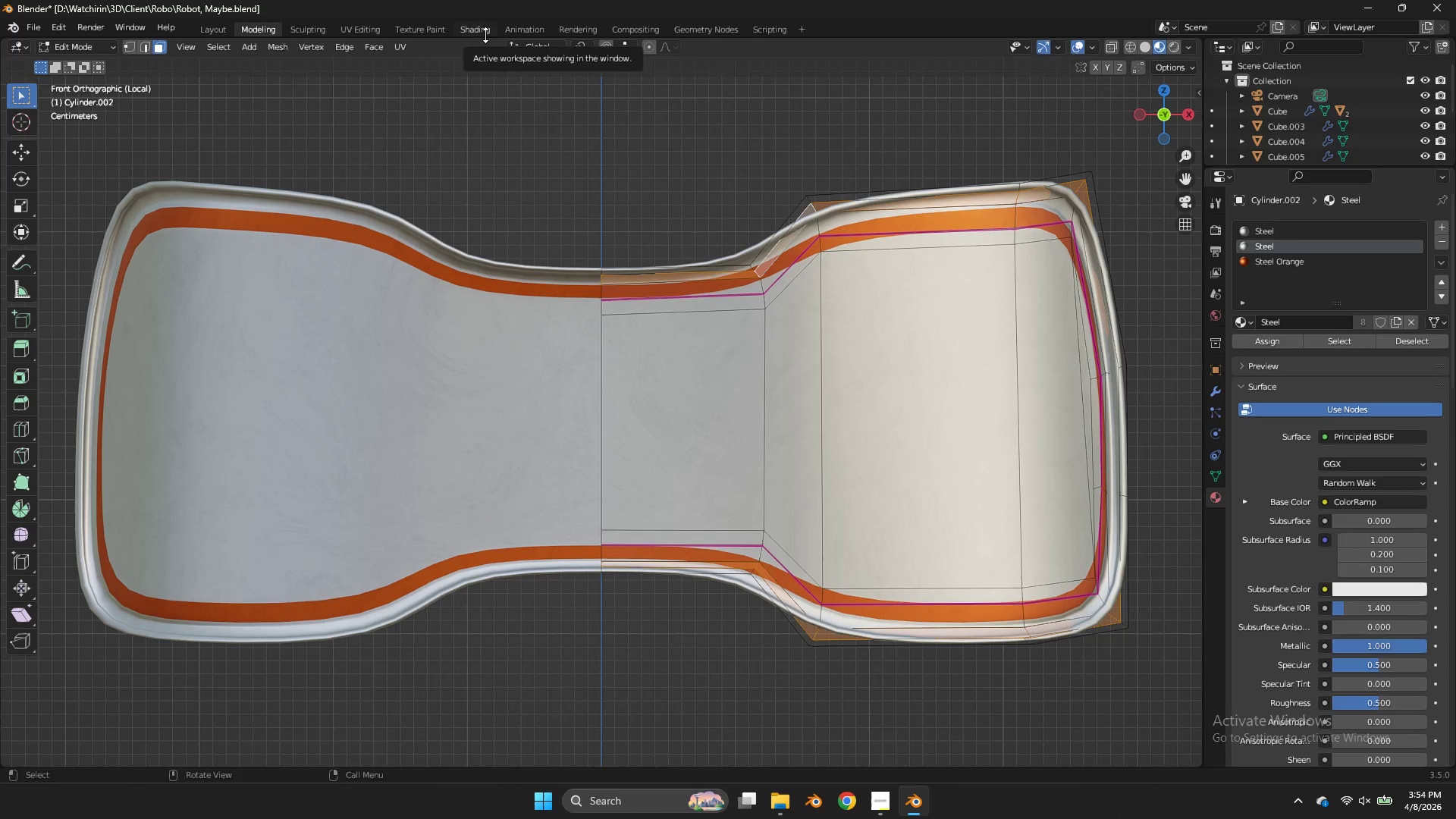 
wait(11.2)
 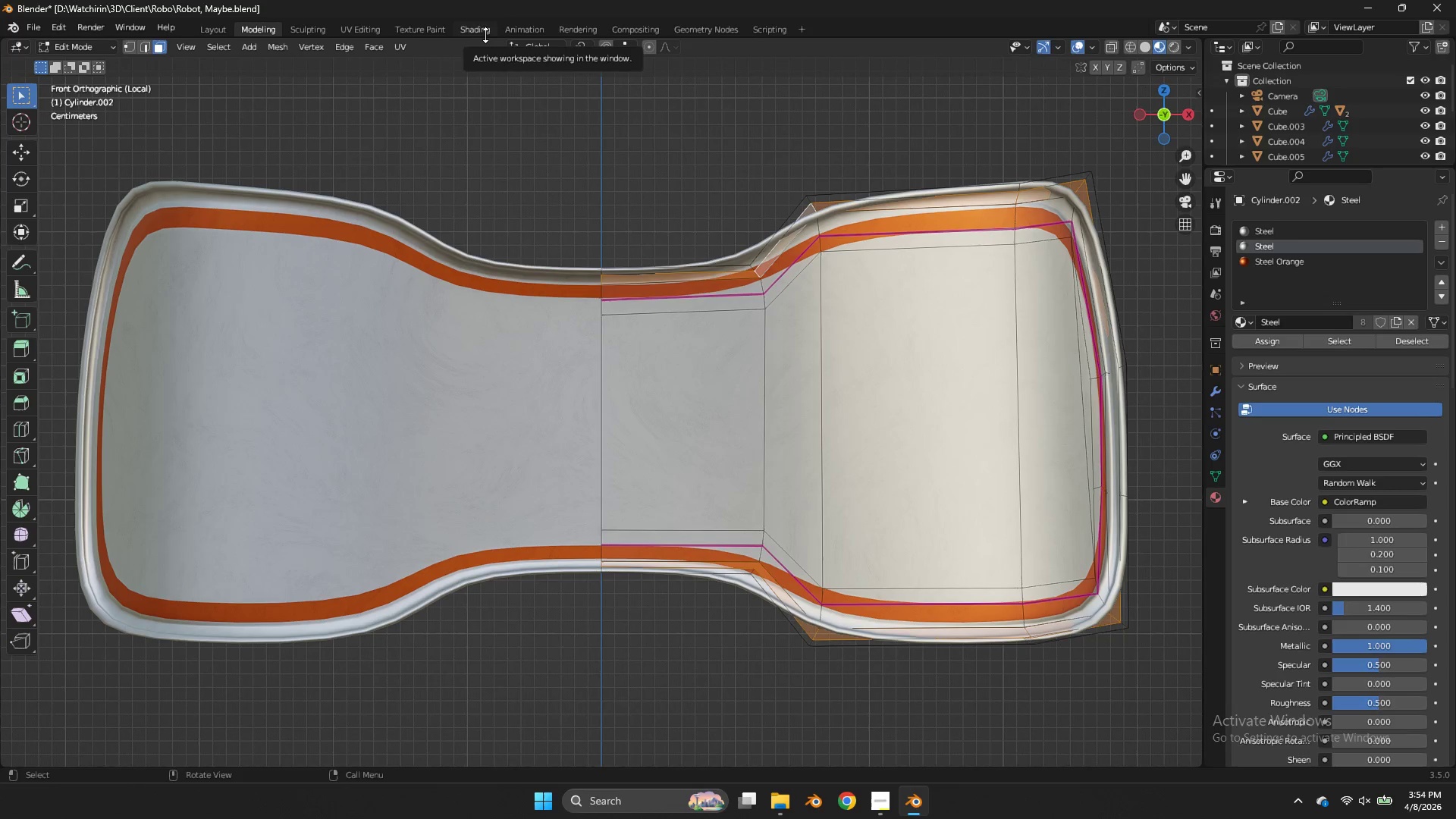 
left_click([487, 31])
 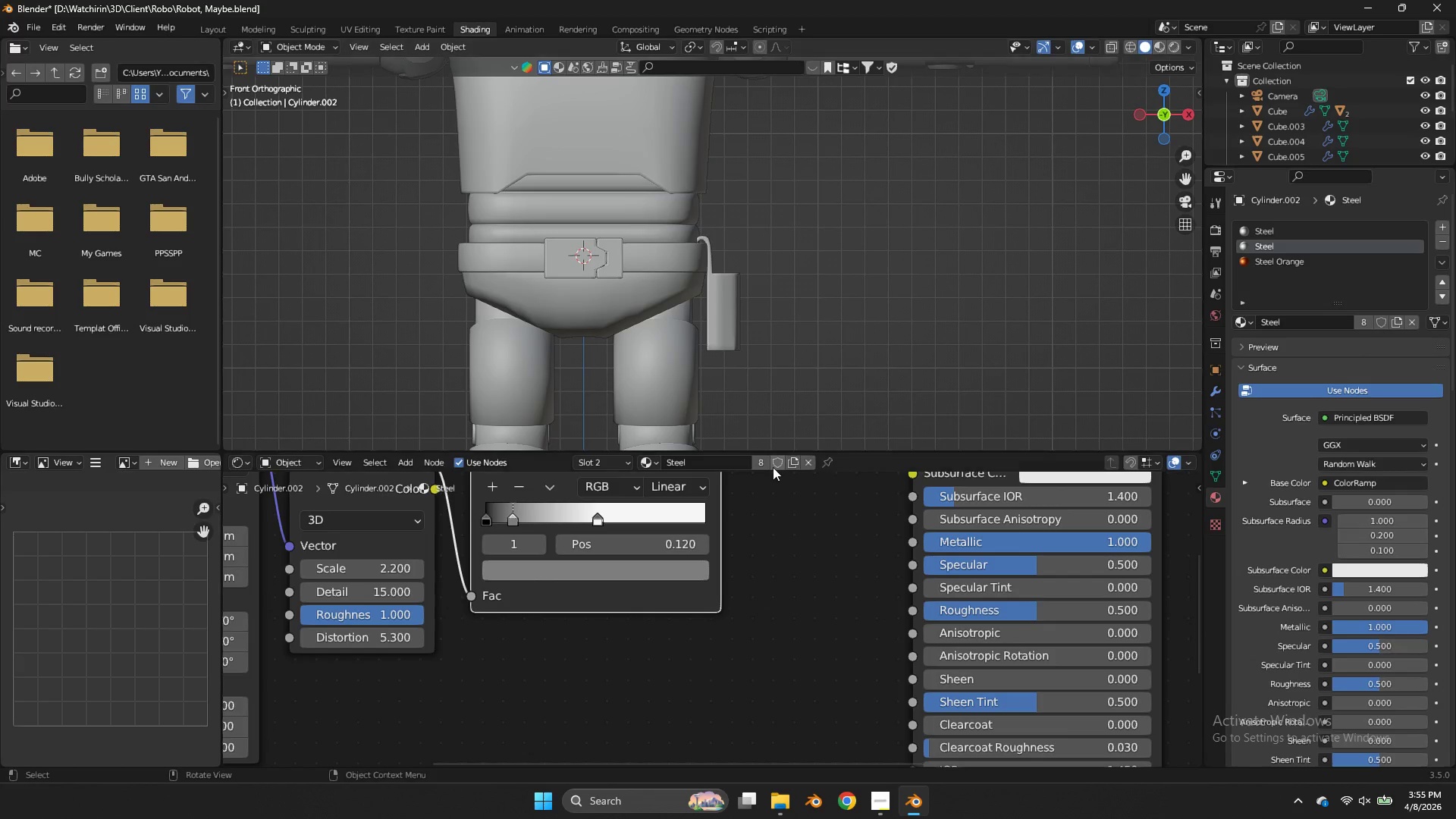 
scroll: coordinate [858, 328], scroll_direction: down, amount: 13.0
 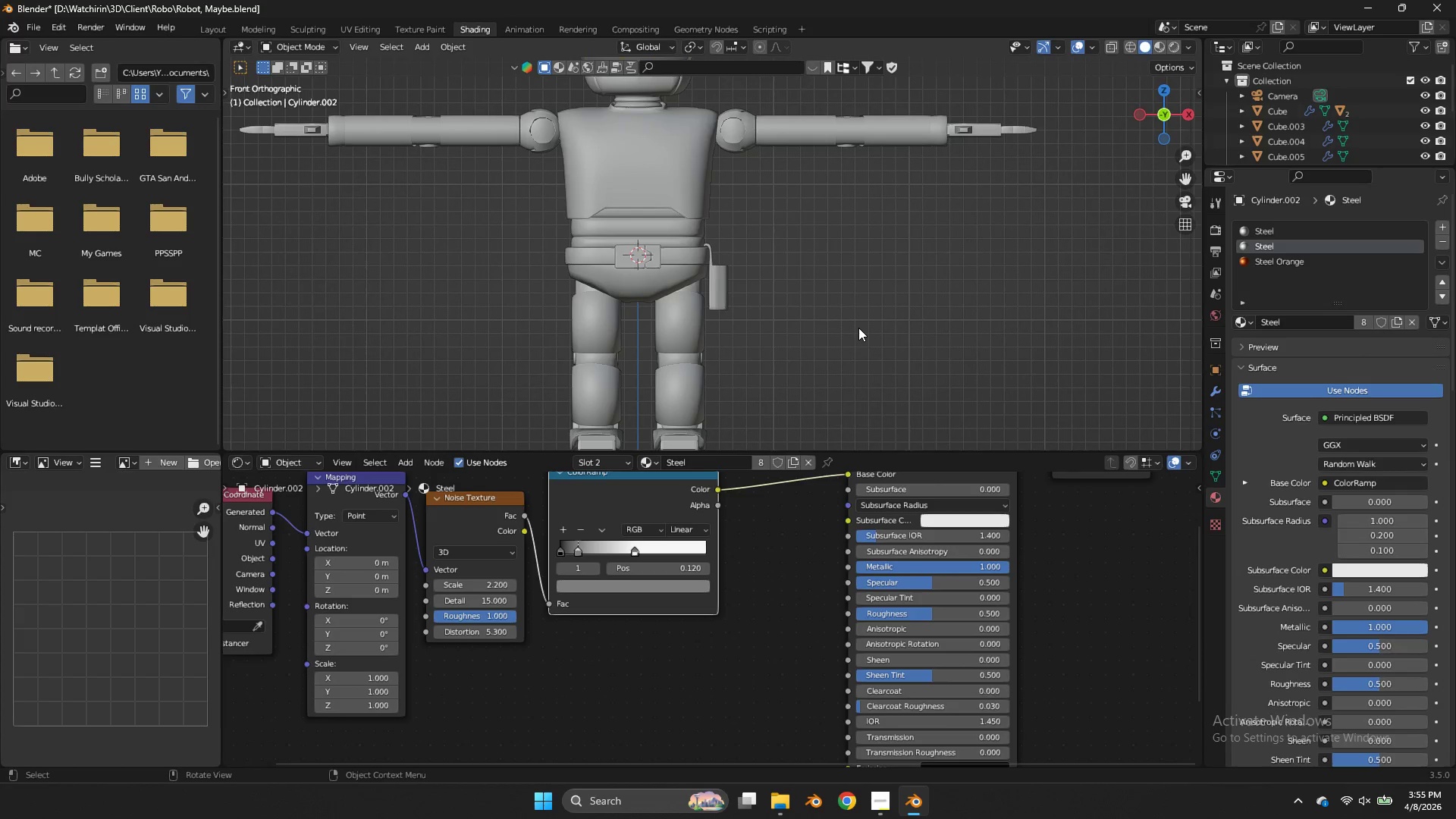 
key(NumpadDivide)
 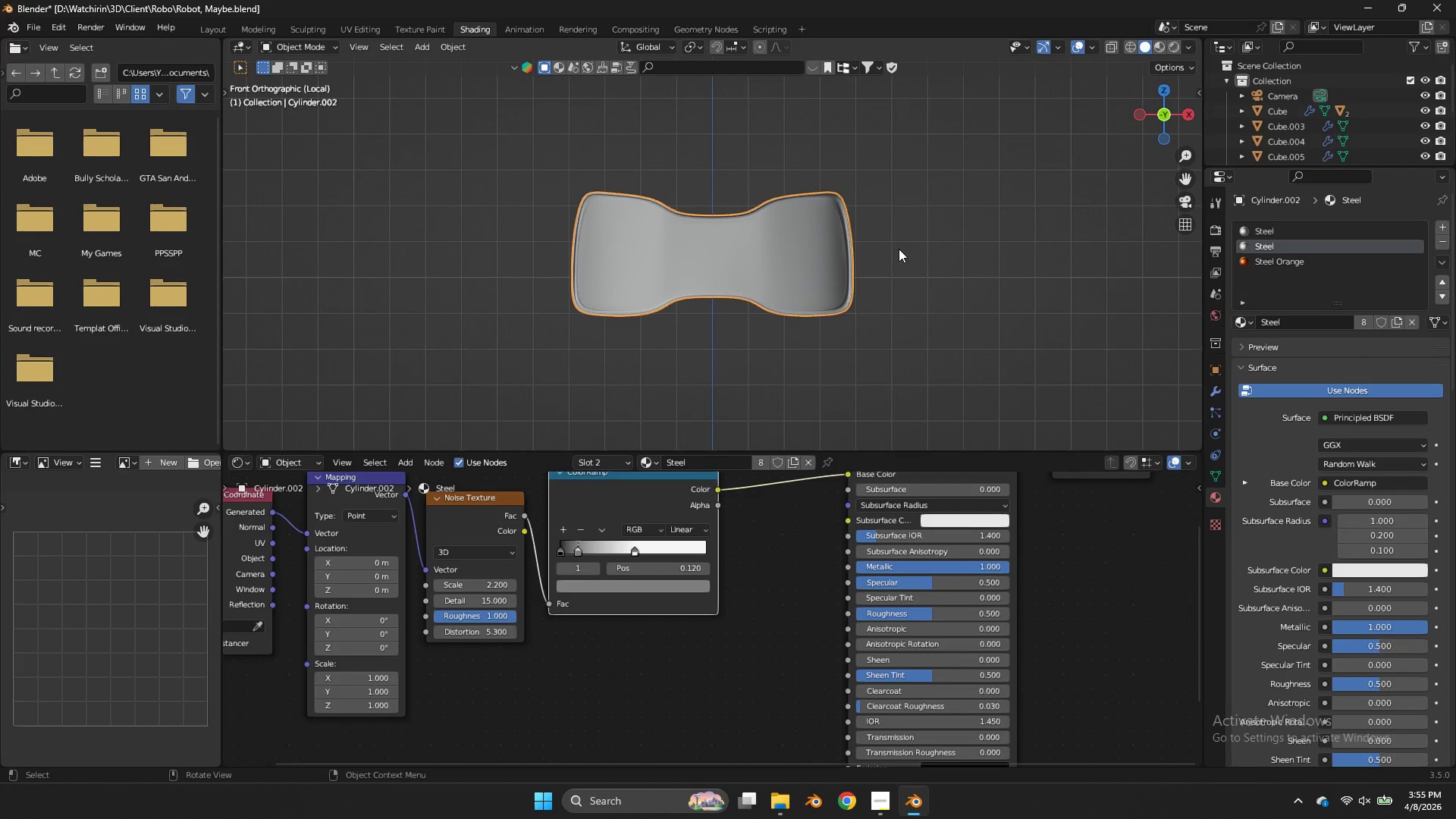 
key(Z)
 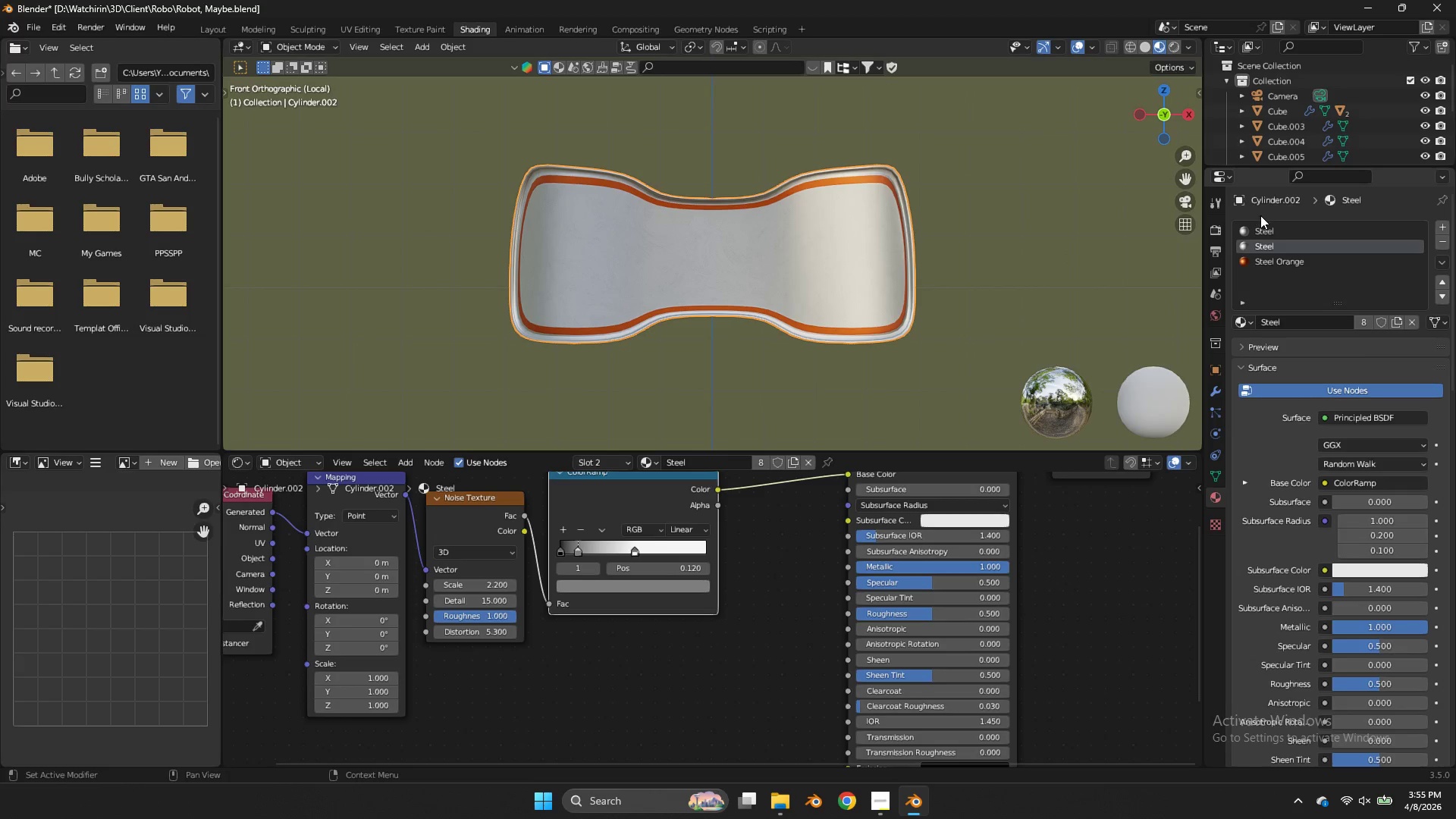 
scroll: coordinate [932, 201], scroll_direction: up, amount: 2.0
 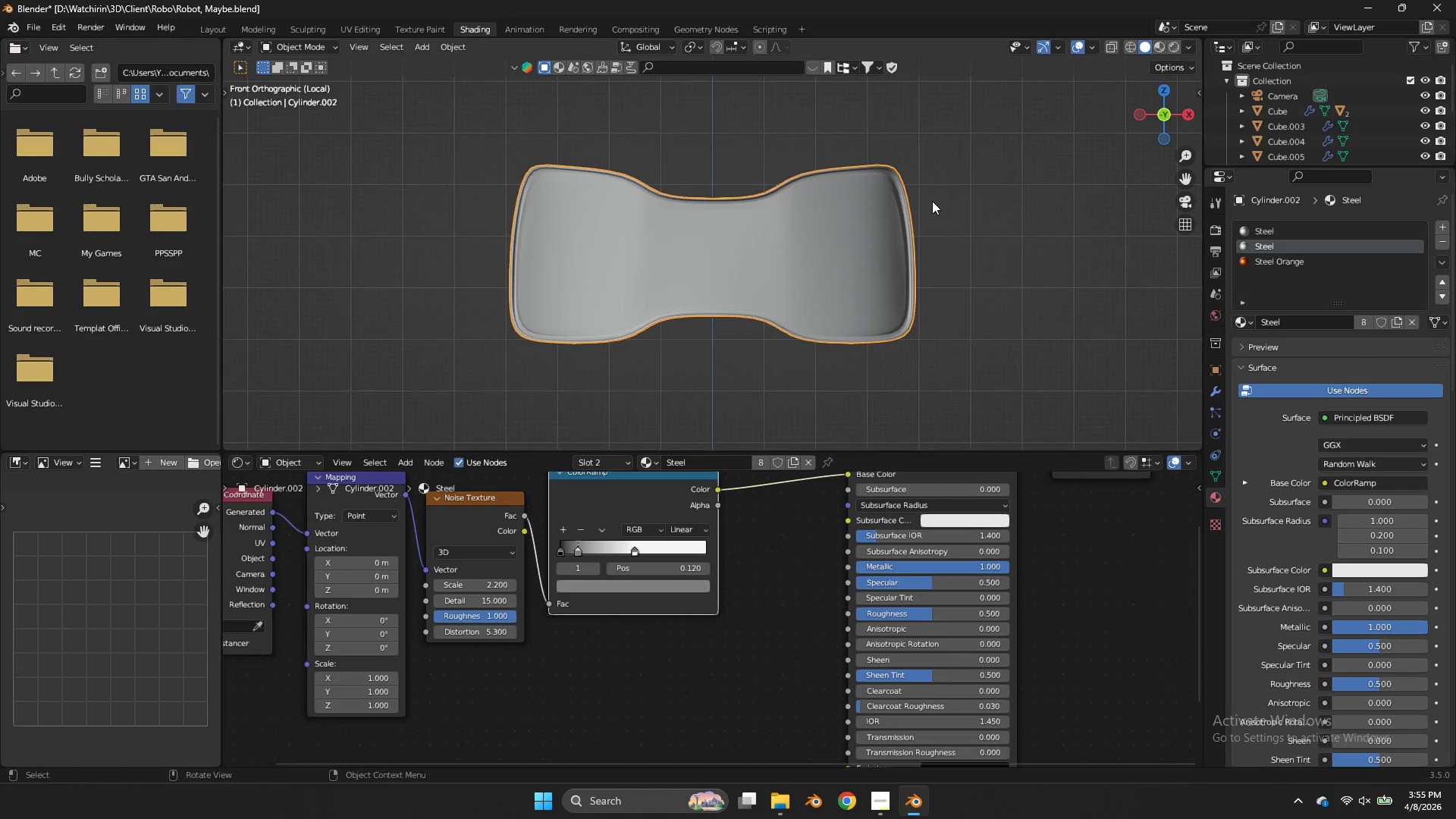 
double_click([1272, 233])
 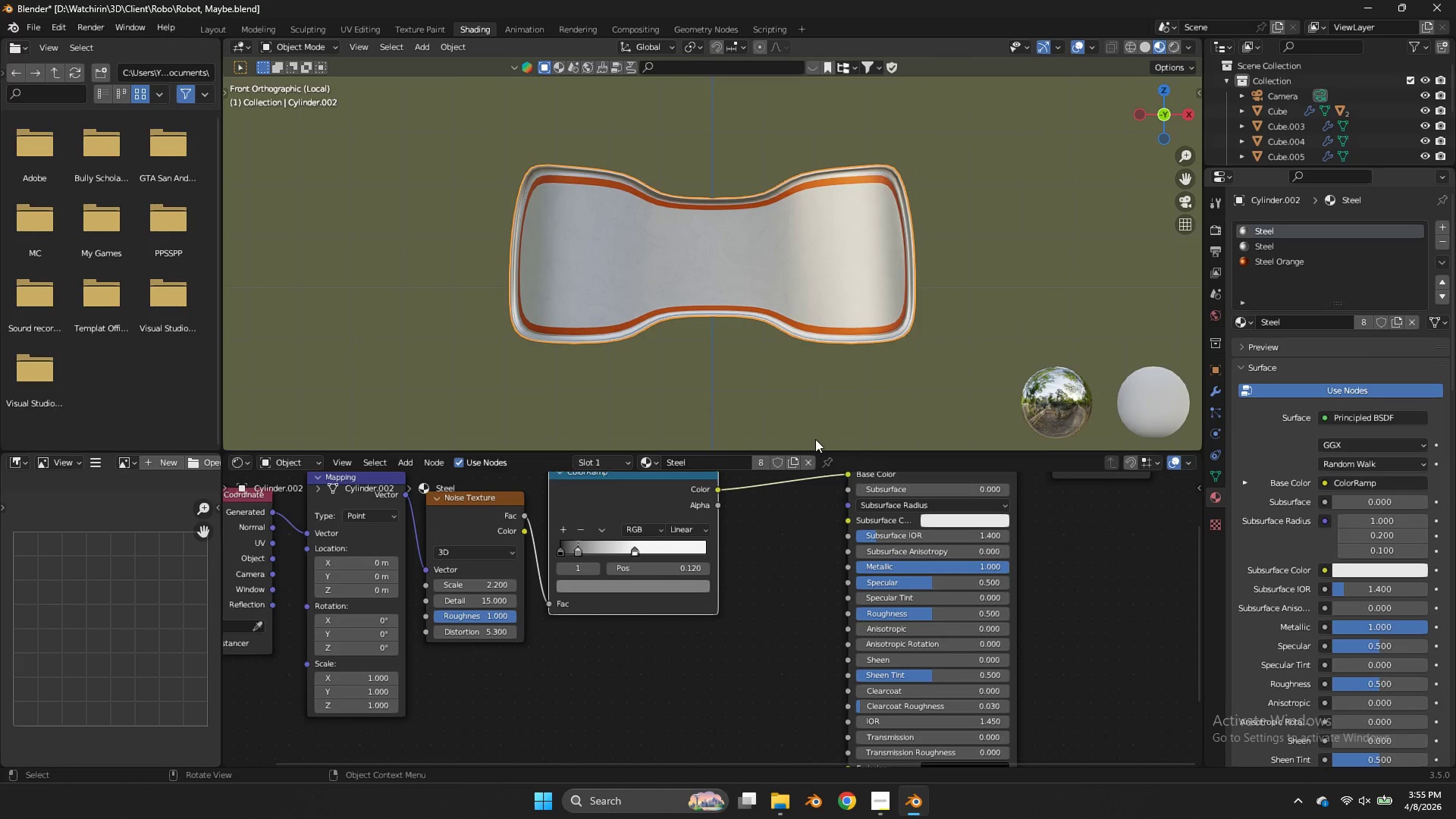 
mouse_move([799, 460])
 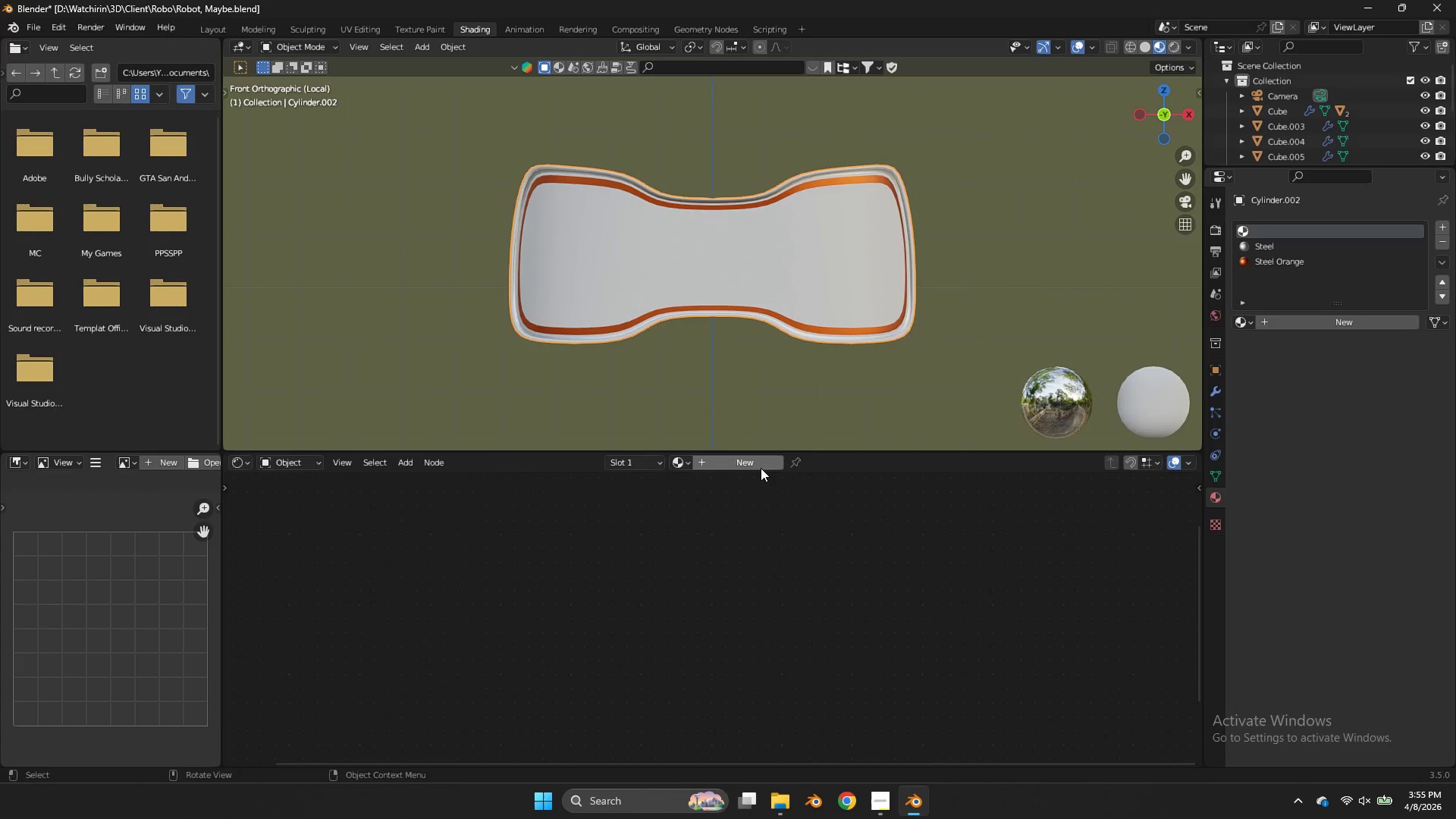 
left_click([761, 468])
 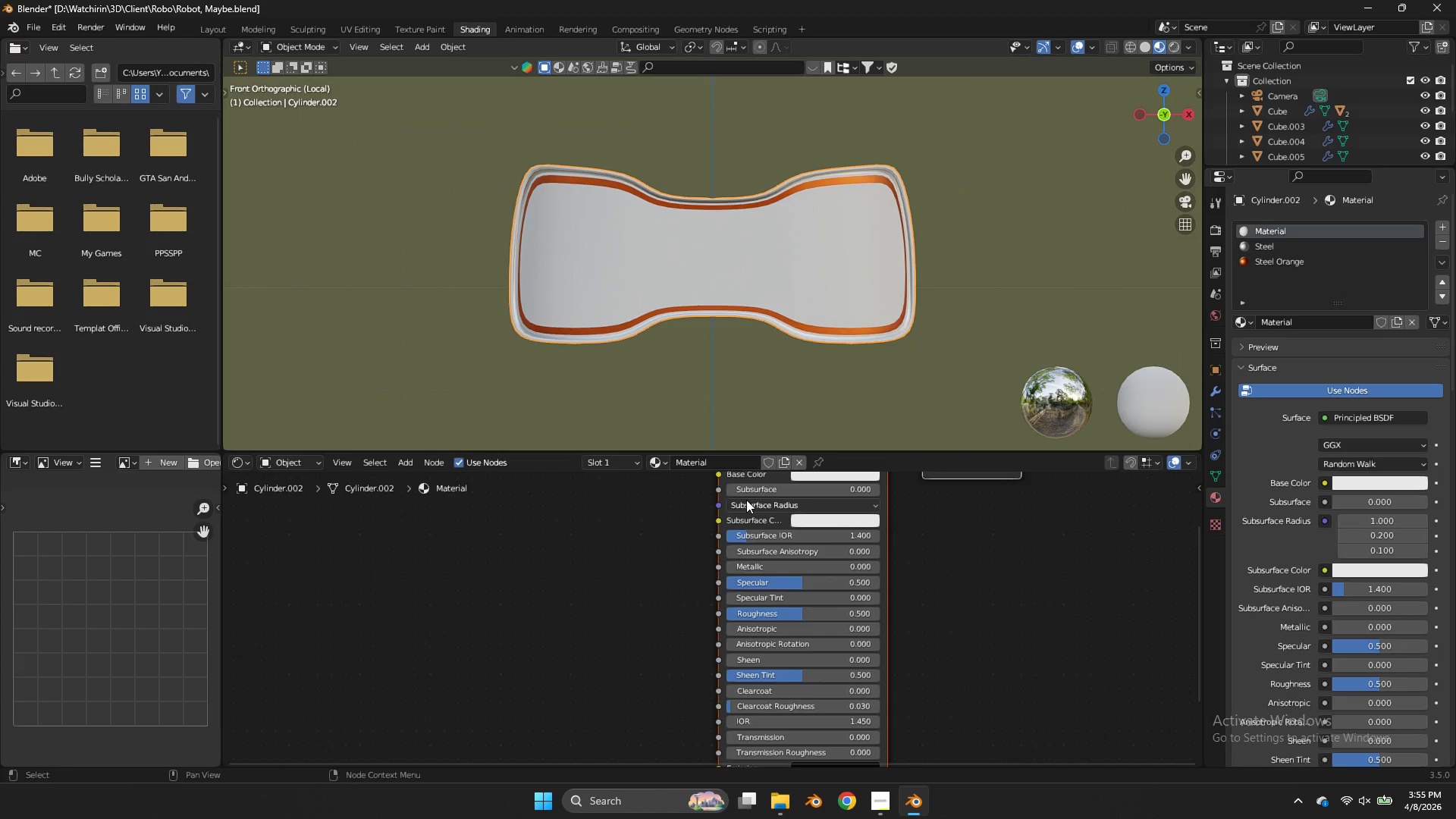 
scroll: coordinate [856, 519], scroll_direction: down, amount: 6.0
 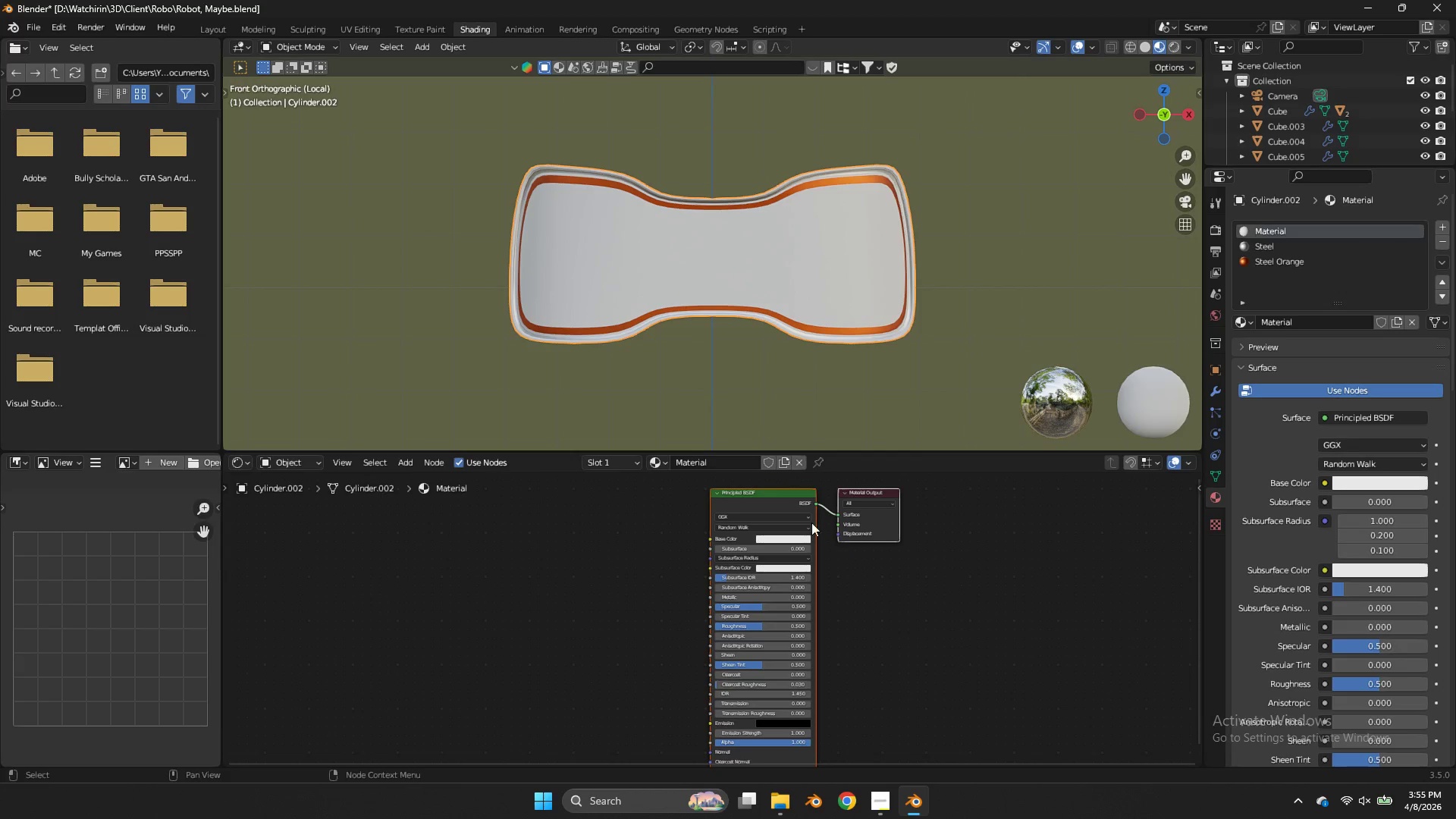 
left_click([770, 508])
 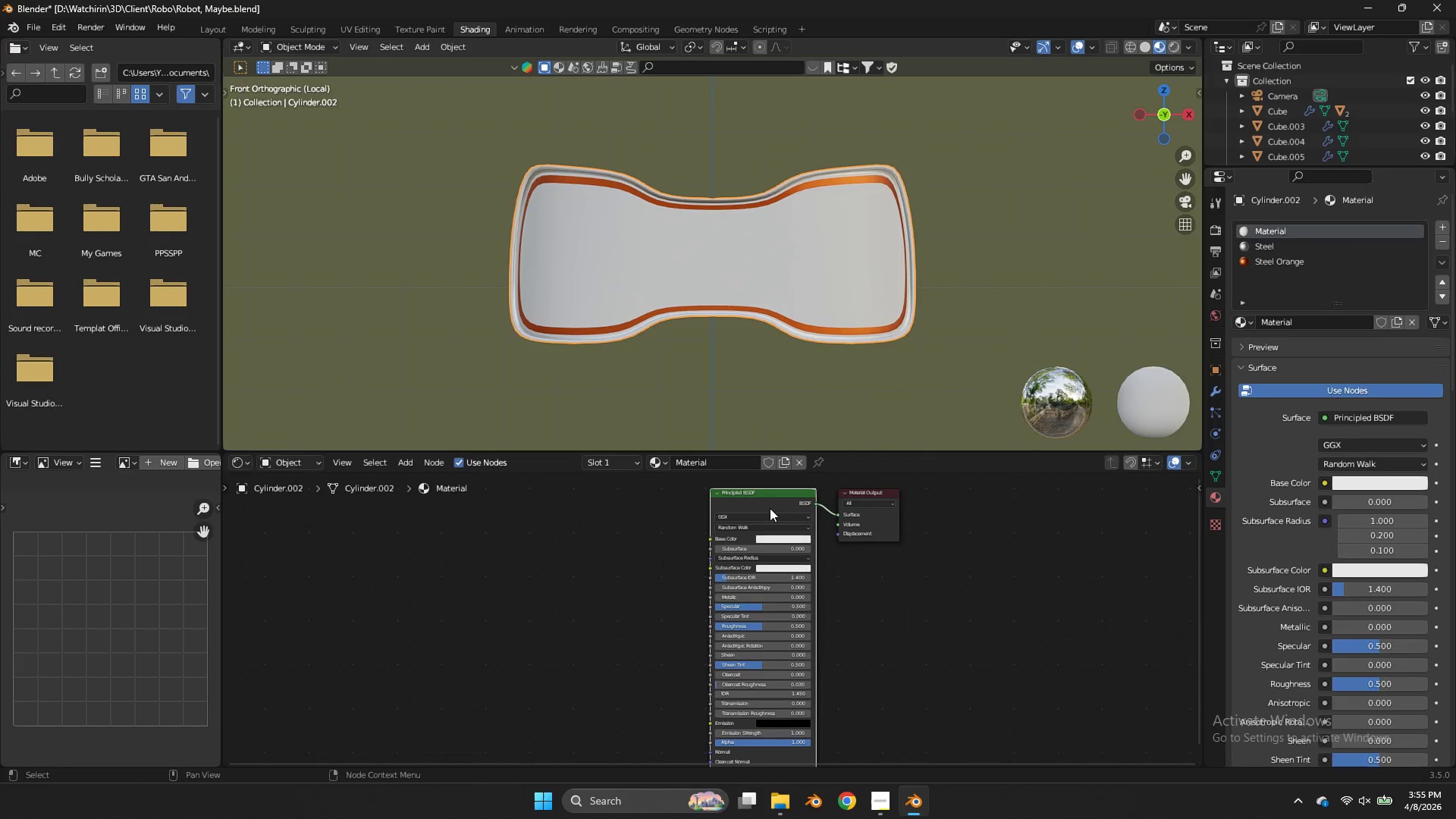 
key(X)
 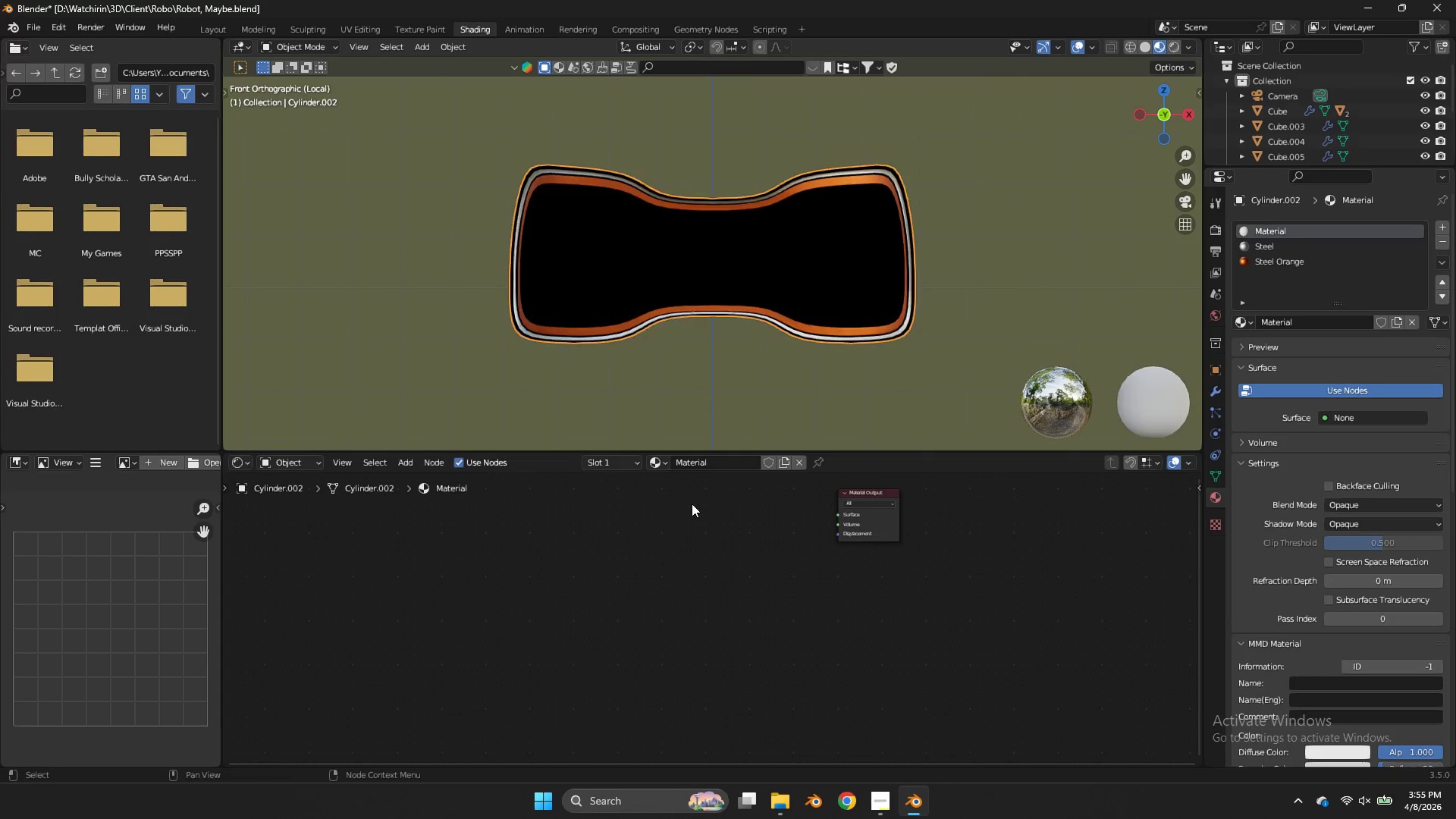 
left_click([692, 504])
 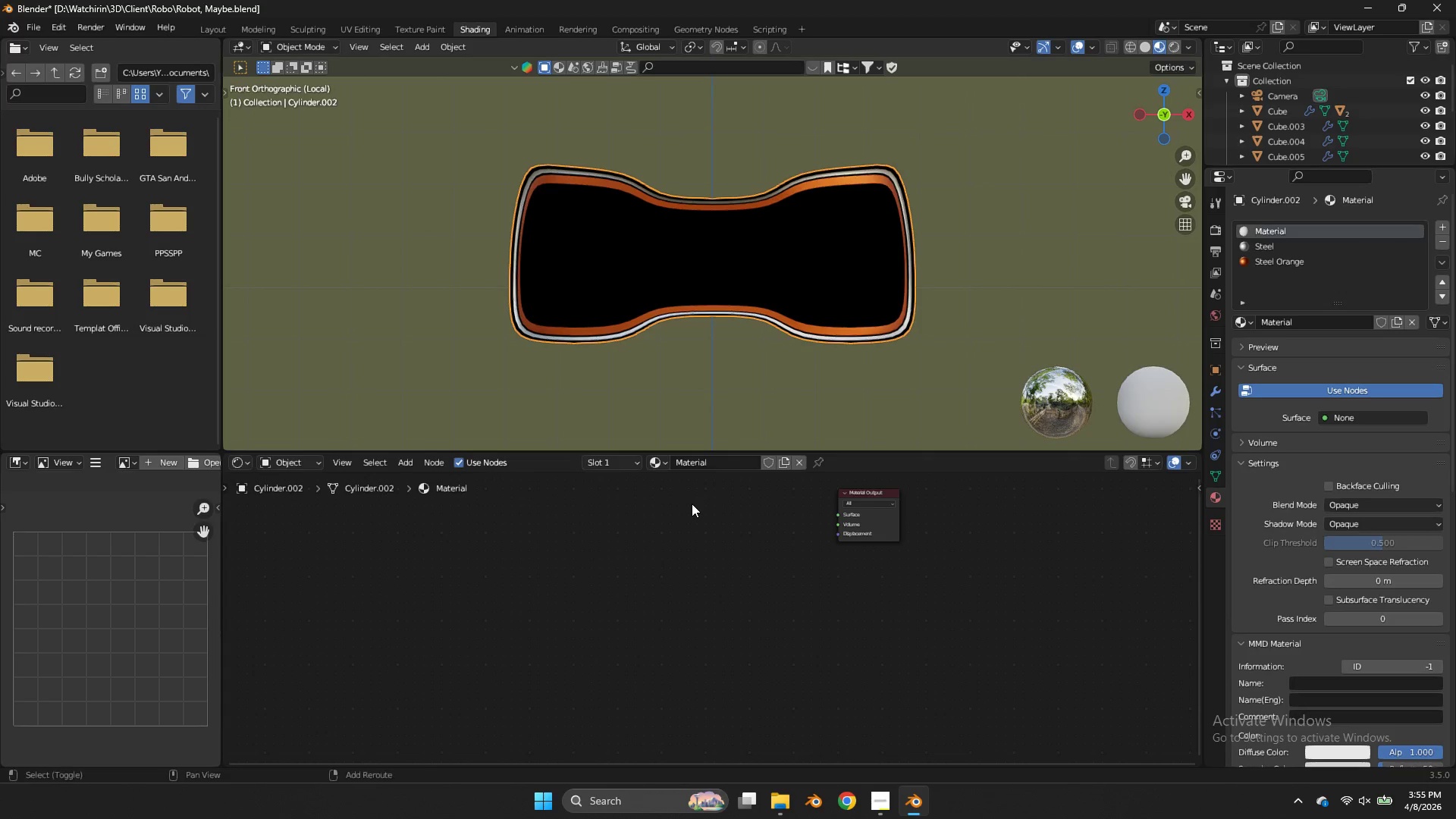 
key(Shift+A)
 